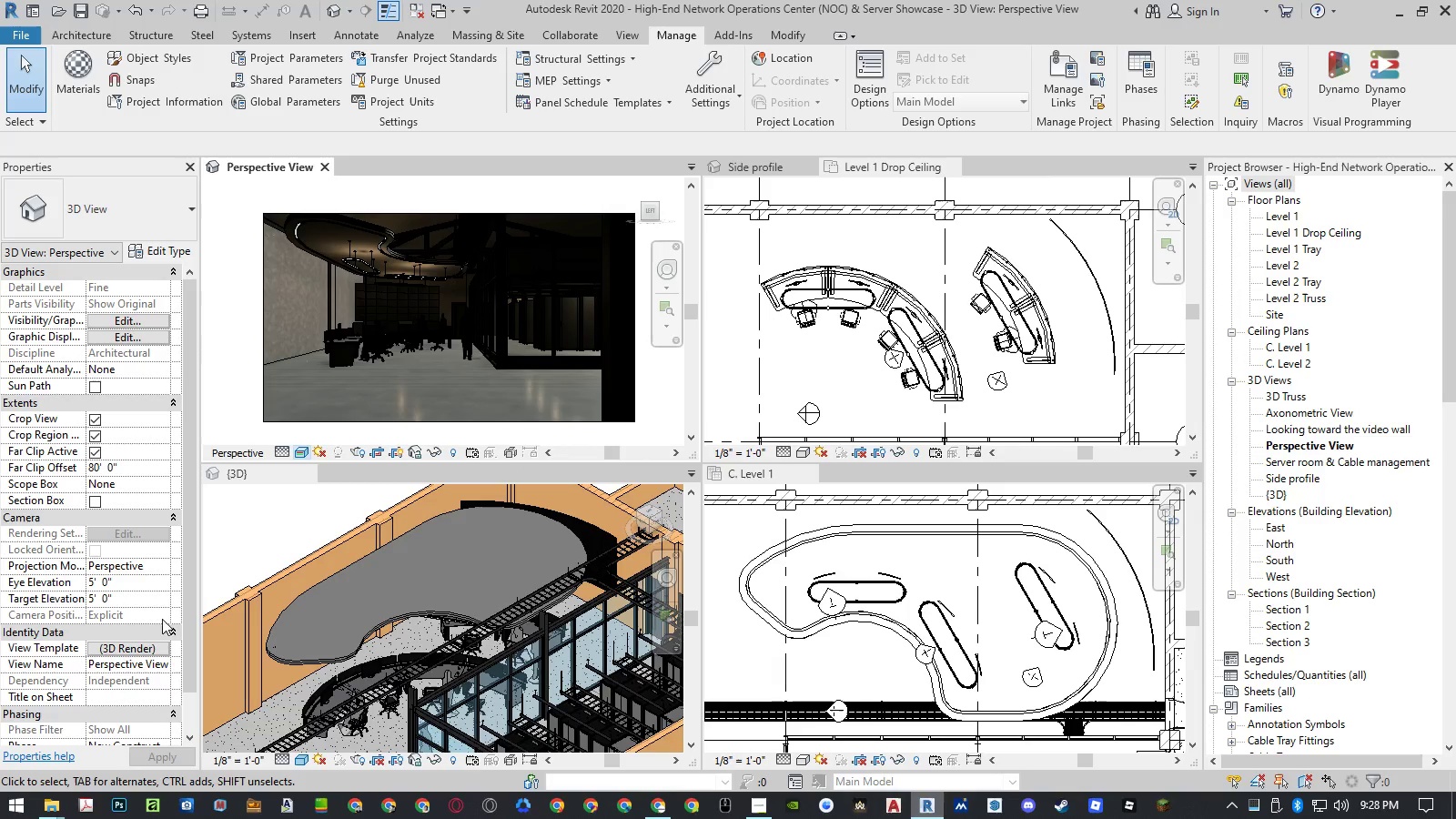 
left_click([157, 645])
 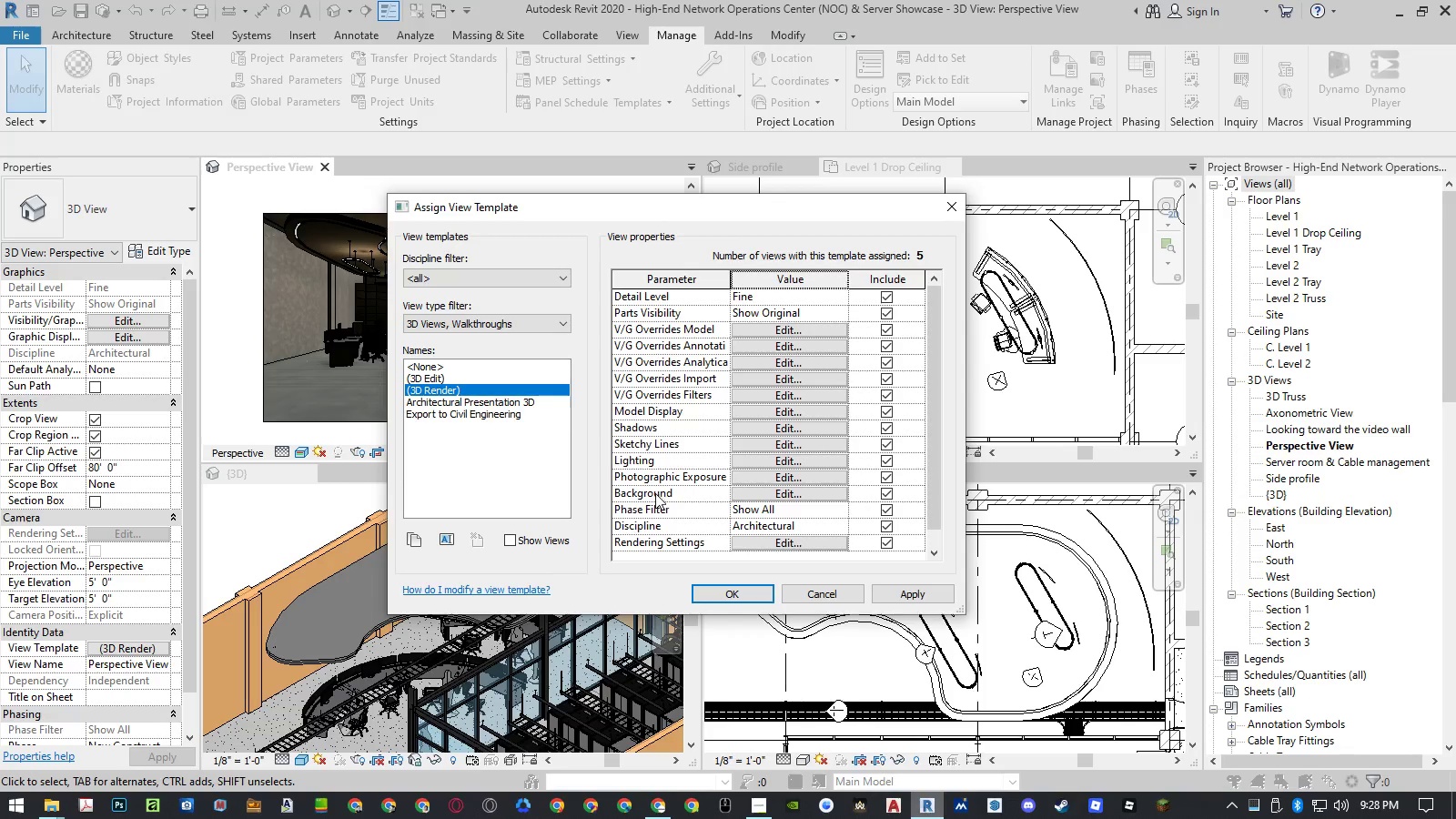 
left_click([491, 370])
 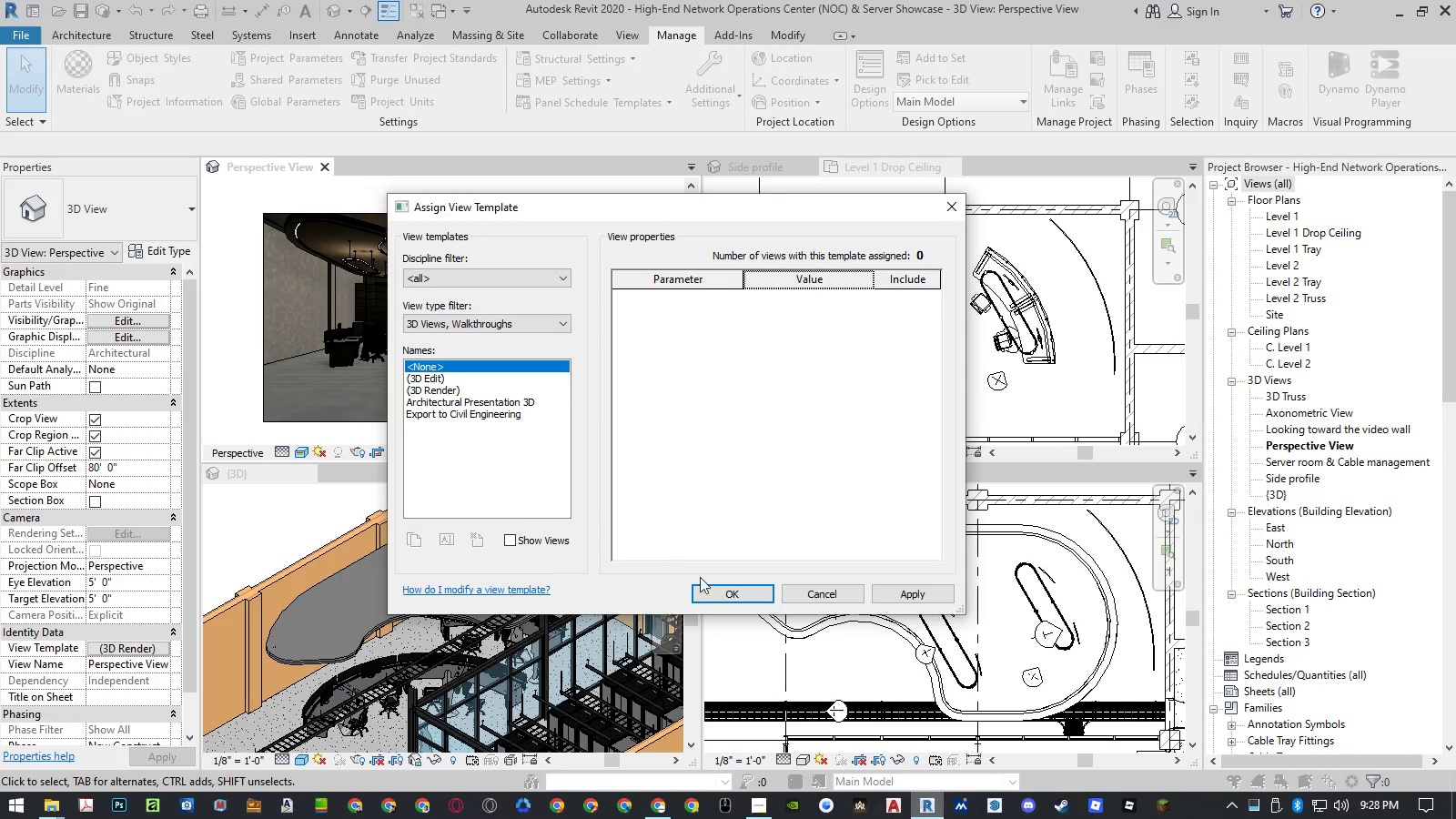 
left_click([712, 592])
 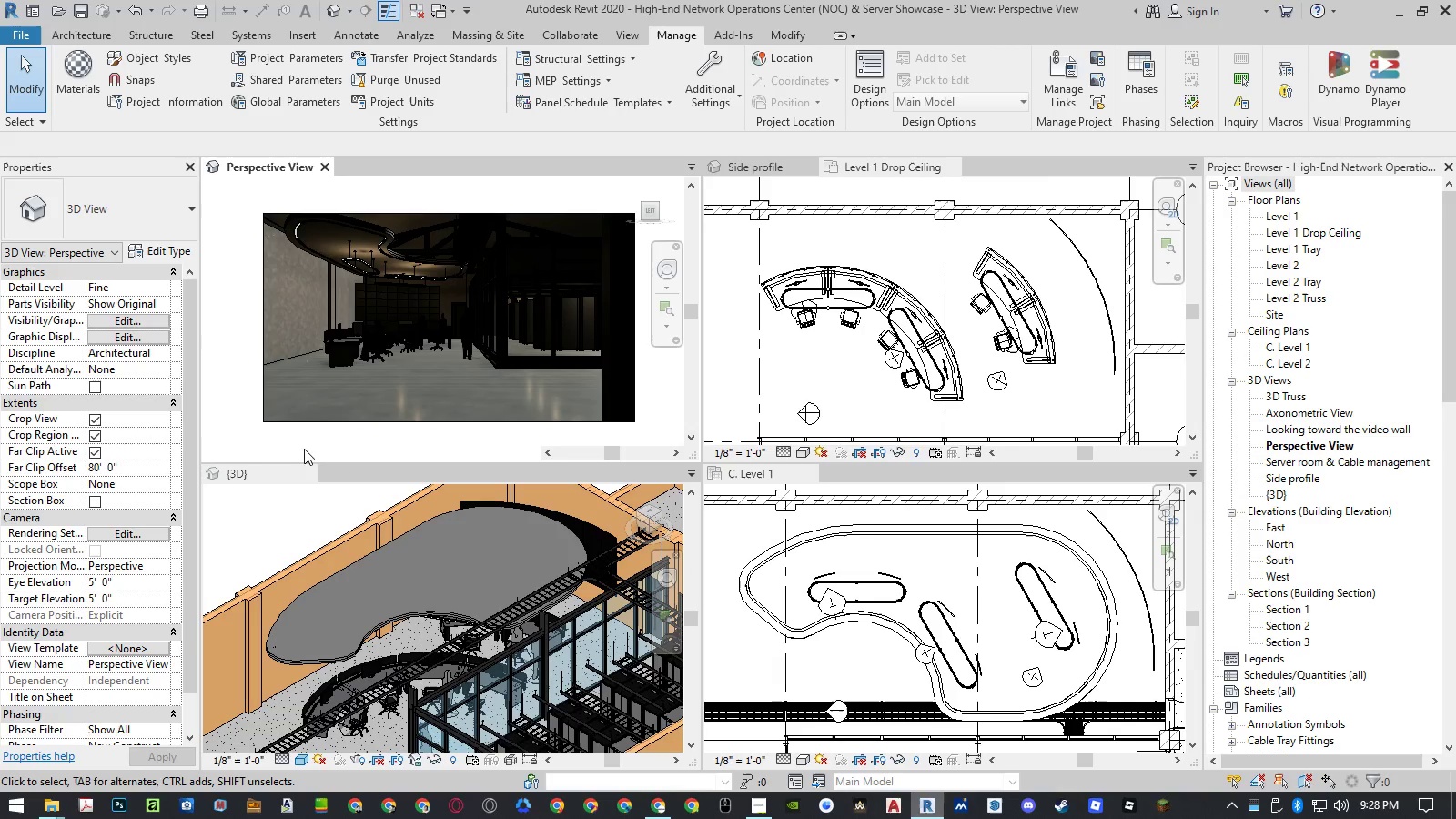 
left_click([302, 449])
 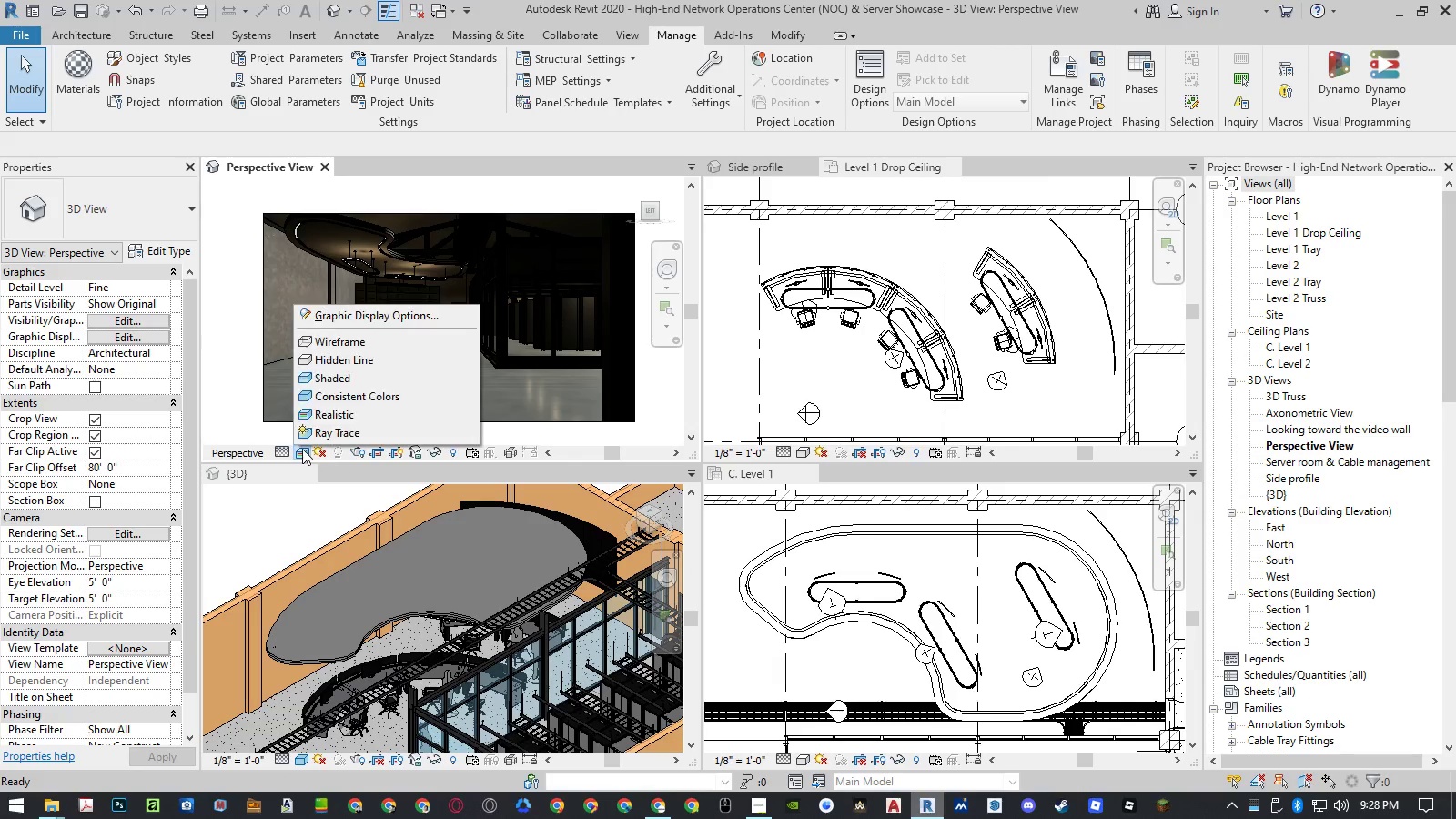 
left_click([308, 438])
 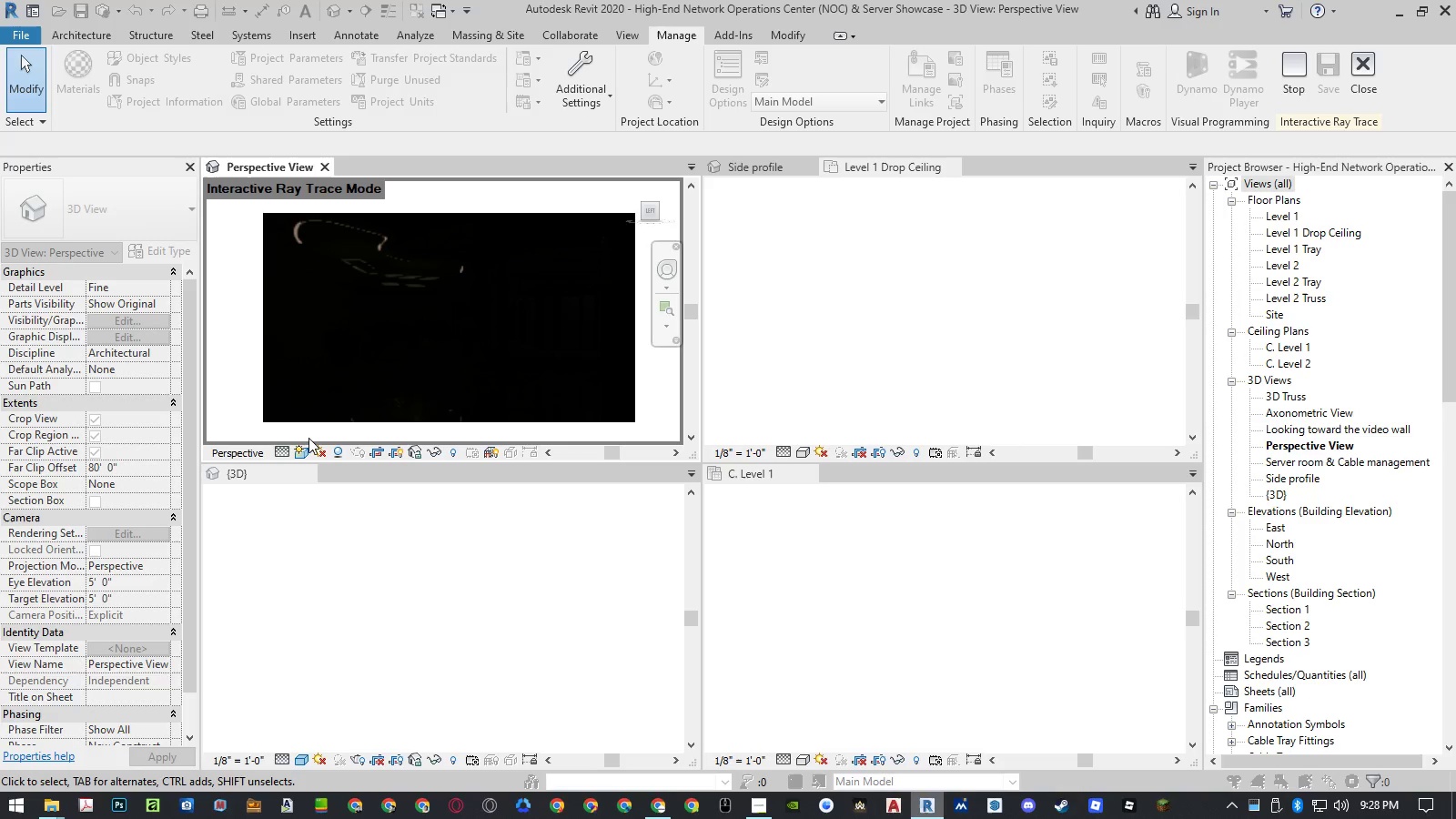 
wait(18.5)
 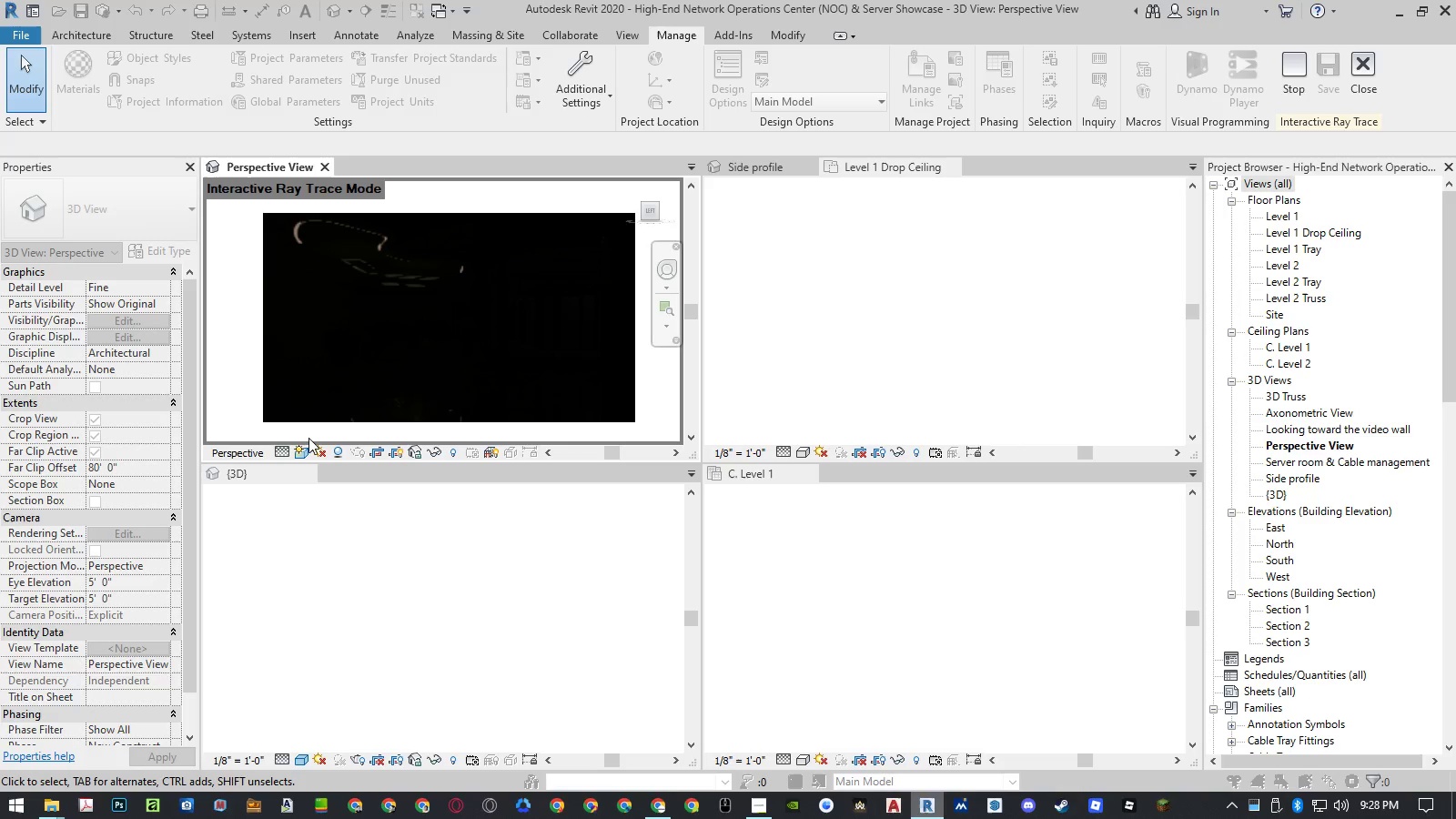 
left_click([304, 453])
 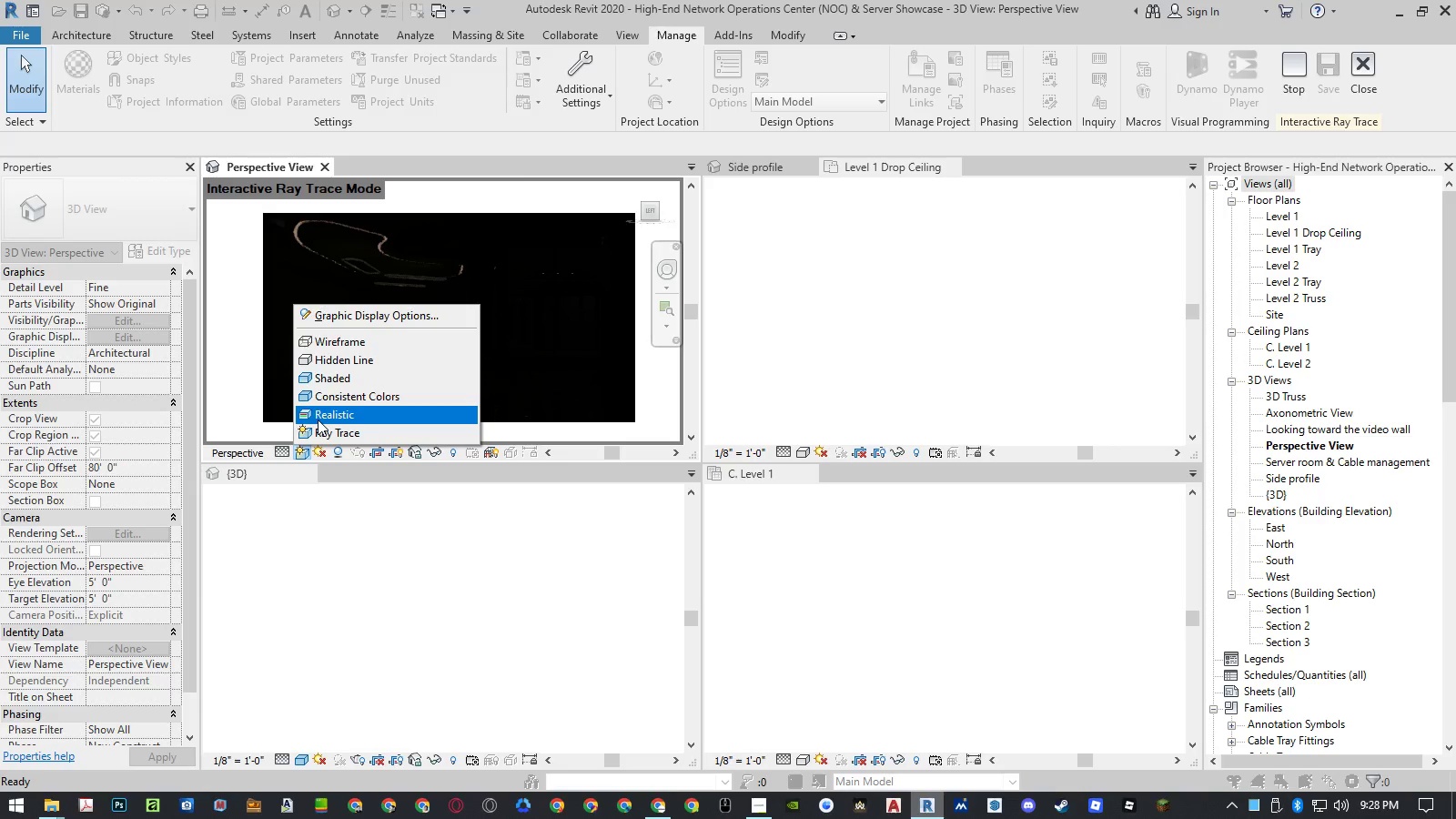 
left_click([318, 420])
 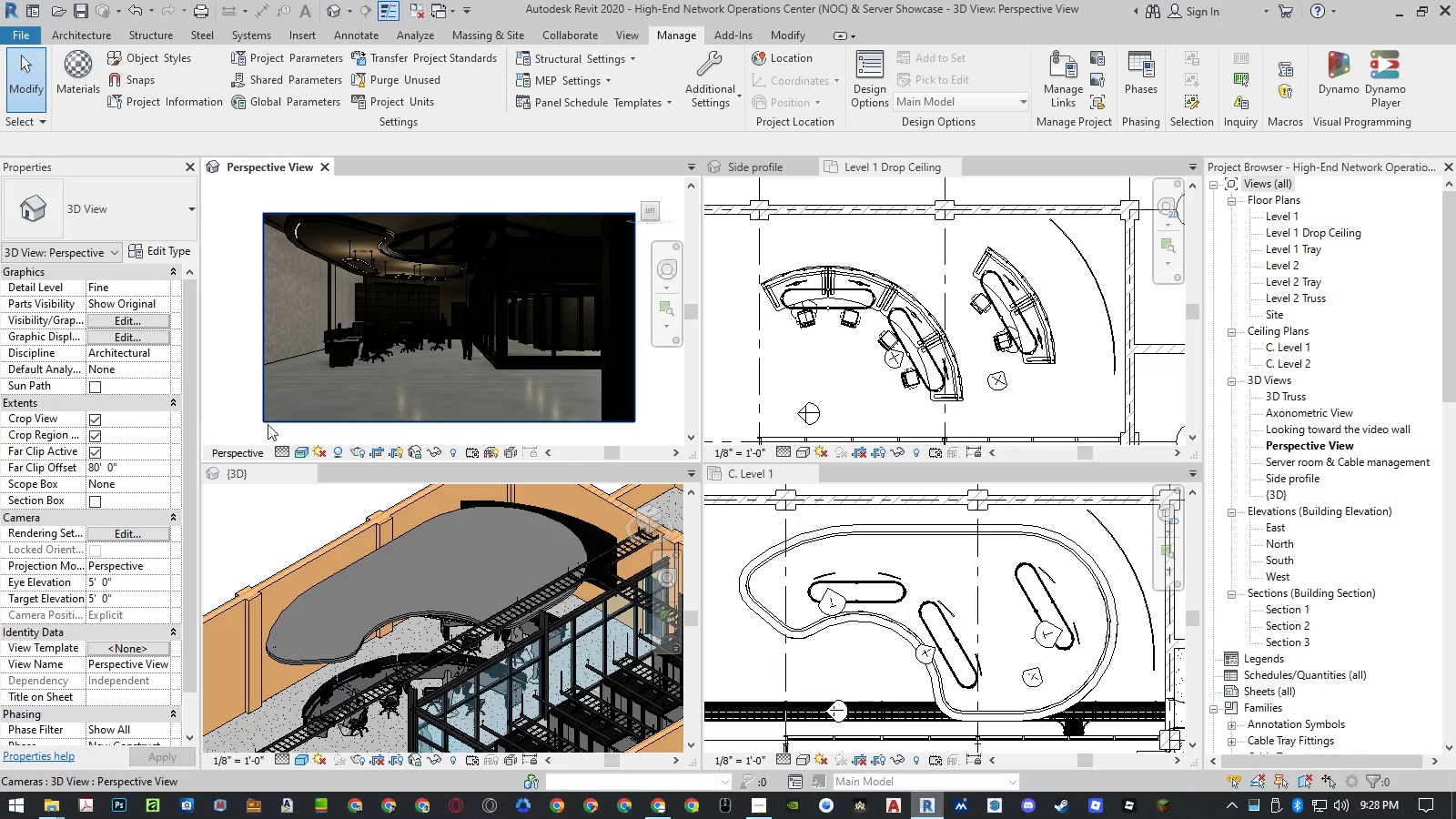 
wait(6.12)
 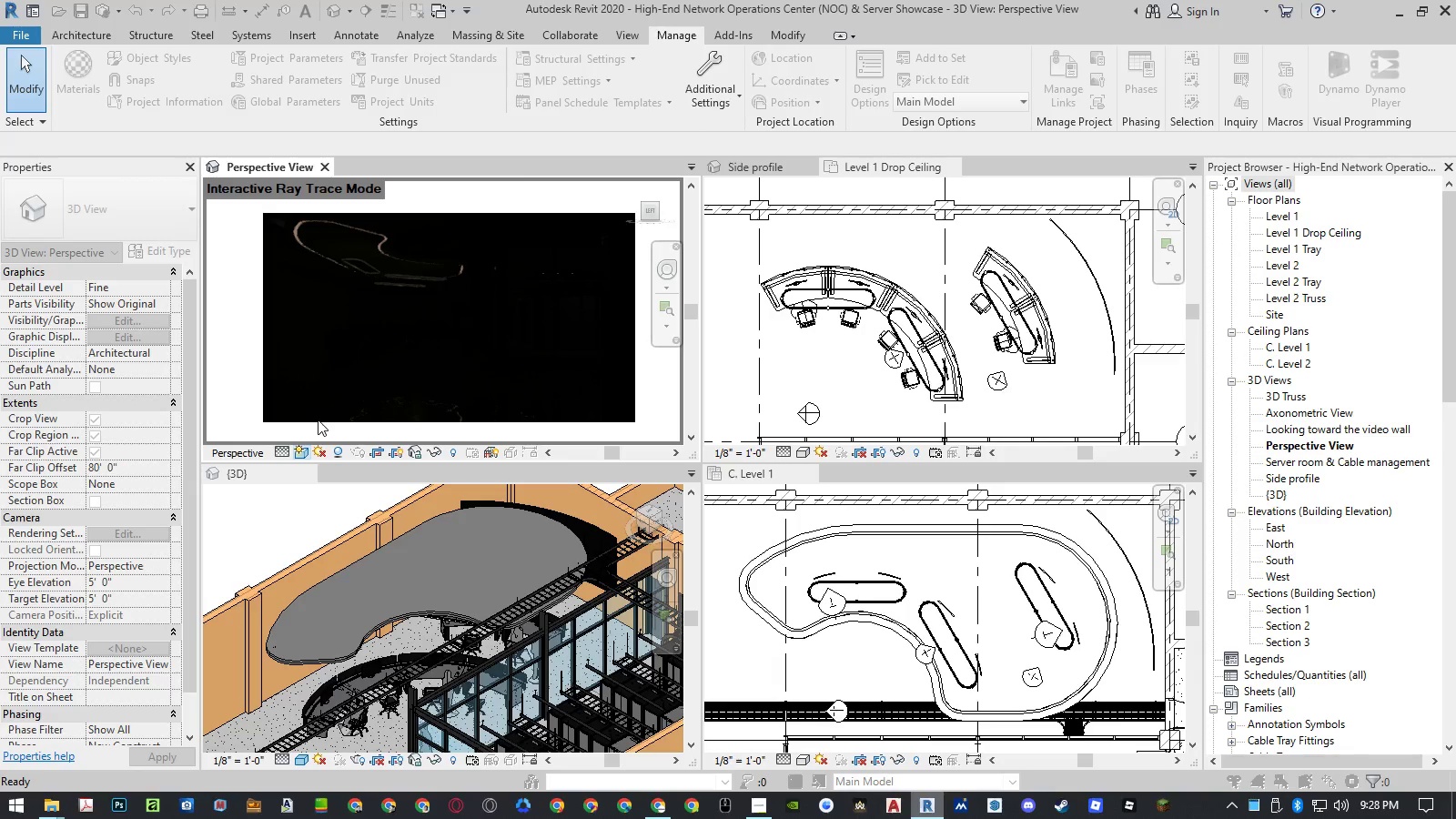 
left_click([129, 650])
 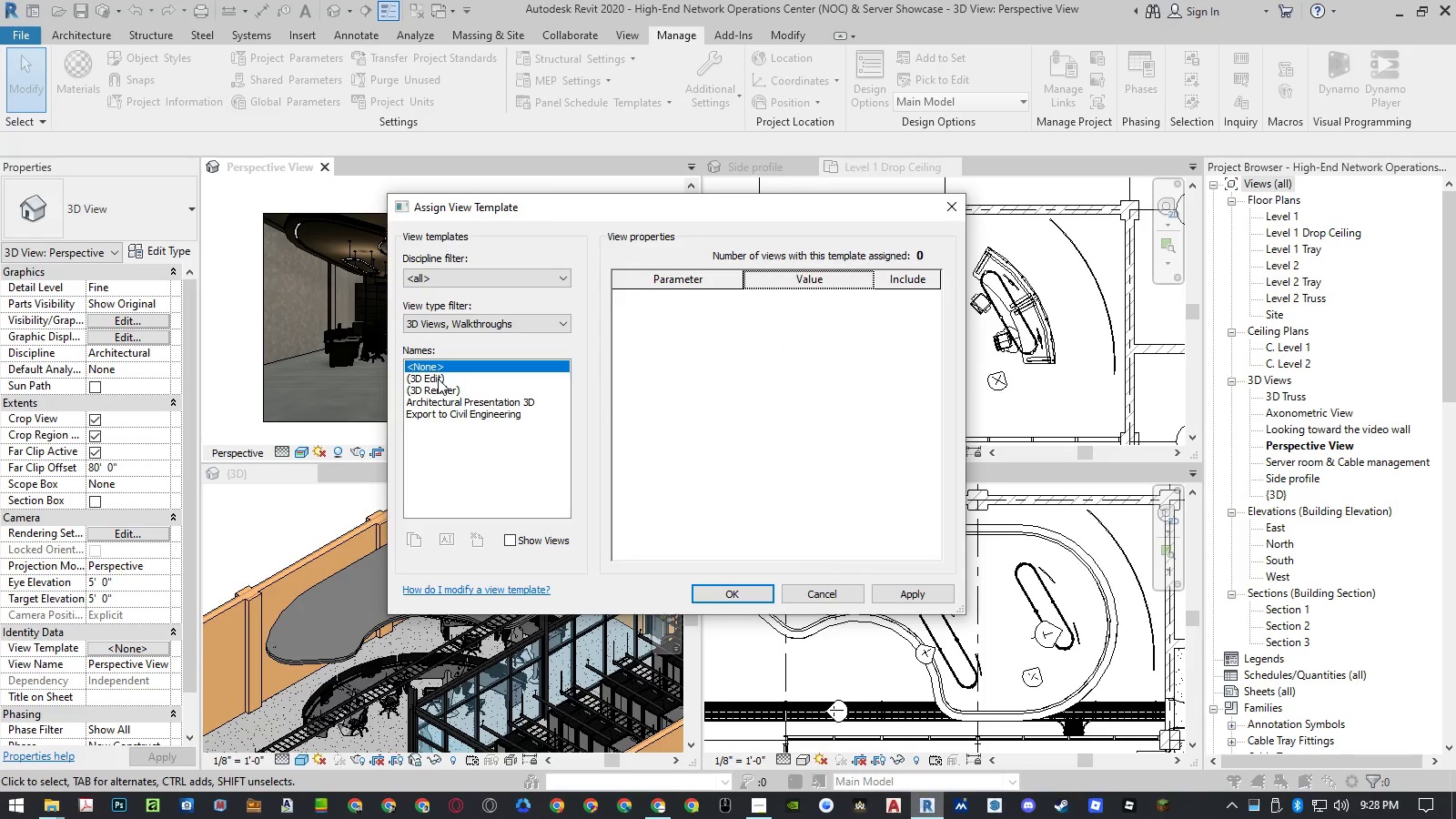 
left_click([439, 380])
 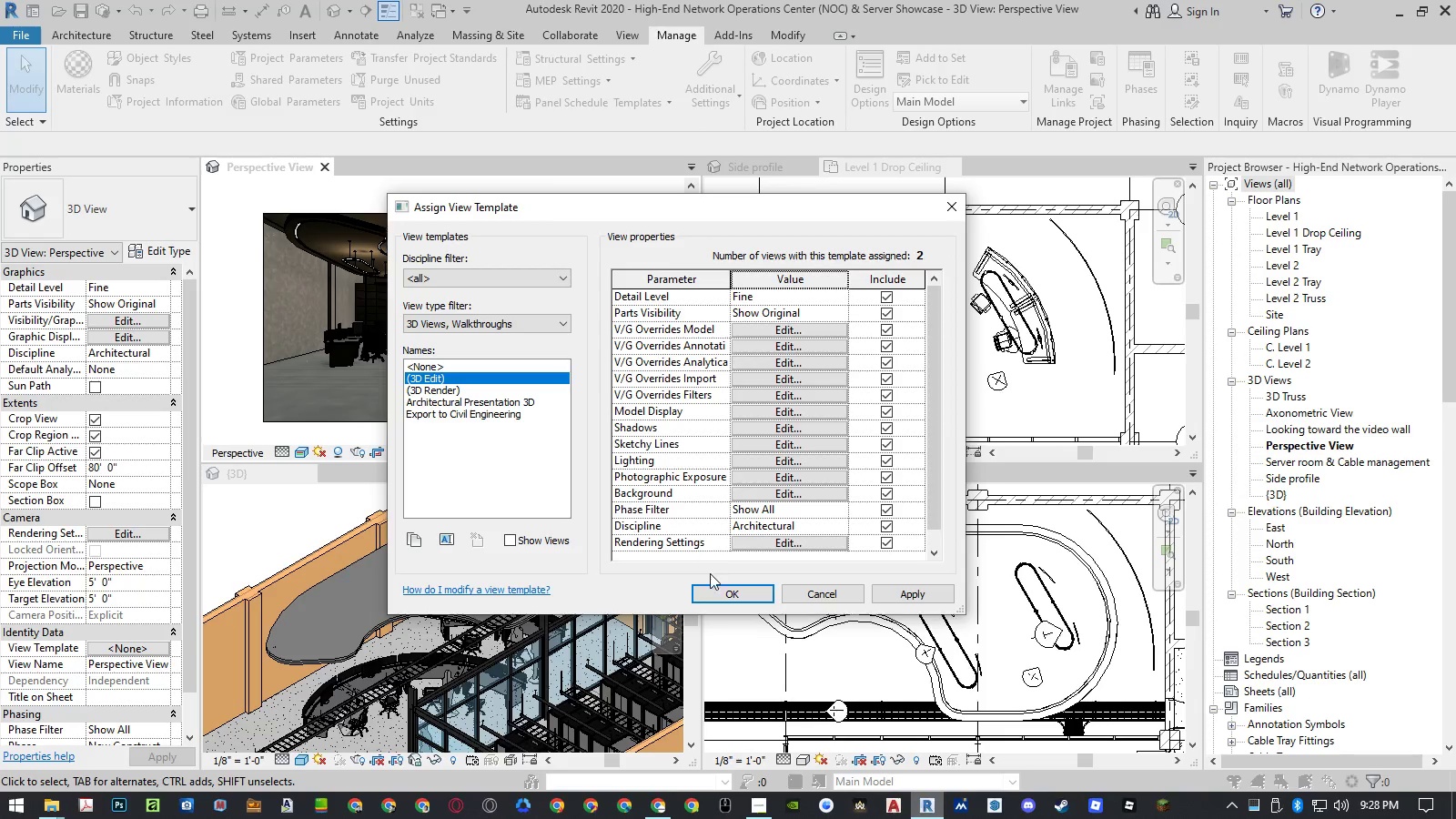 
left_click([713, 590])
 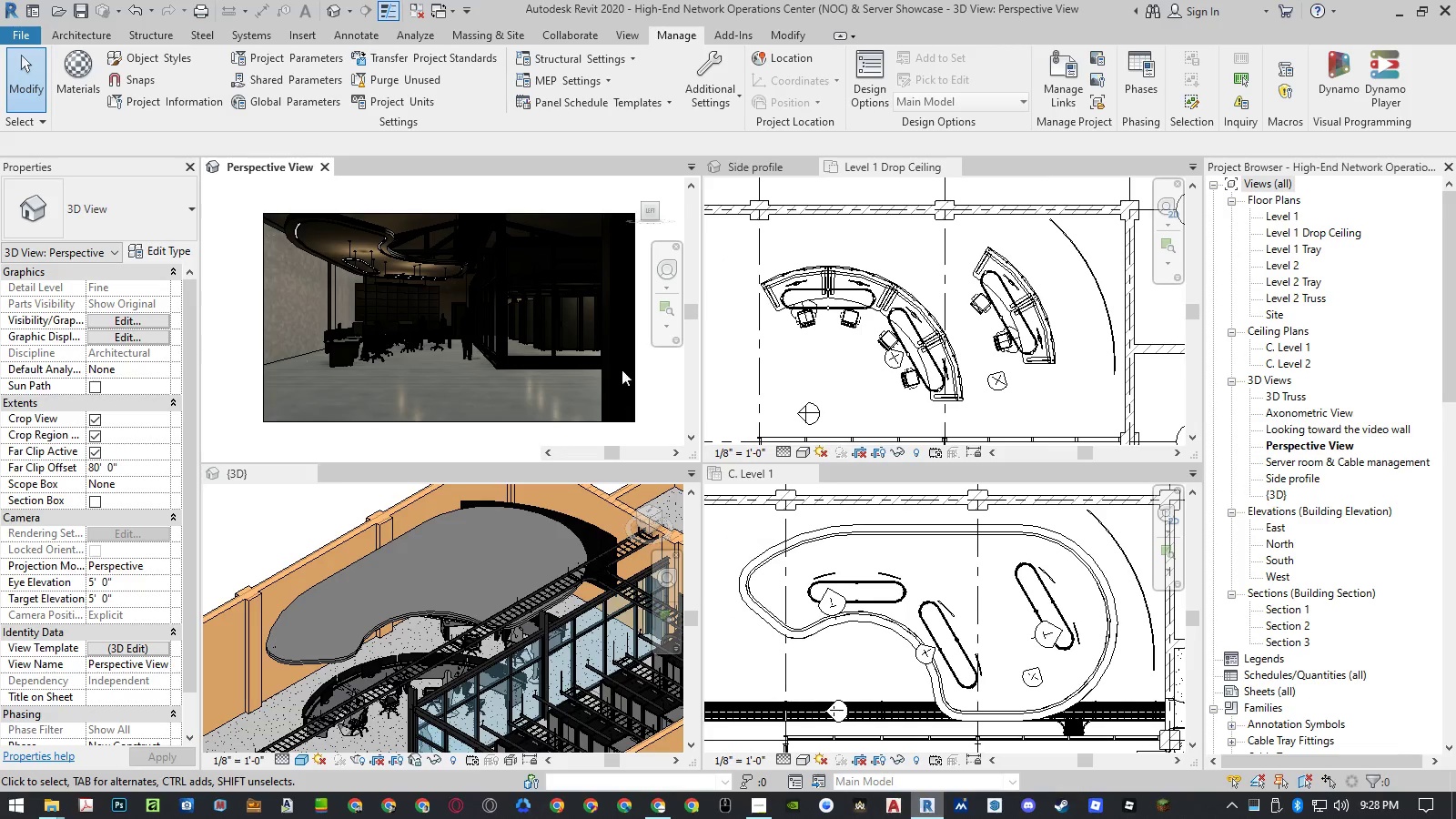 
mouse_move([700, 201])
 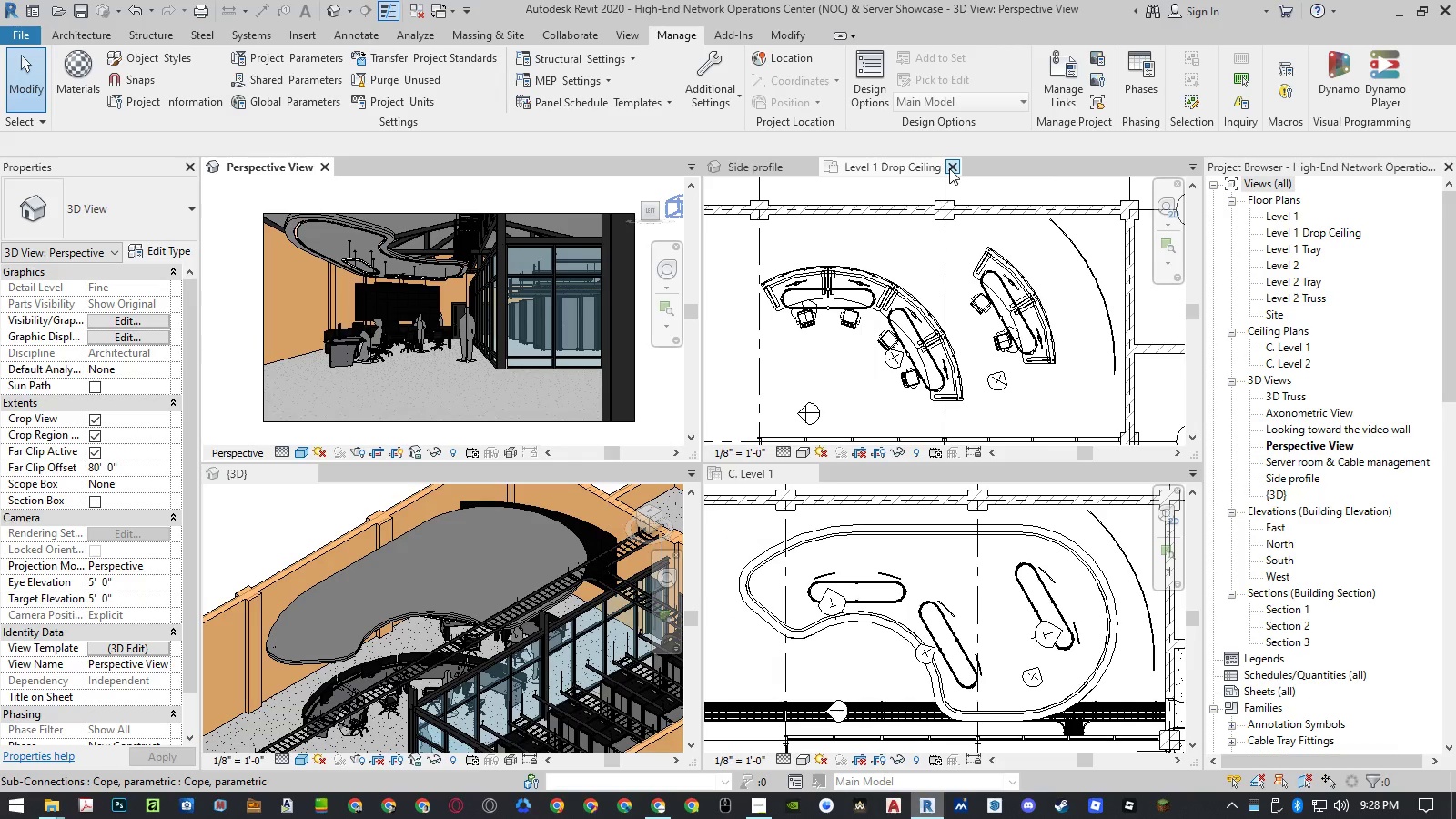 
left_click([949, 168])
 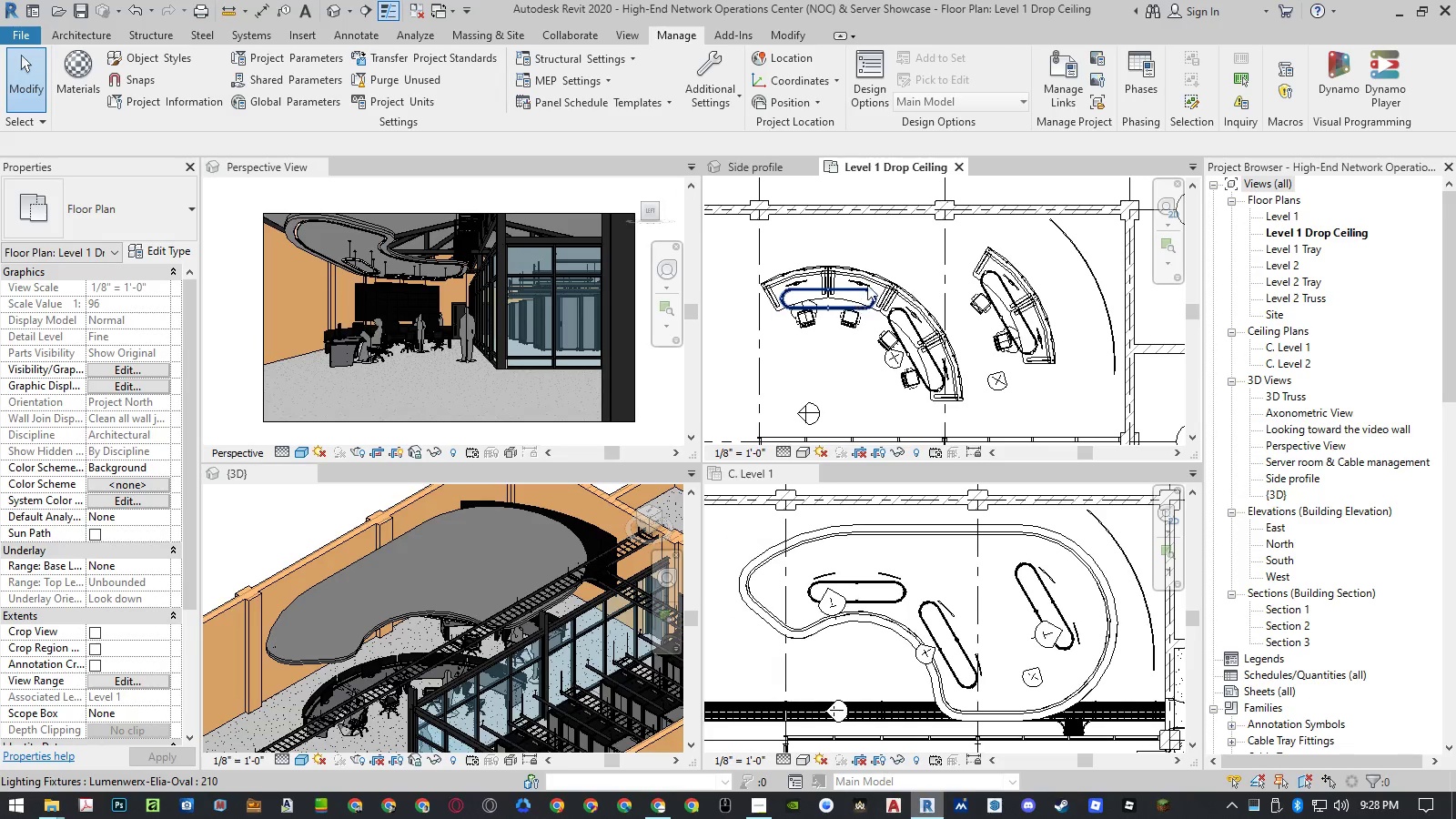 
left_click([959, 168])
 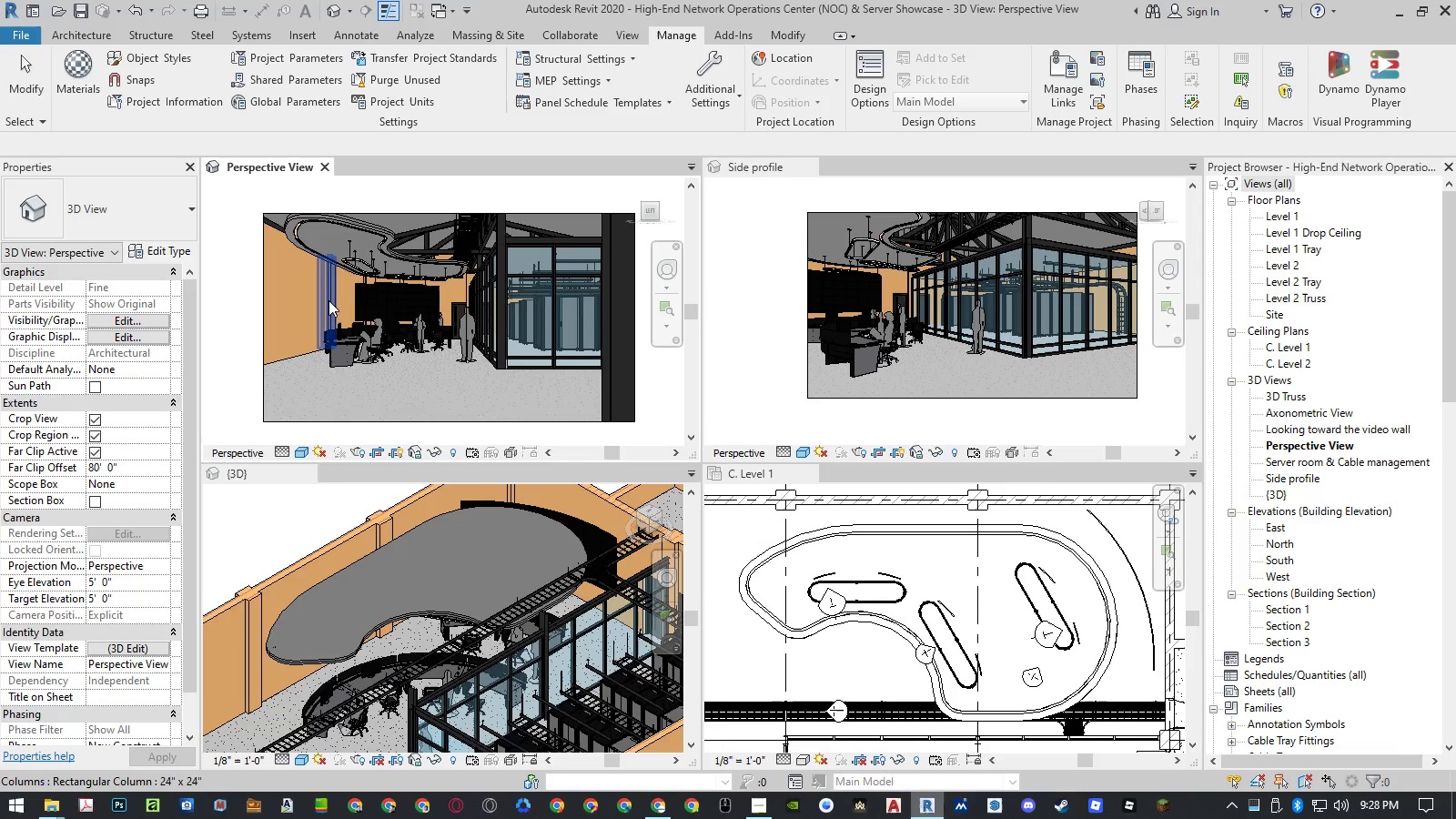 
left_click([244, 296])
 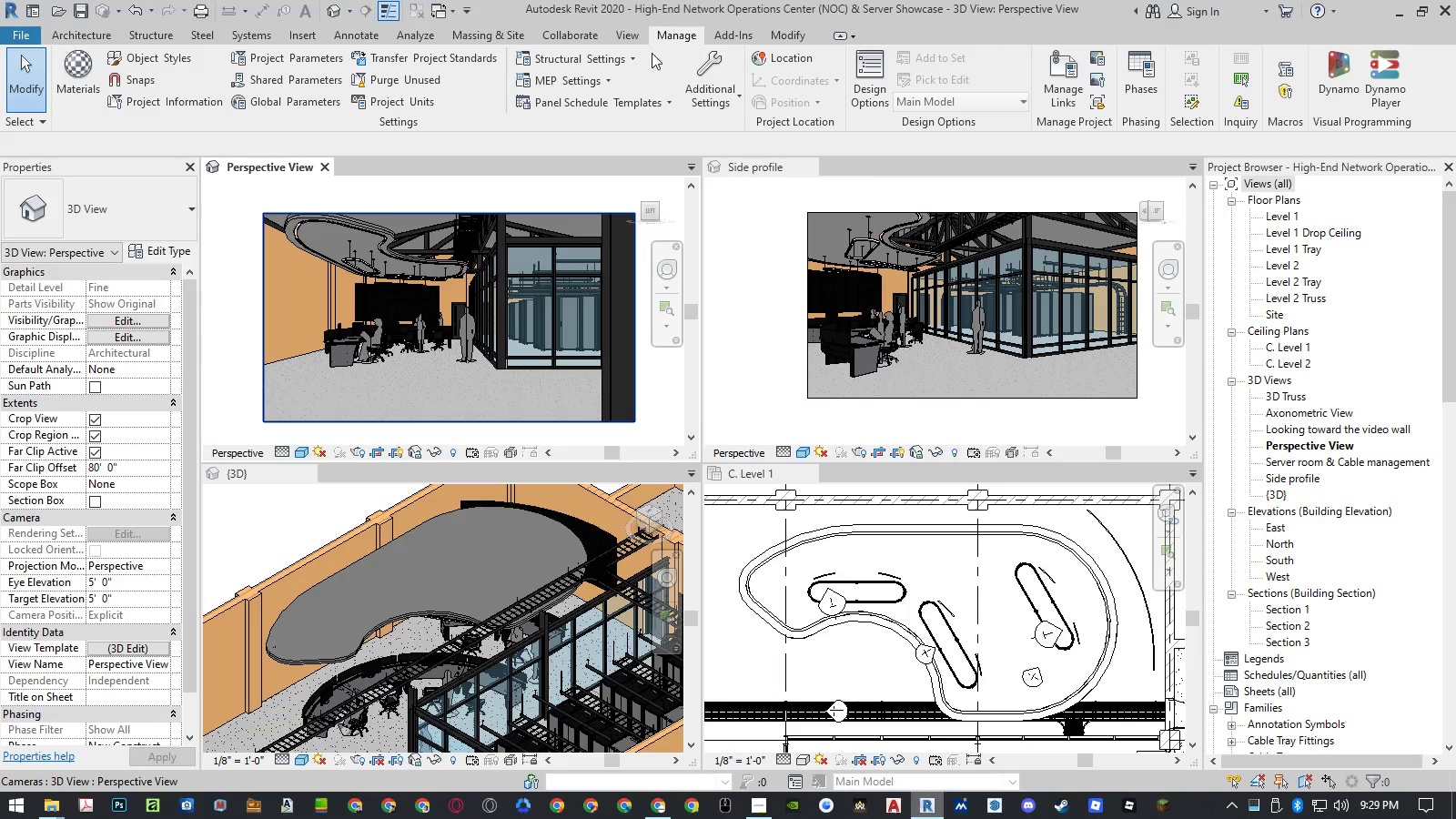 
left_click([642, 38])
 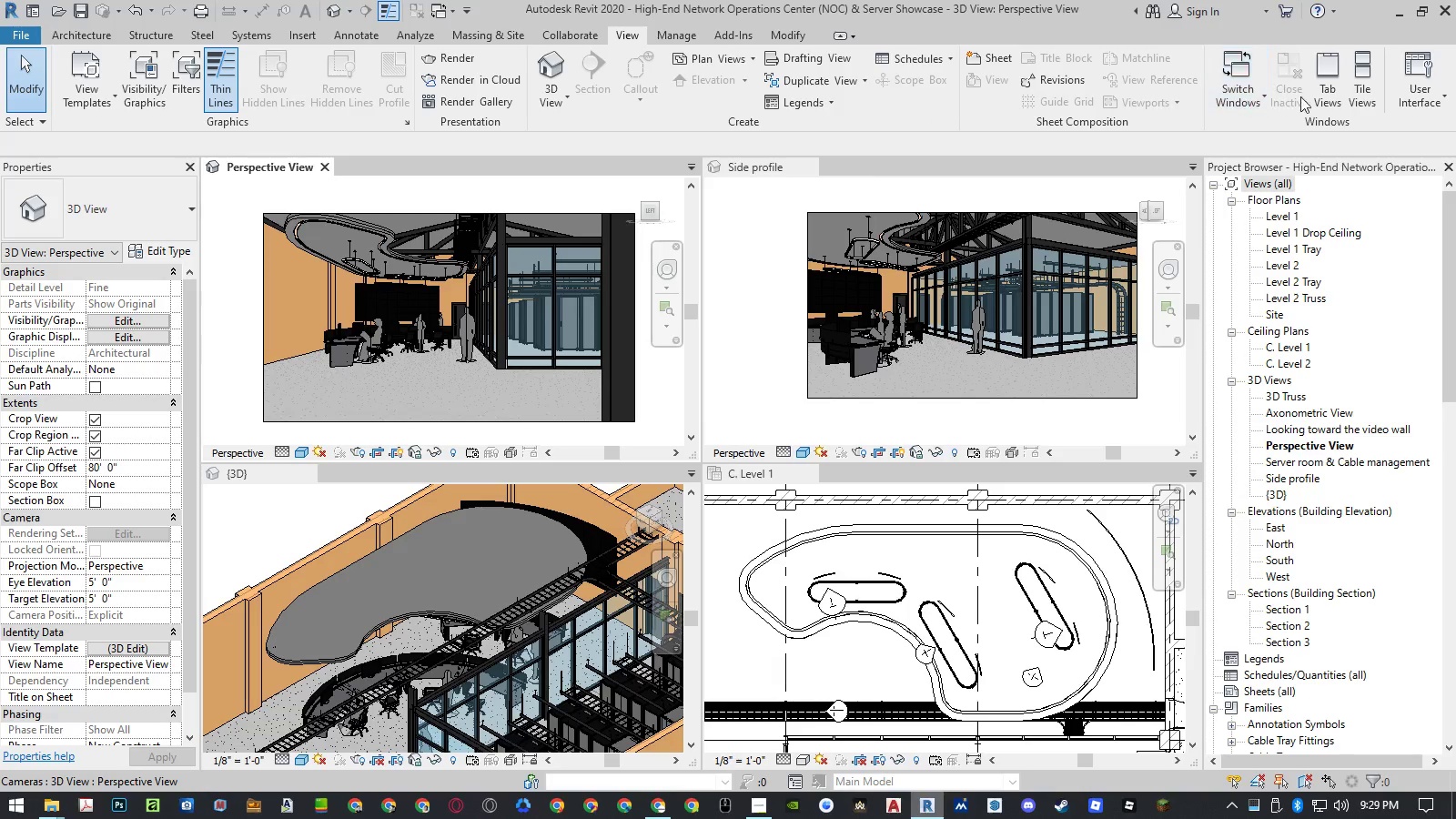 
left_click([1312, 96])
 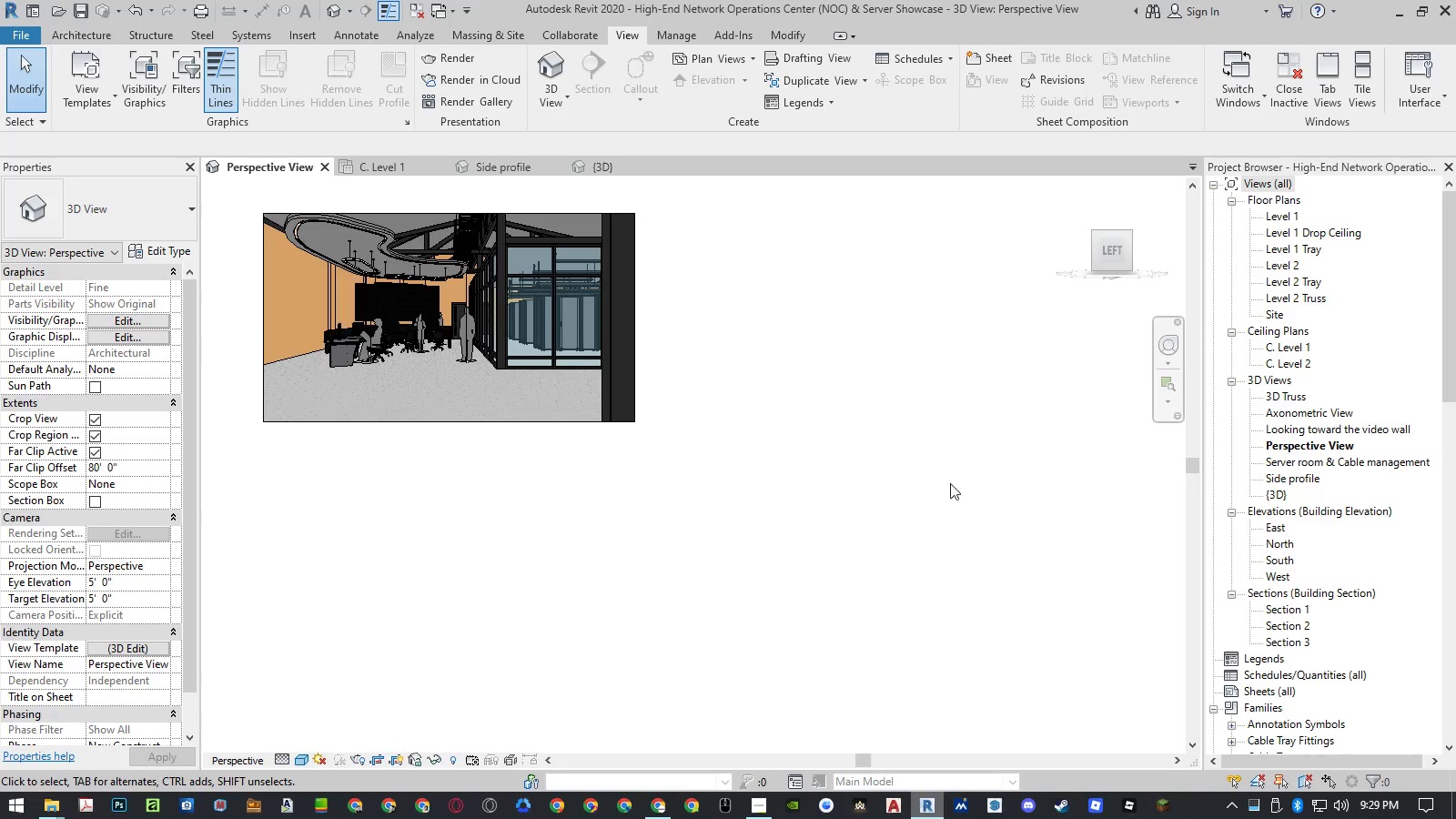 
scroll: coordinate [972, 507], scroll_direction: down, amount: 1.0
 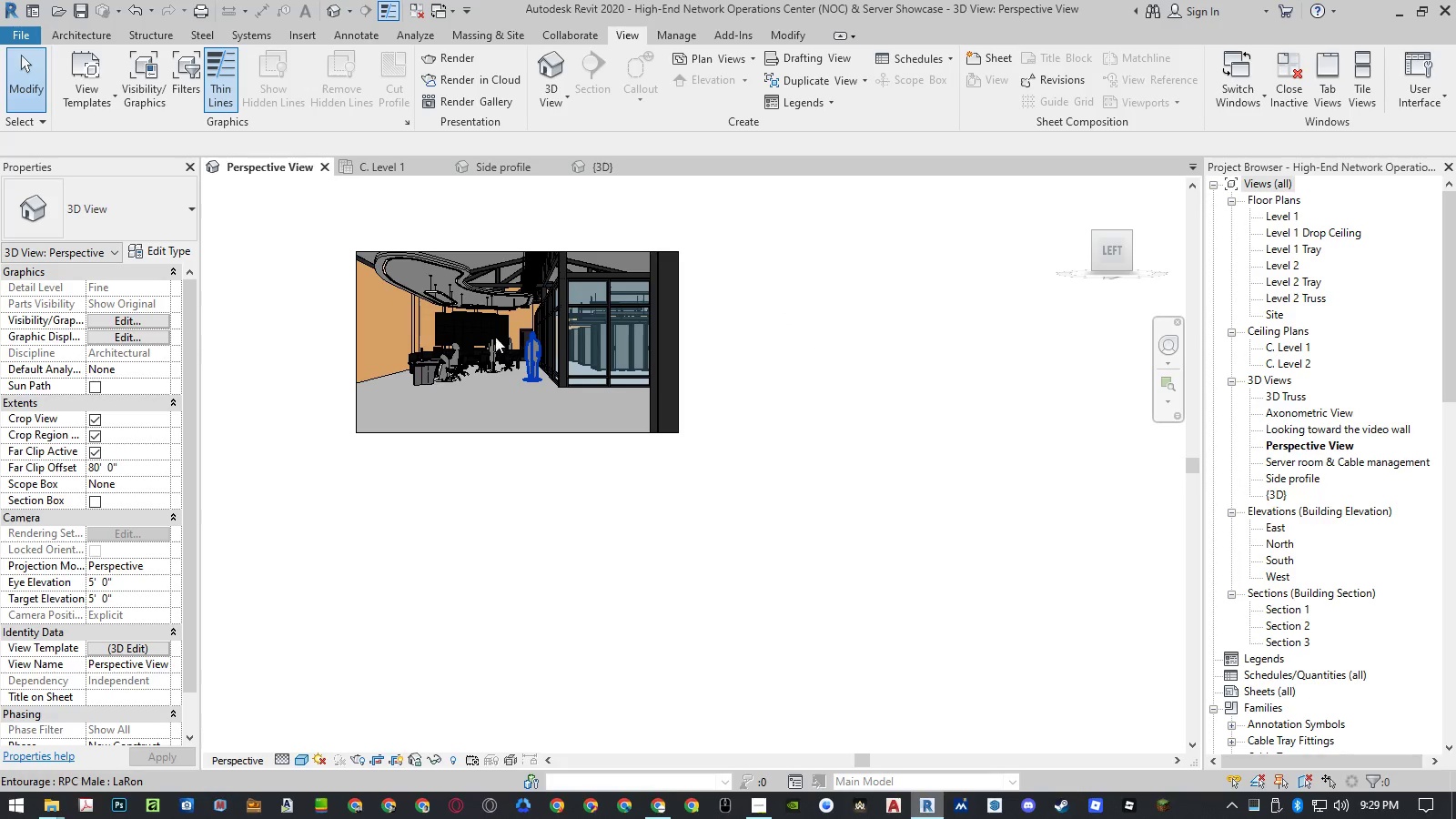 
scroll: coordinate [268, 197], scroll_direction: up, amount: 7.0
 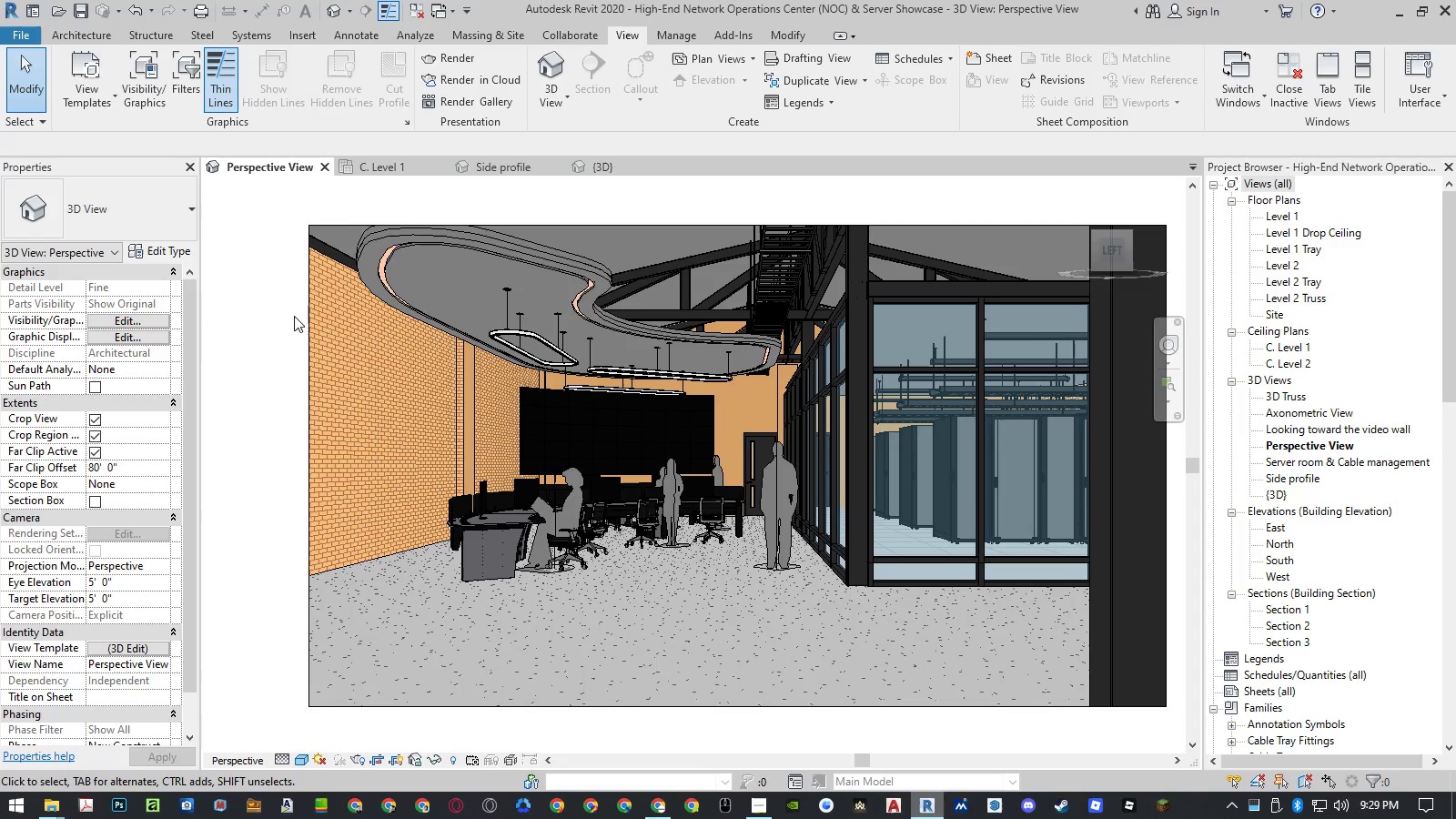 
left_click([285, 310])
 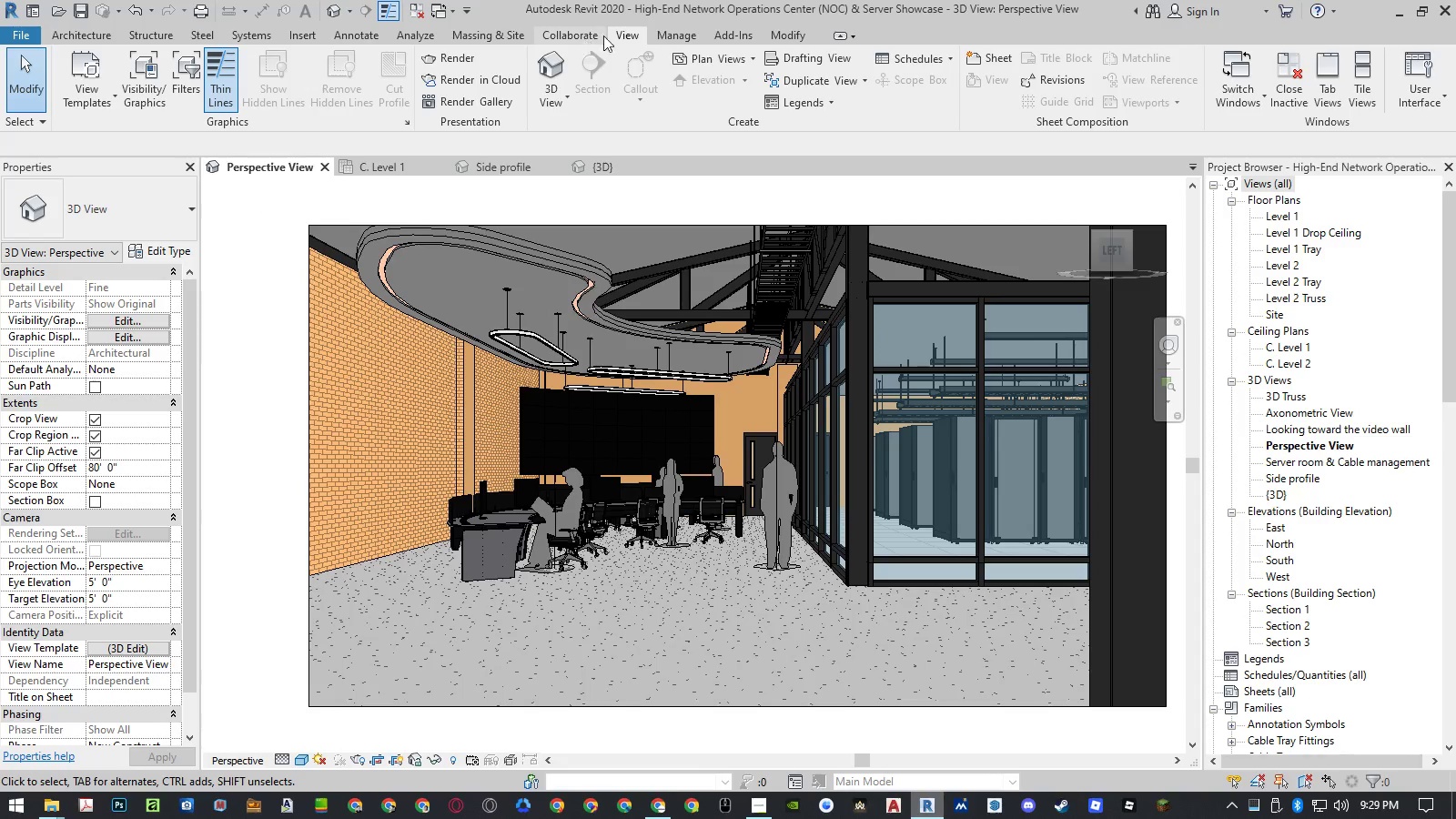 
left_click([691, 36])
 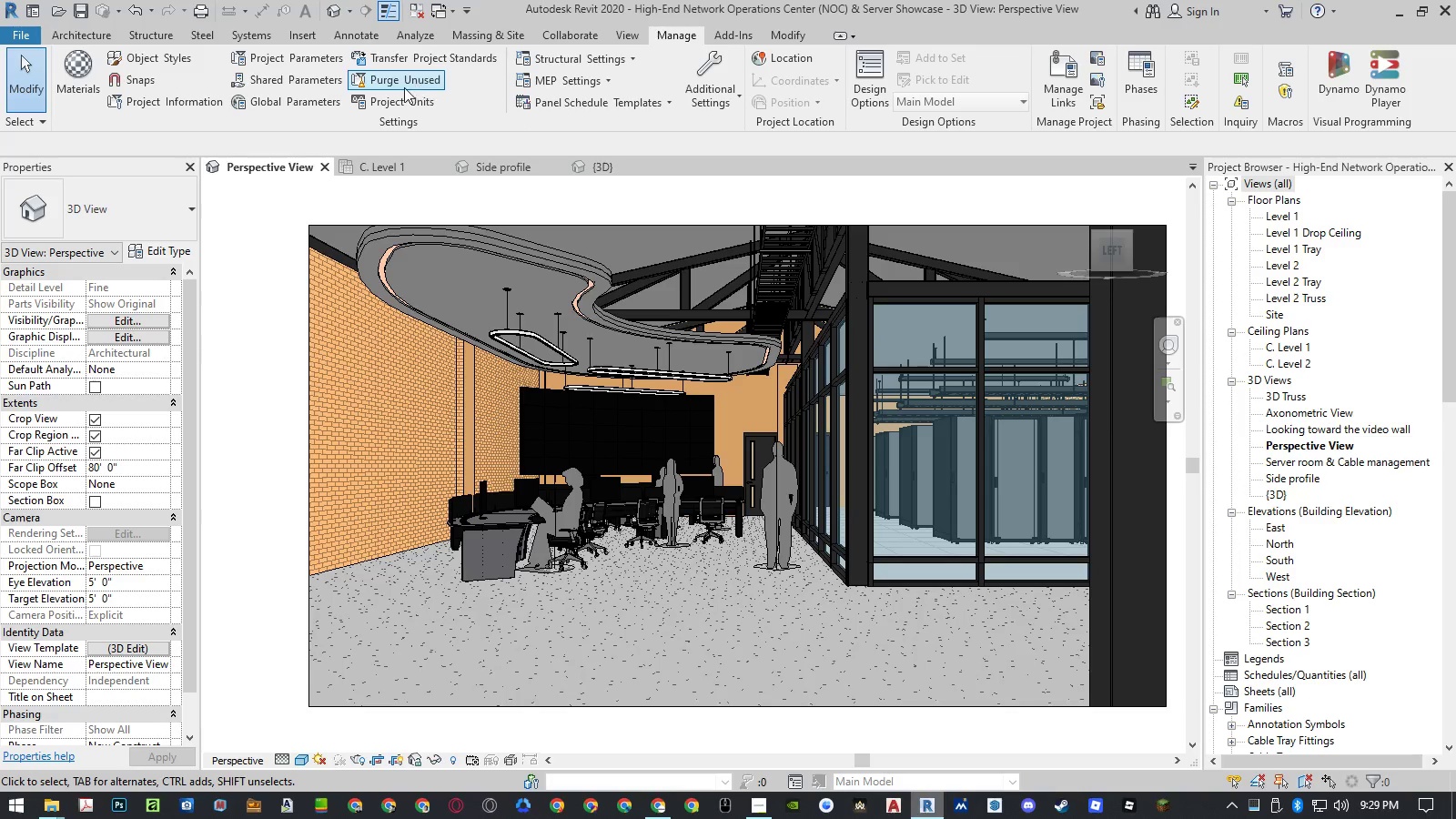 
left_click([401, 88])
 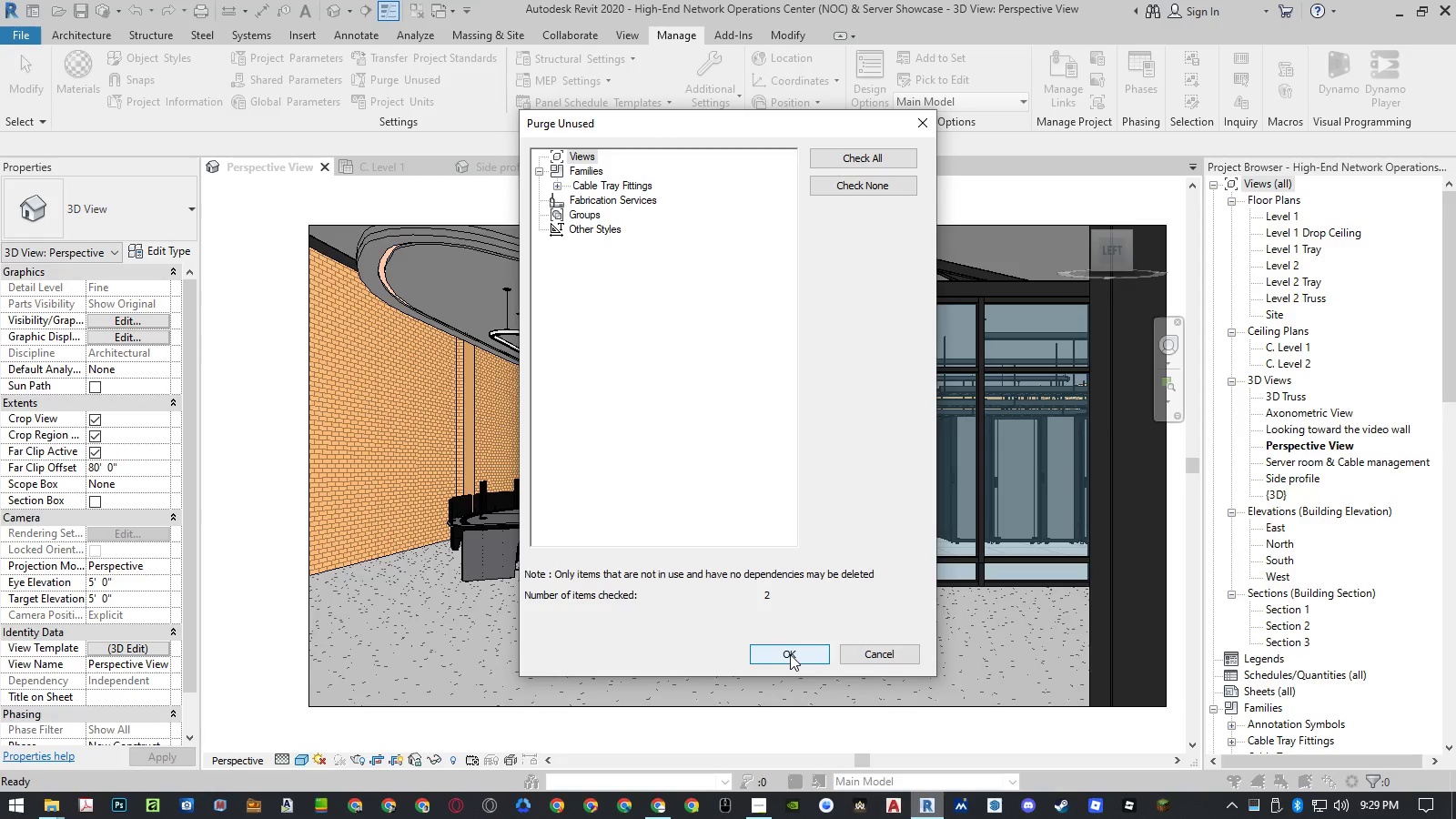 
left_click([790, 654])
 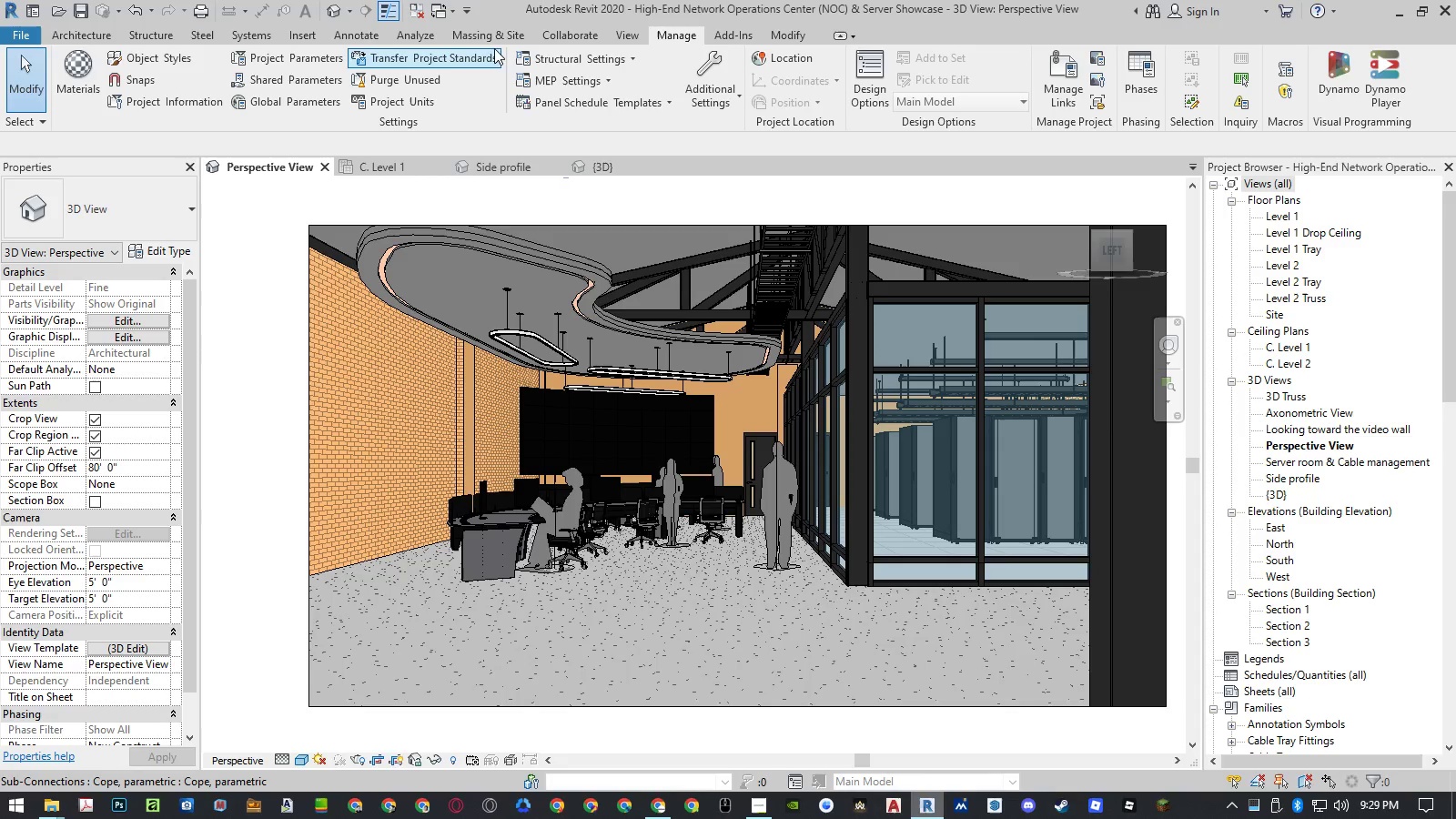 
left_click([426, 74])
 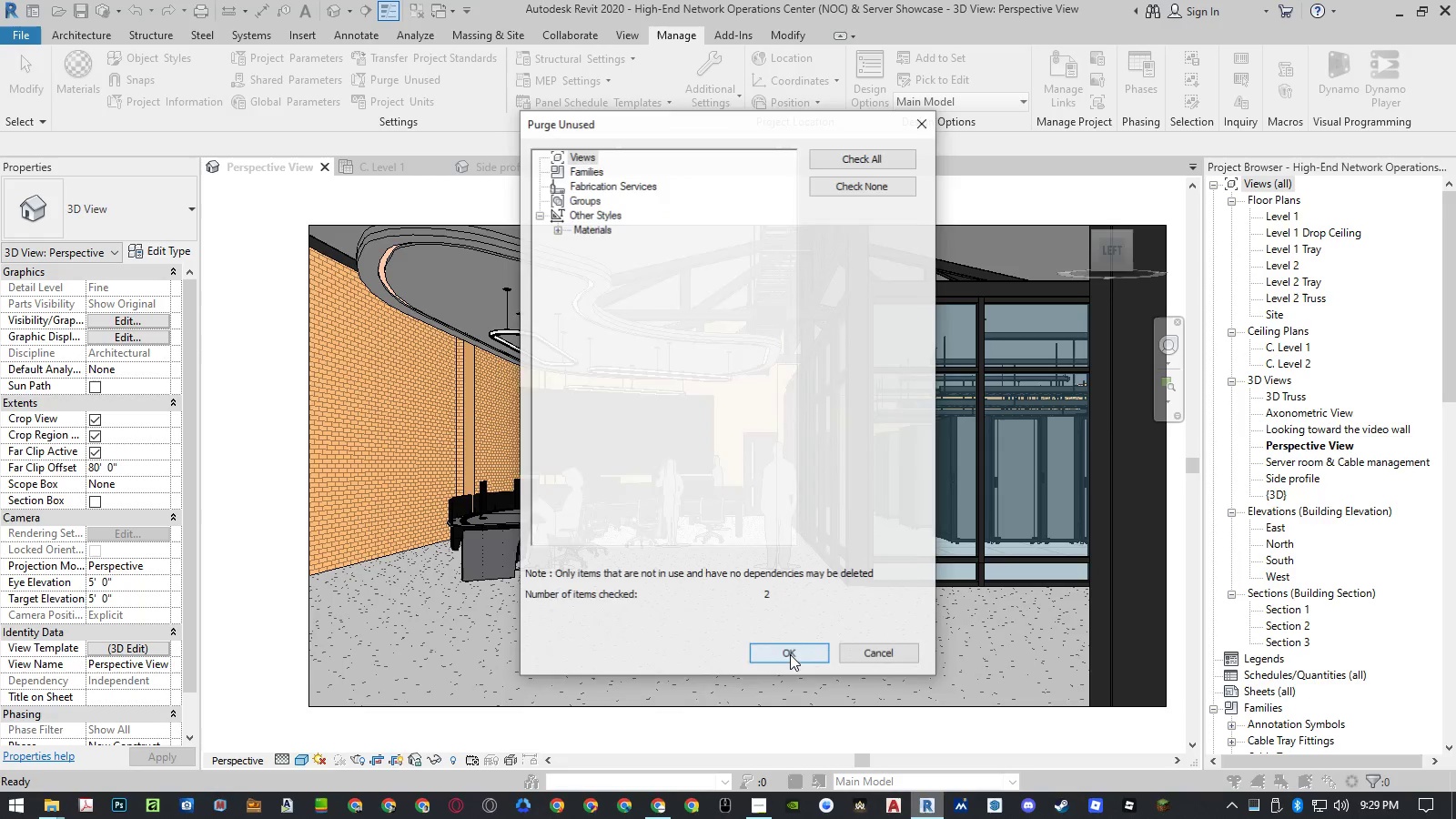 
left_click([790, 654])
 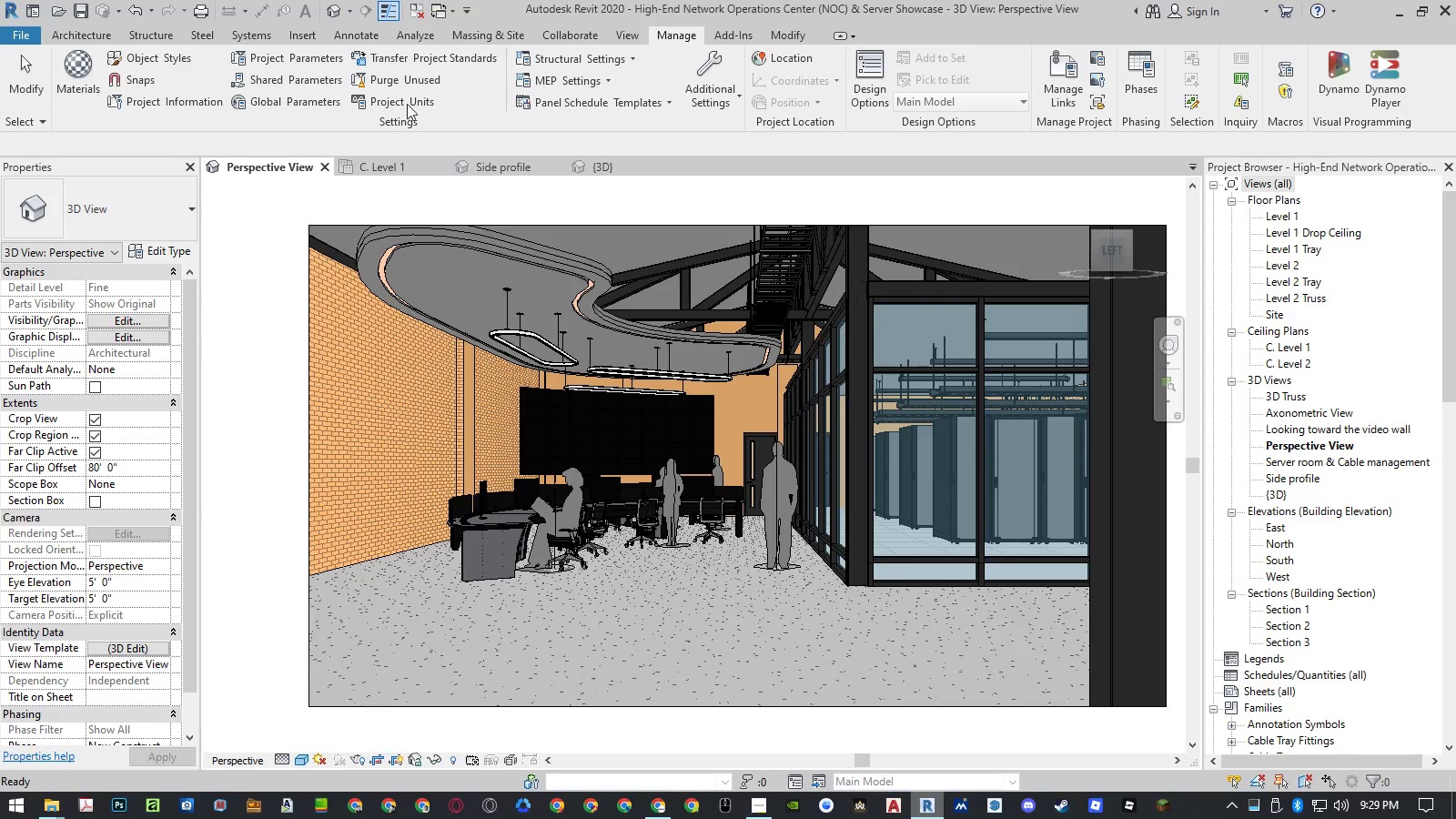 
left_click([402, 84])
 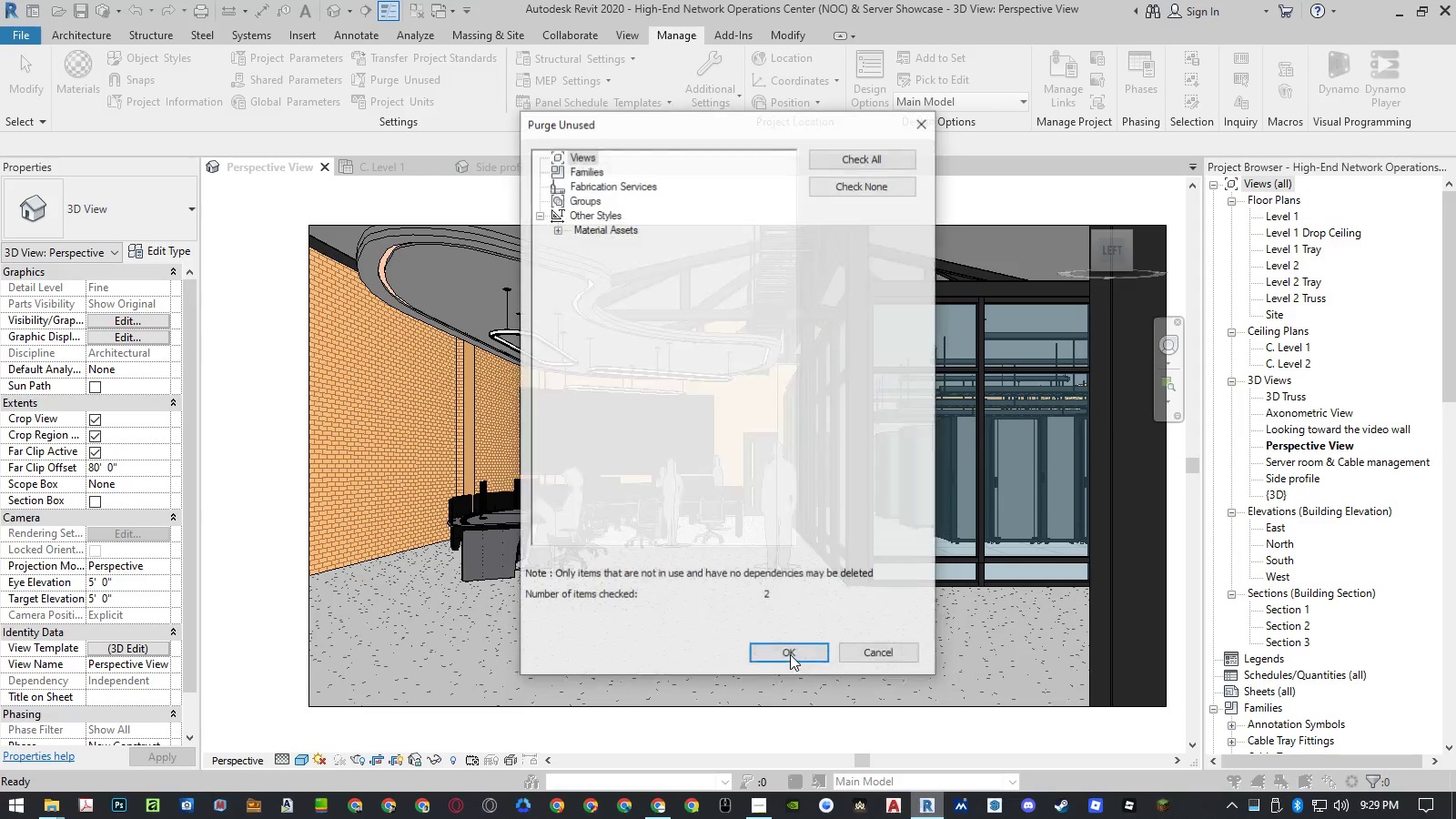 
left_click([790, 654])
 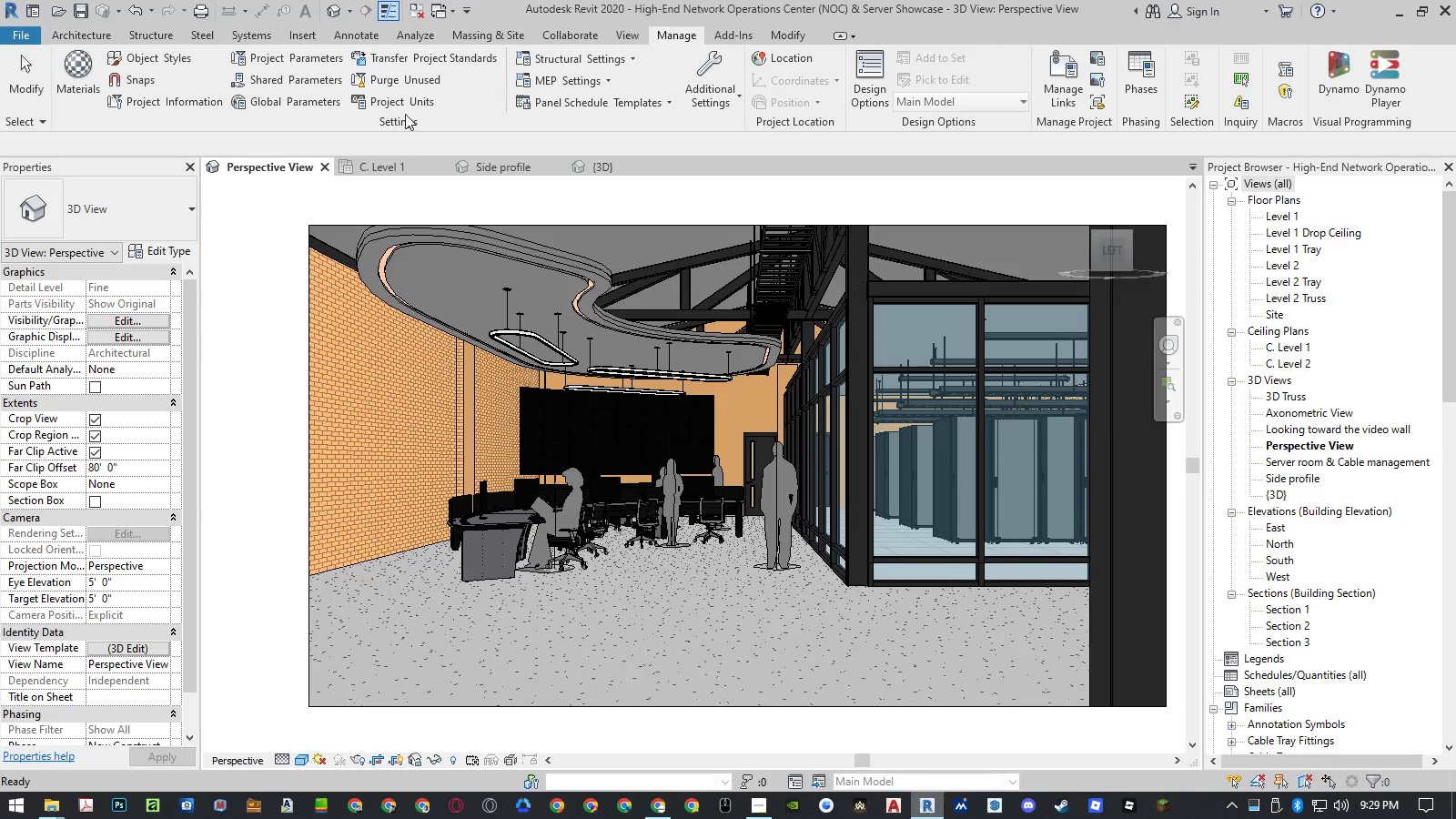 
left_click([404, 85])
 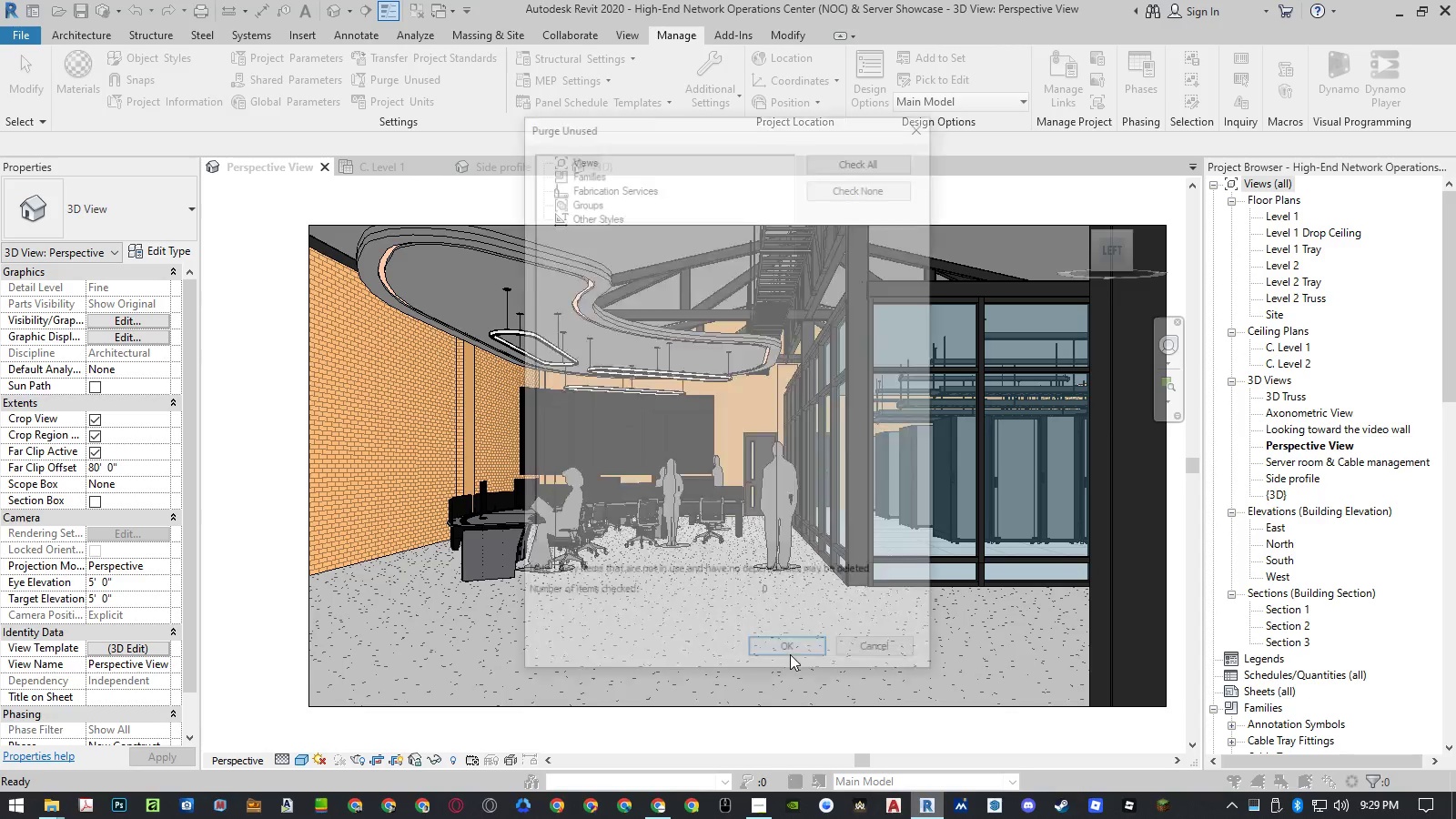 
left_click([790, 654])
 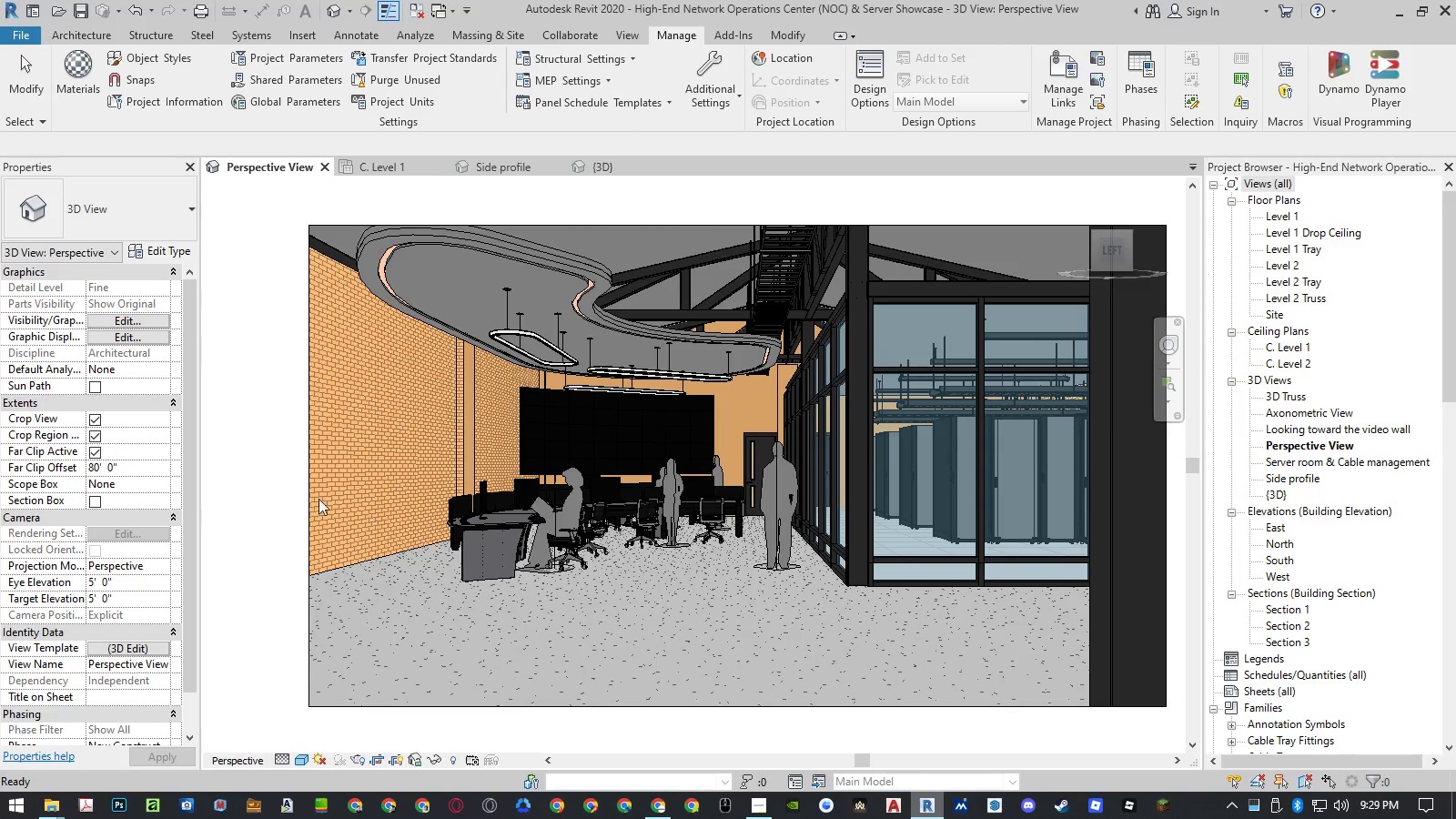 
left_click([276, 490])
 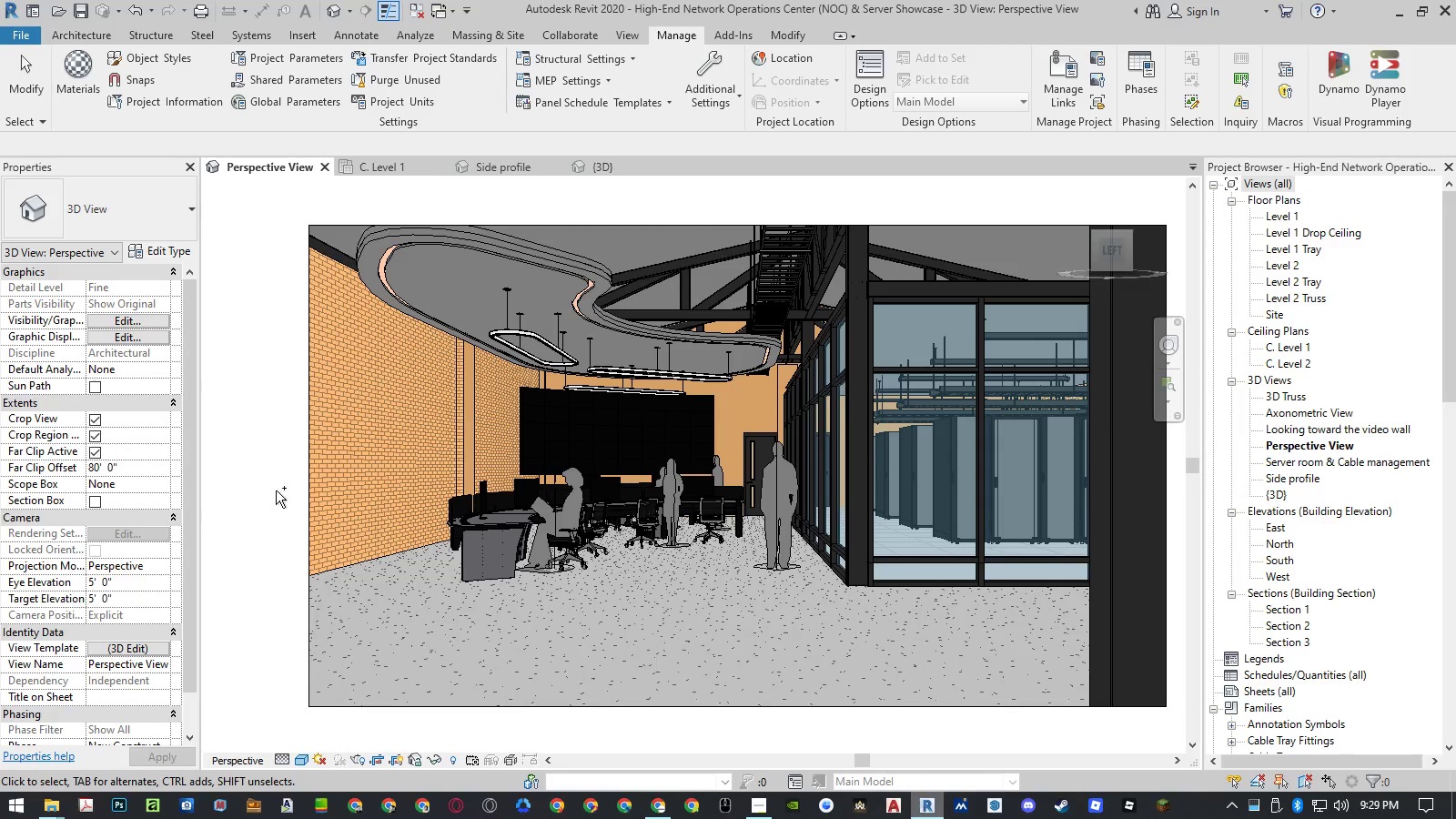 
key(Control+S)
 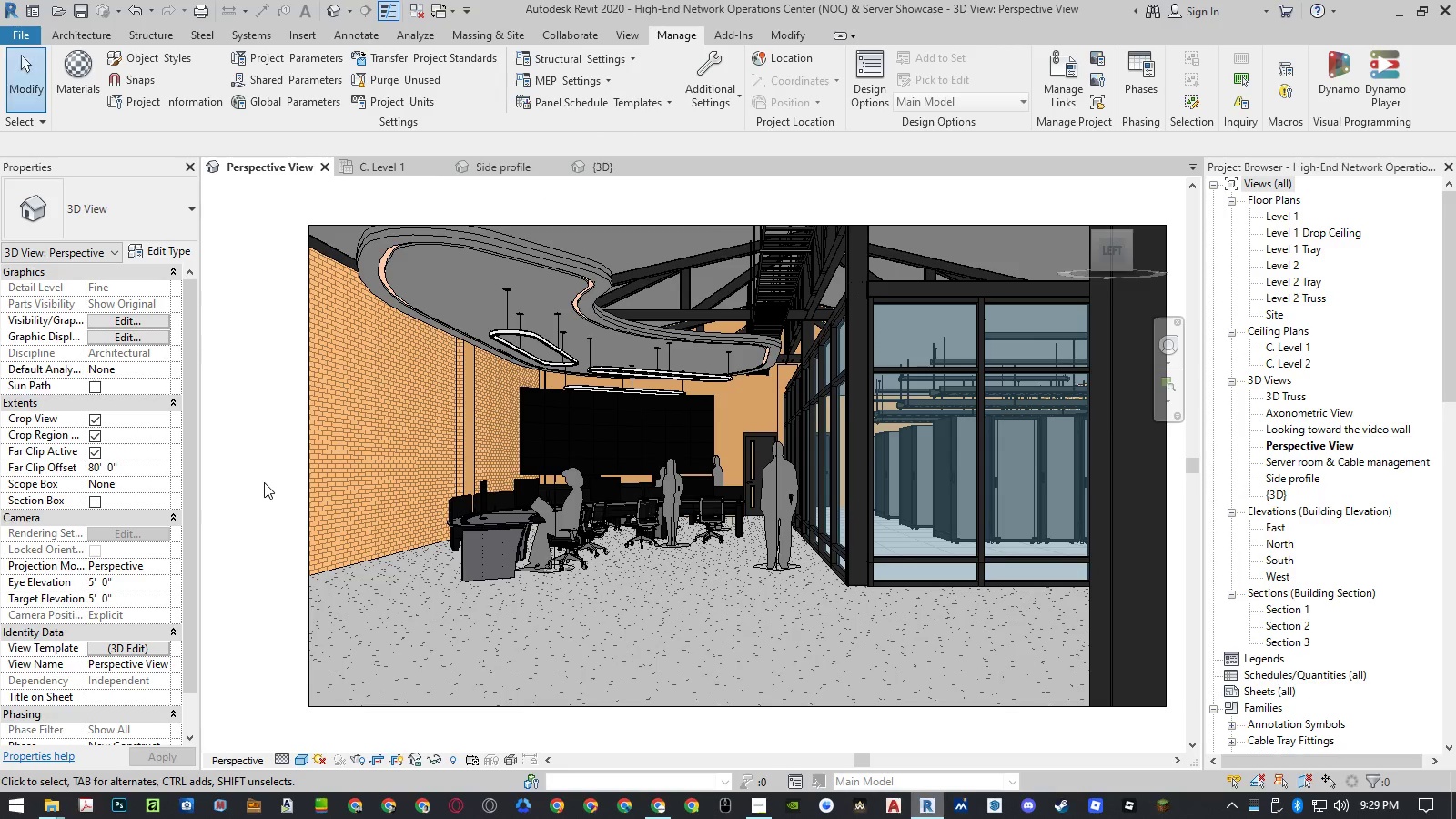 
left_click([273, 450])
 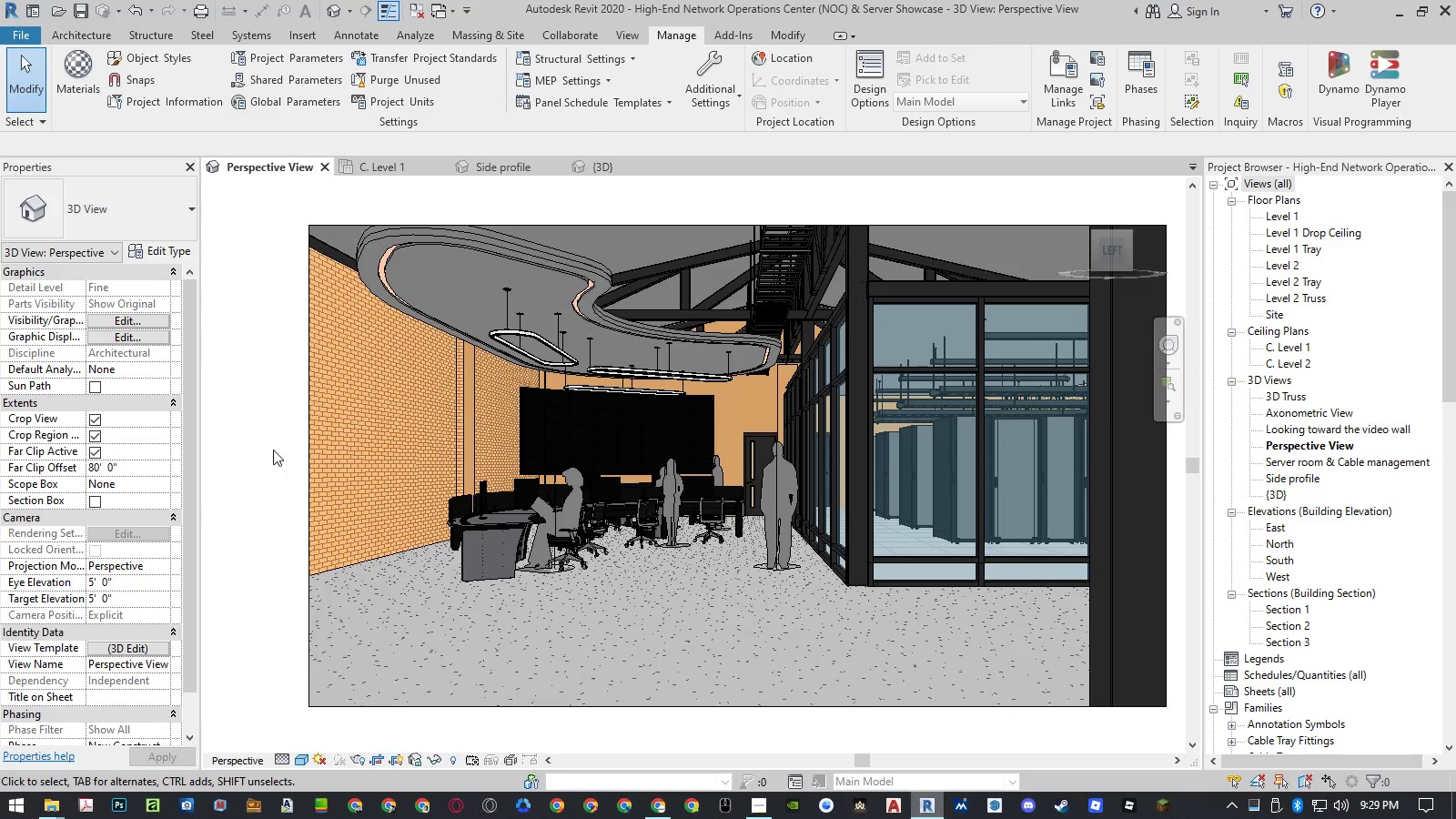 
type(rr)
 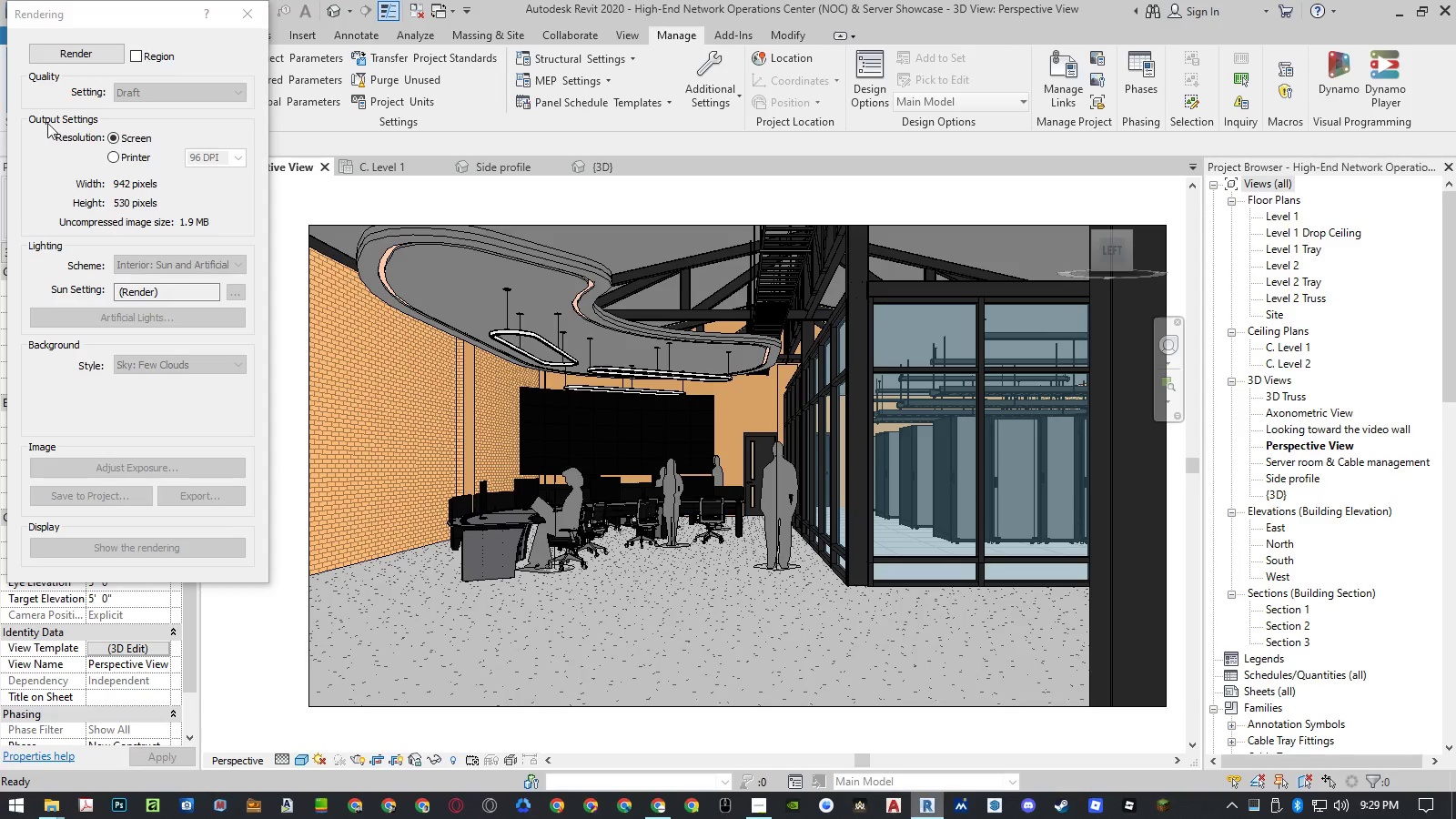 
mouse_move([96, 74])
 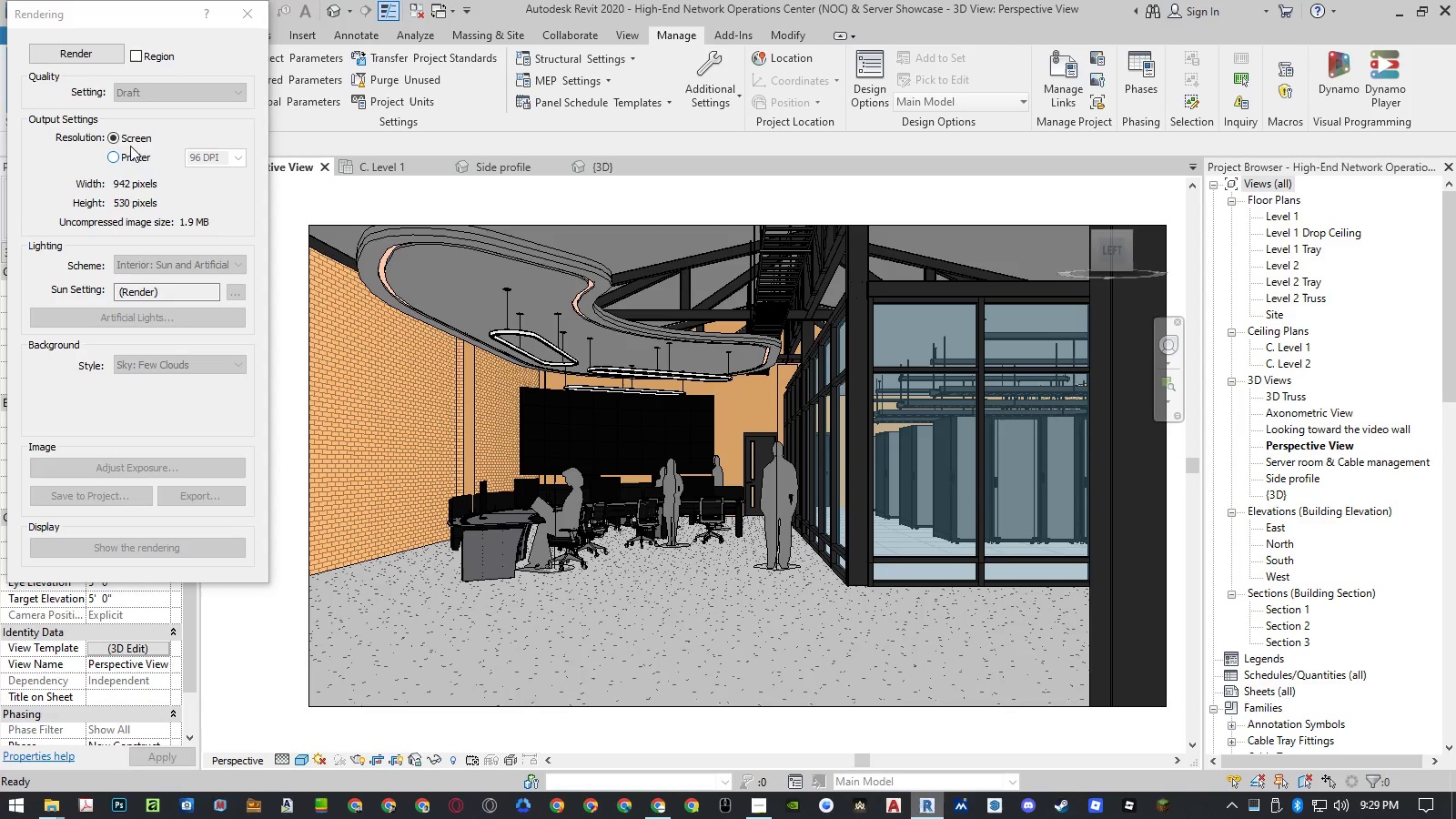 
left_click([102, 59])
 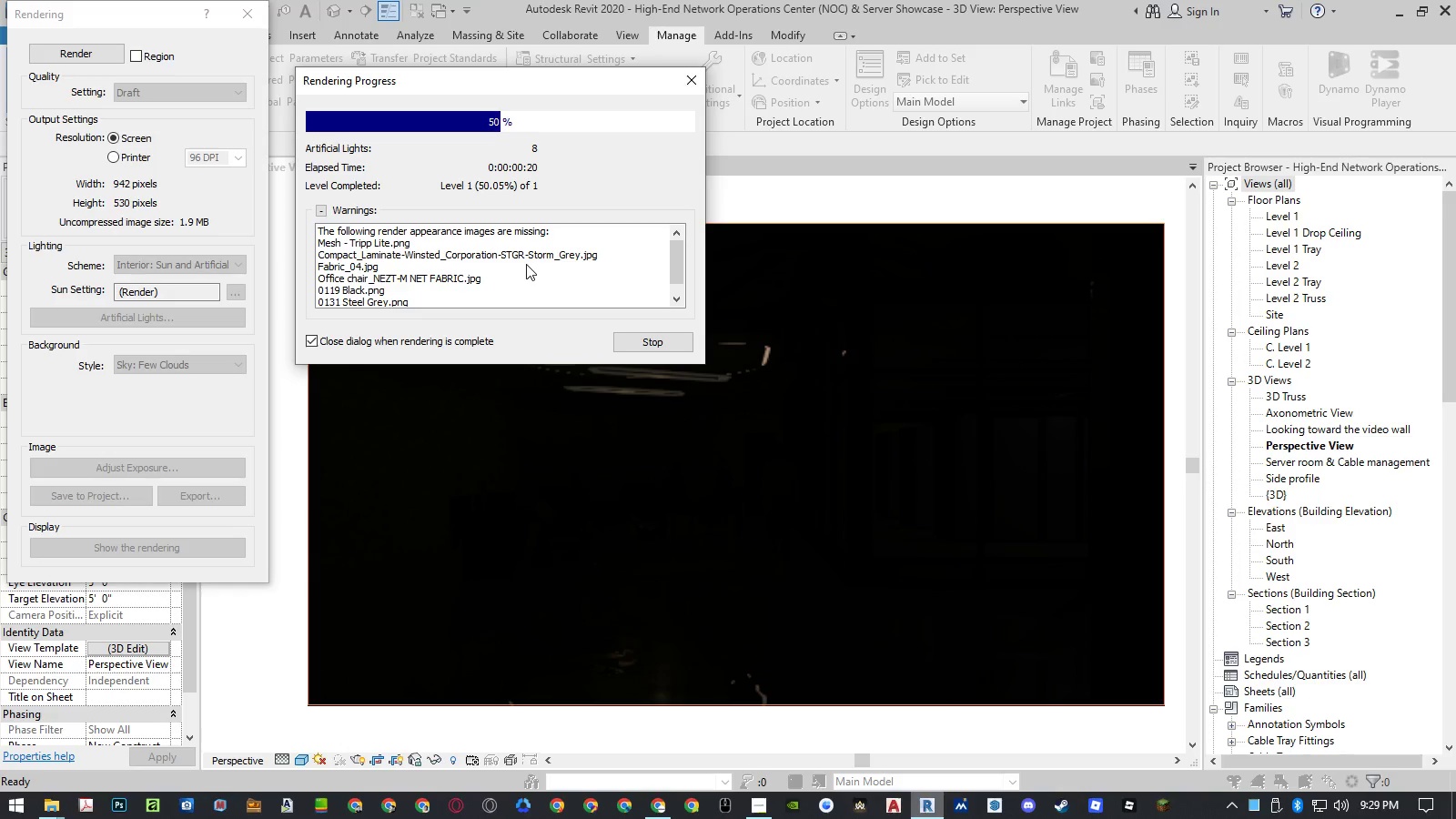 
wait(25.03)
 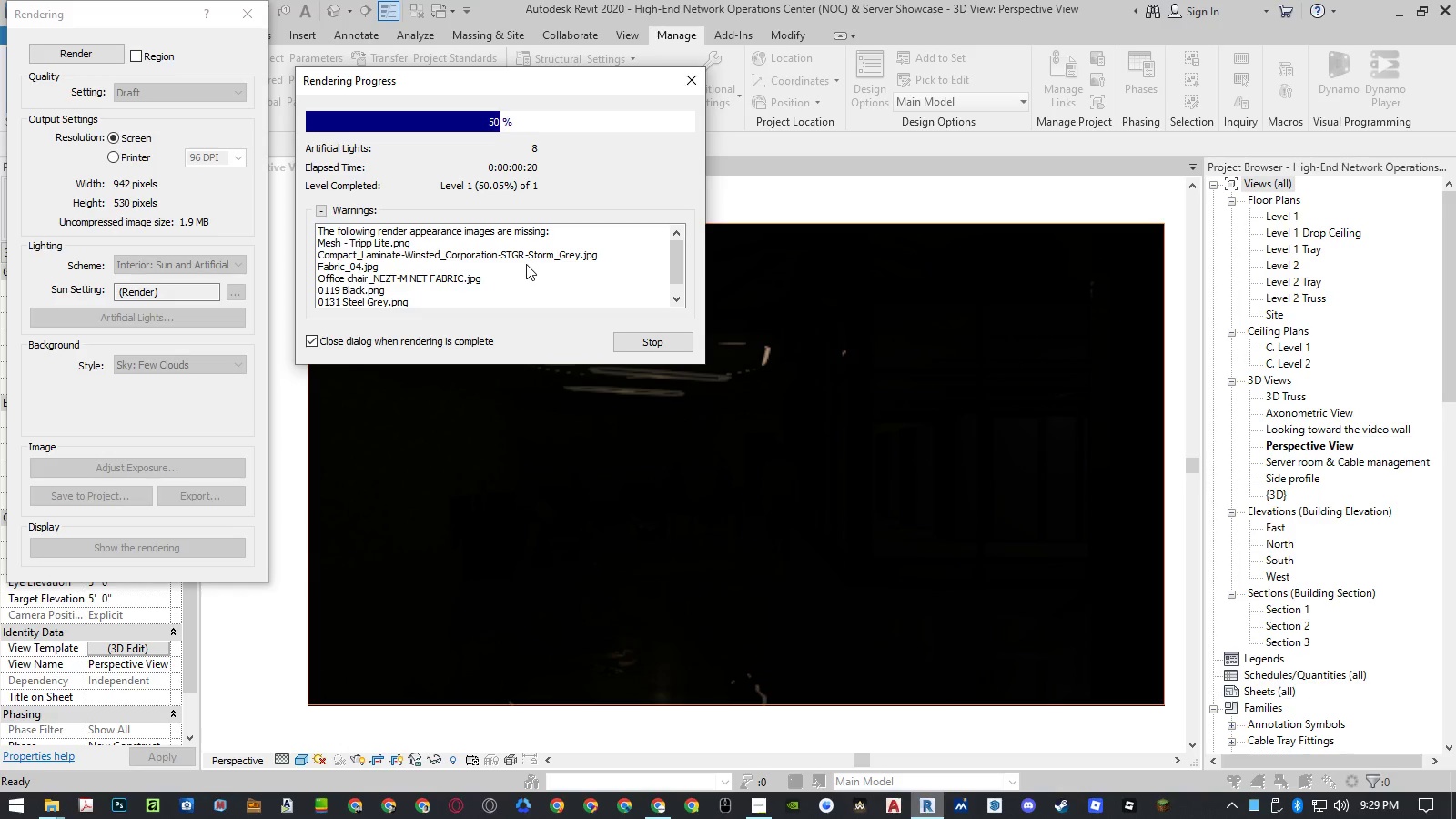 
left_click([253, 15])
 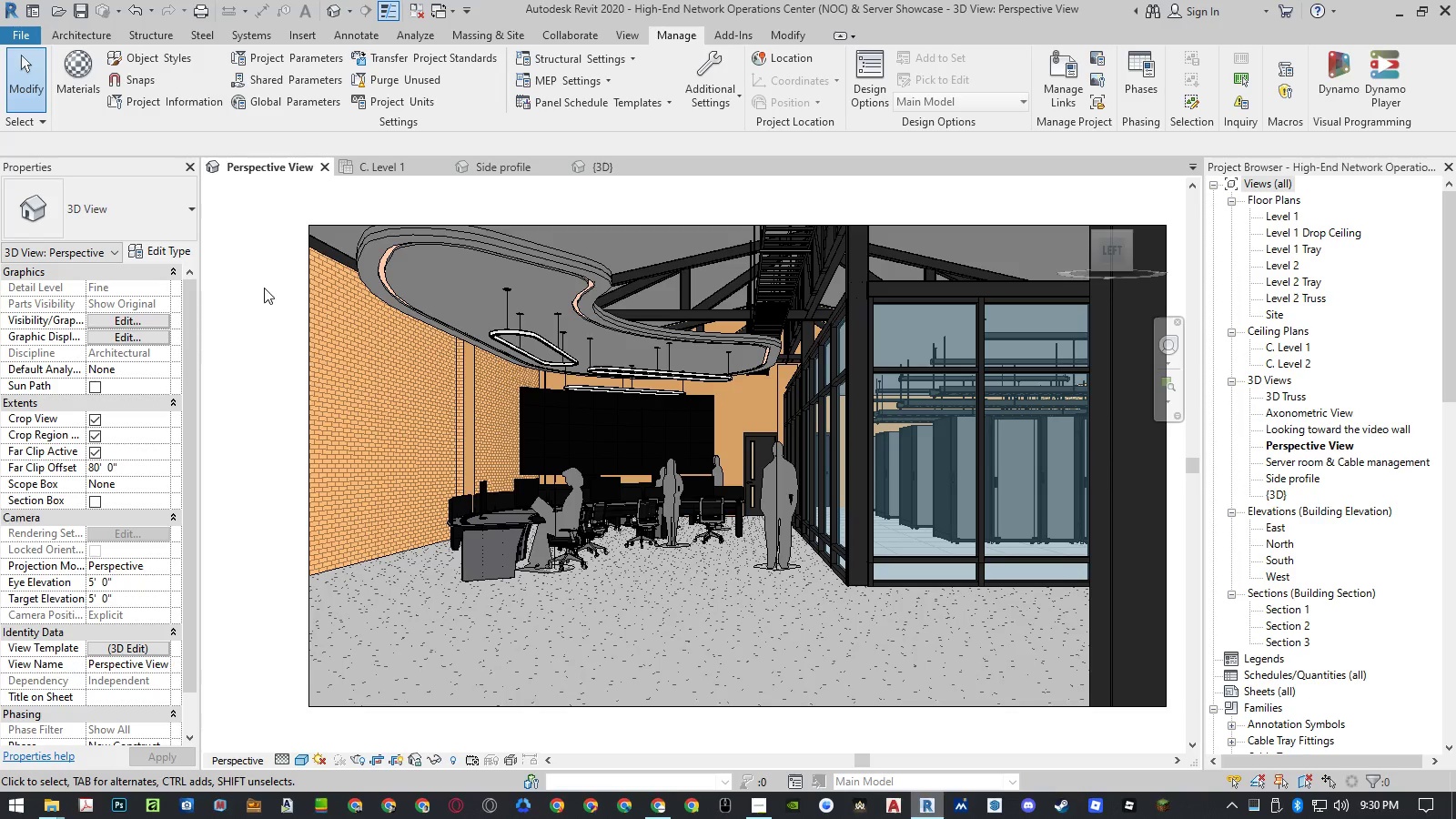 
left_click([264, 288])
 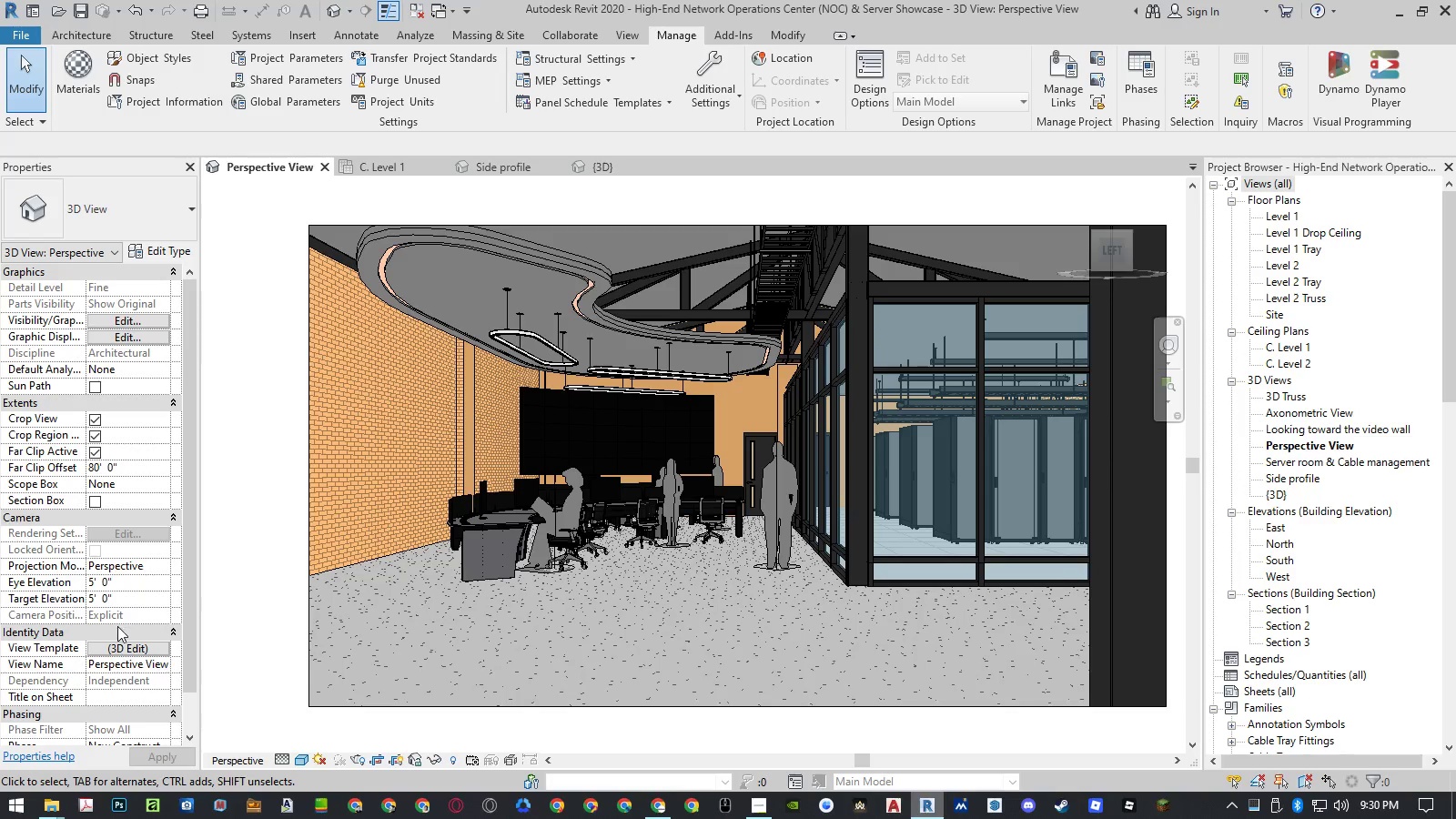 
left_click([113, 649])
 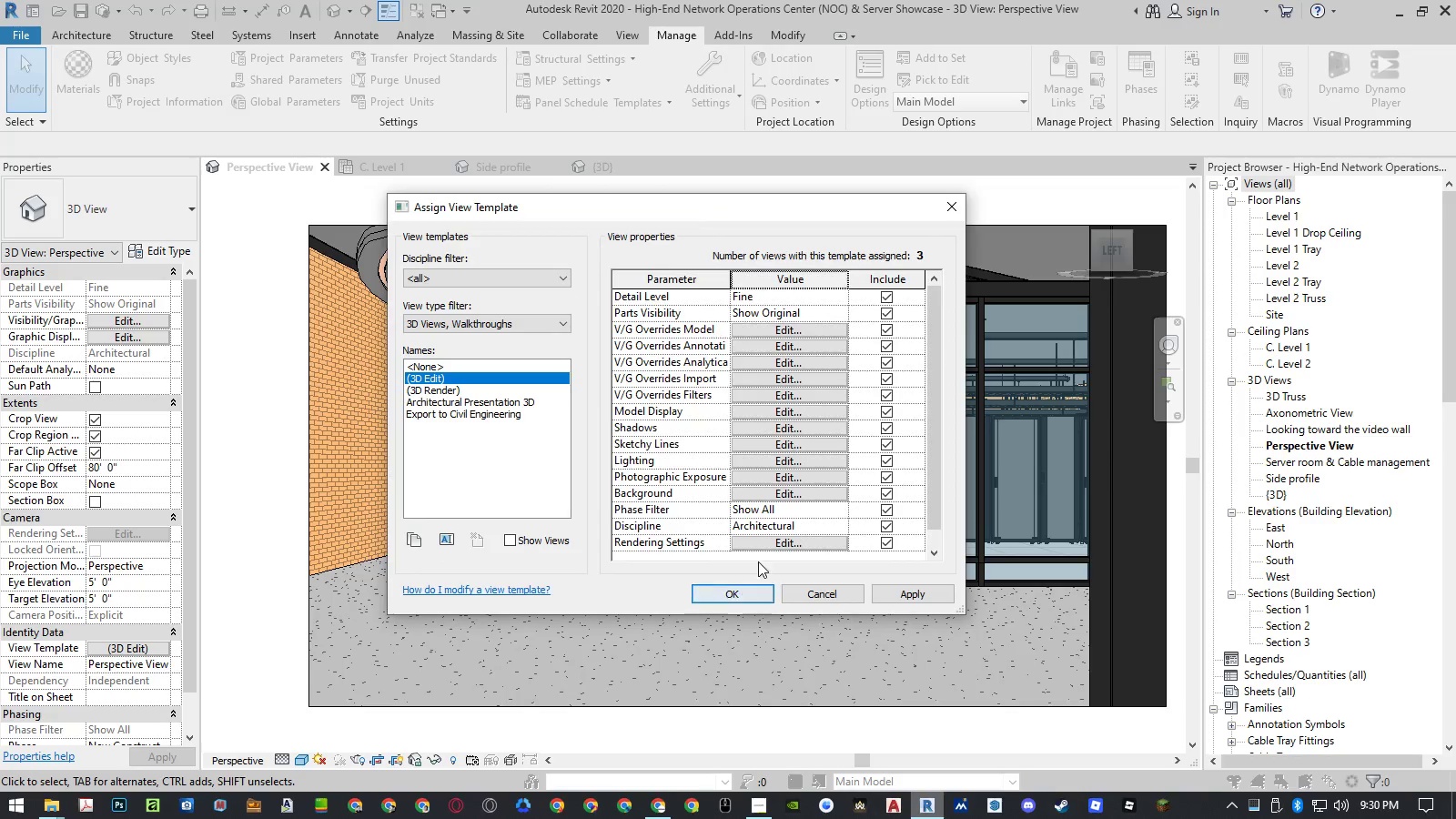 
left_click([769, 545])
 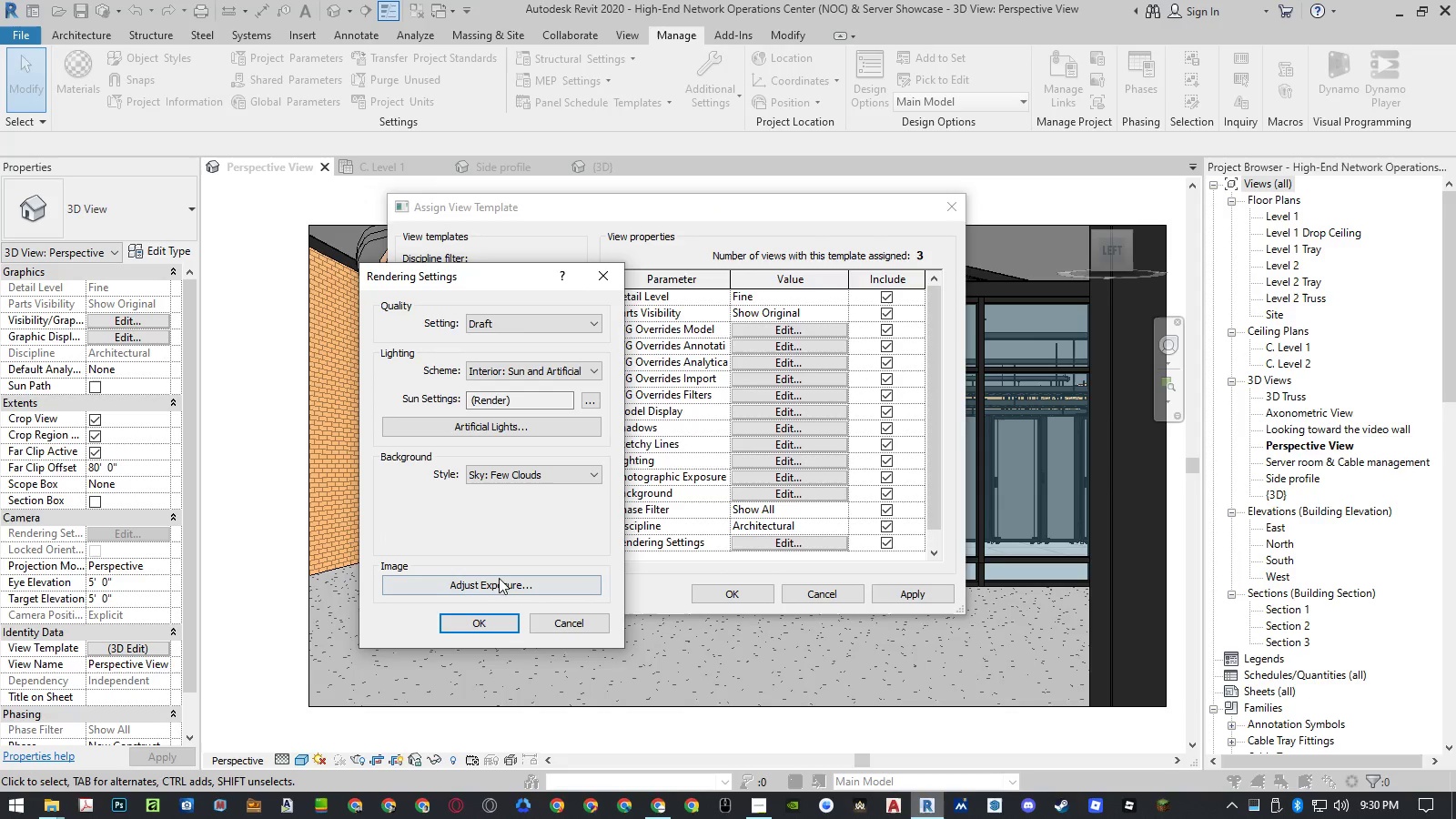 
left_click([499, 581])
 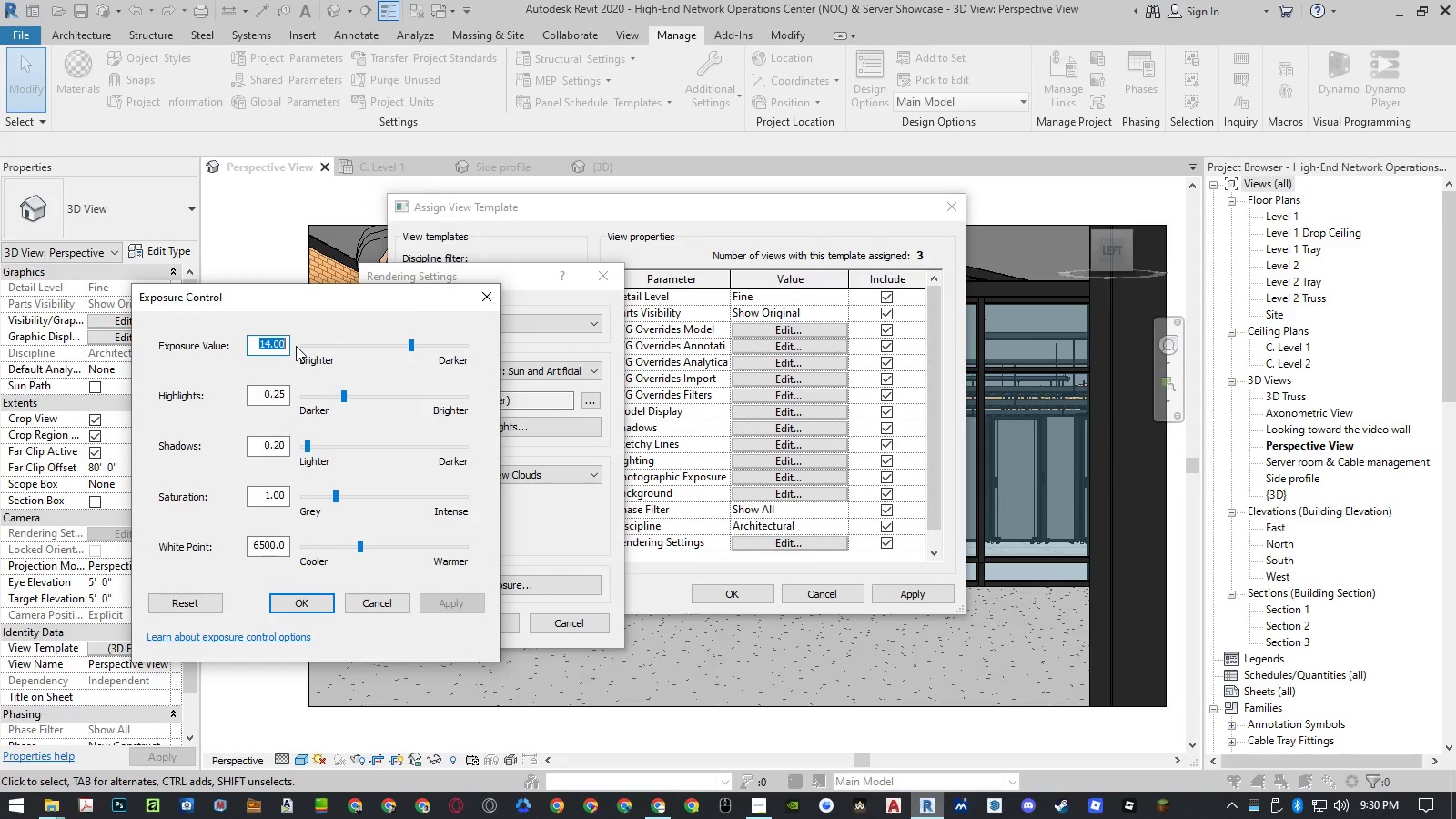 
key(Numpad1)
 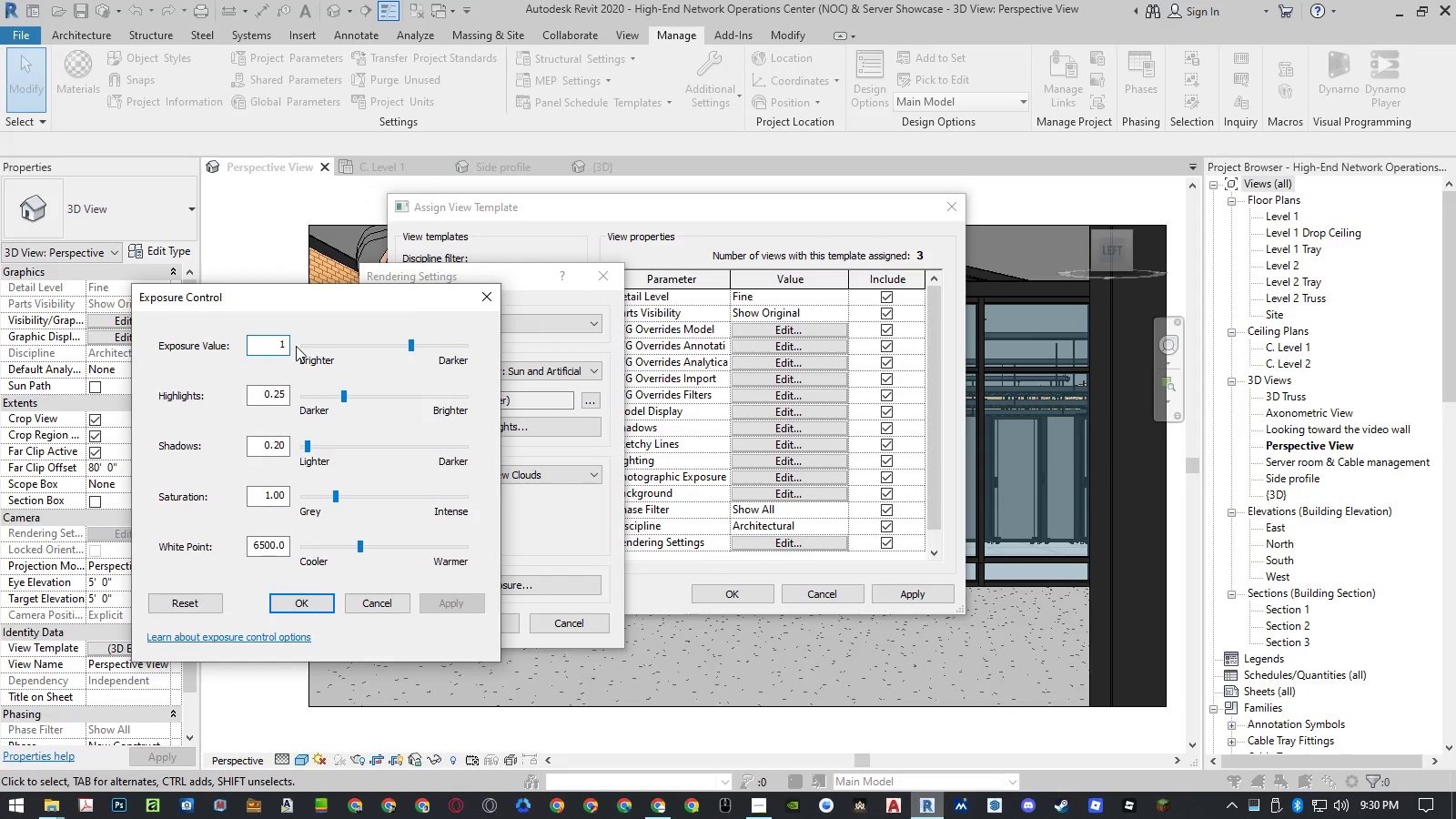 
key(Numpad3)
 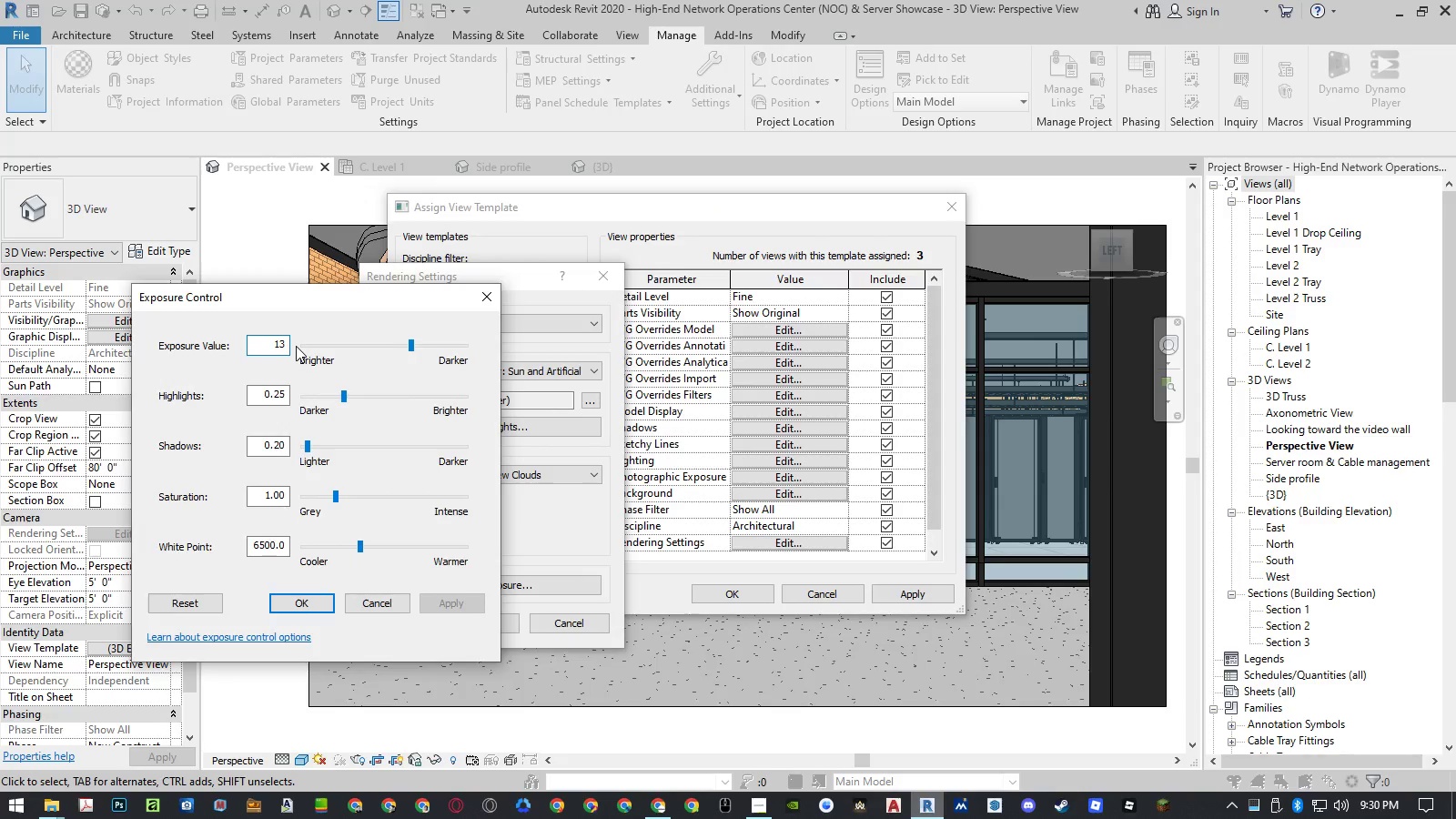 
key(NumpadEnter)
 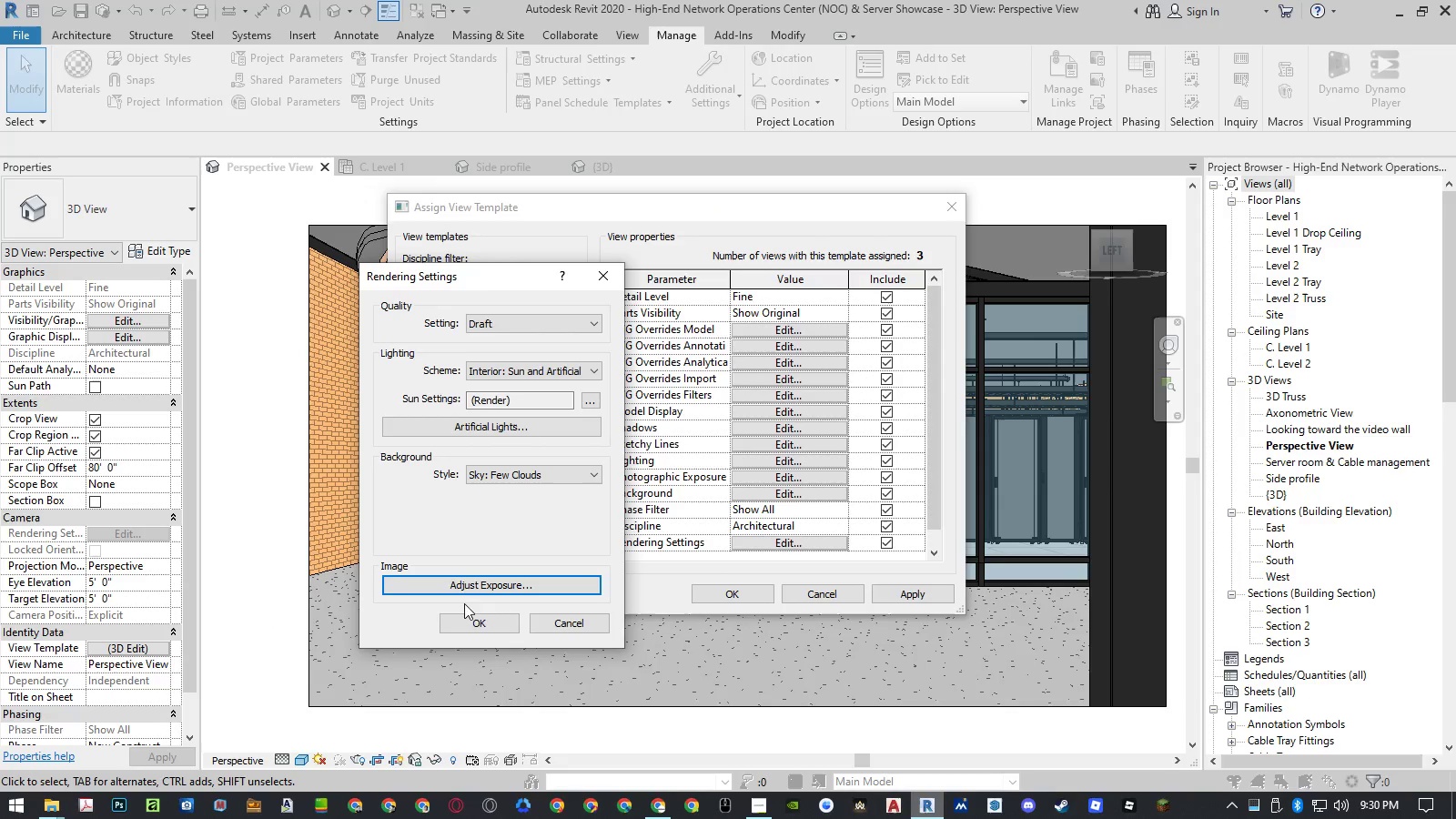 
left_click([472, 619])
 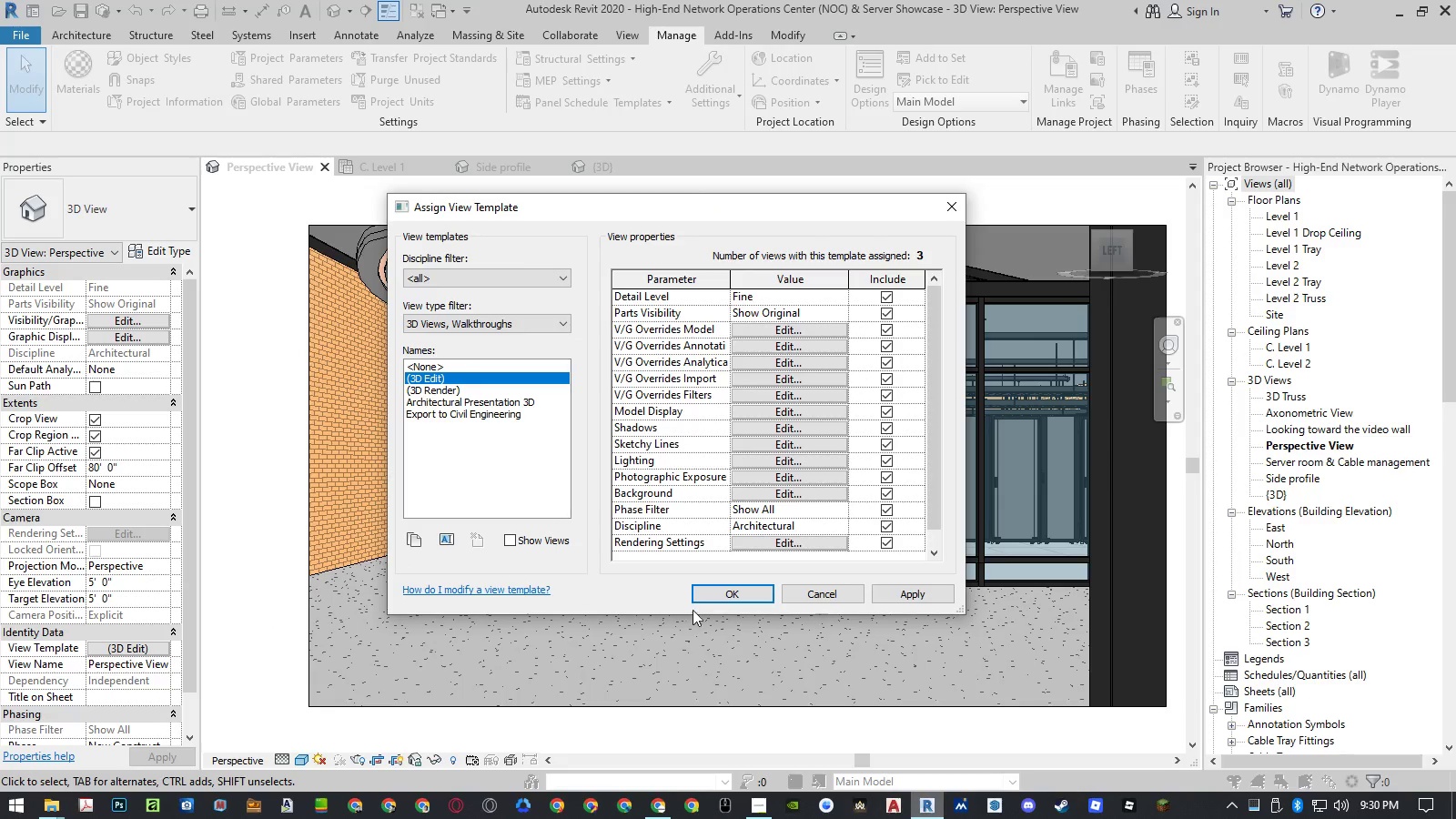 
left_click([728, 593])
 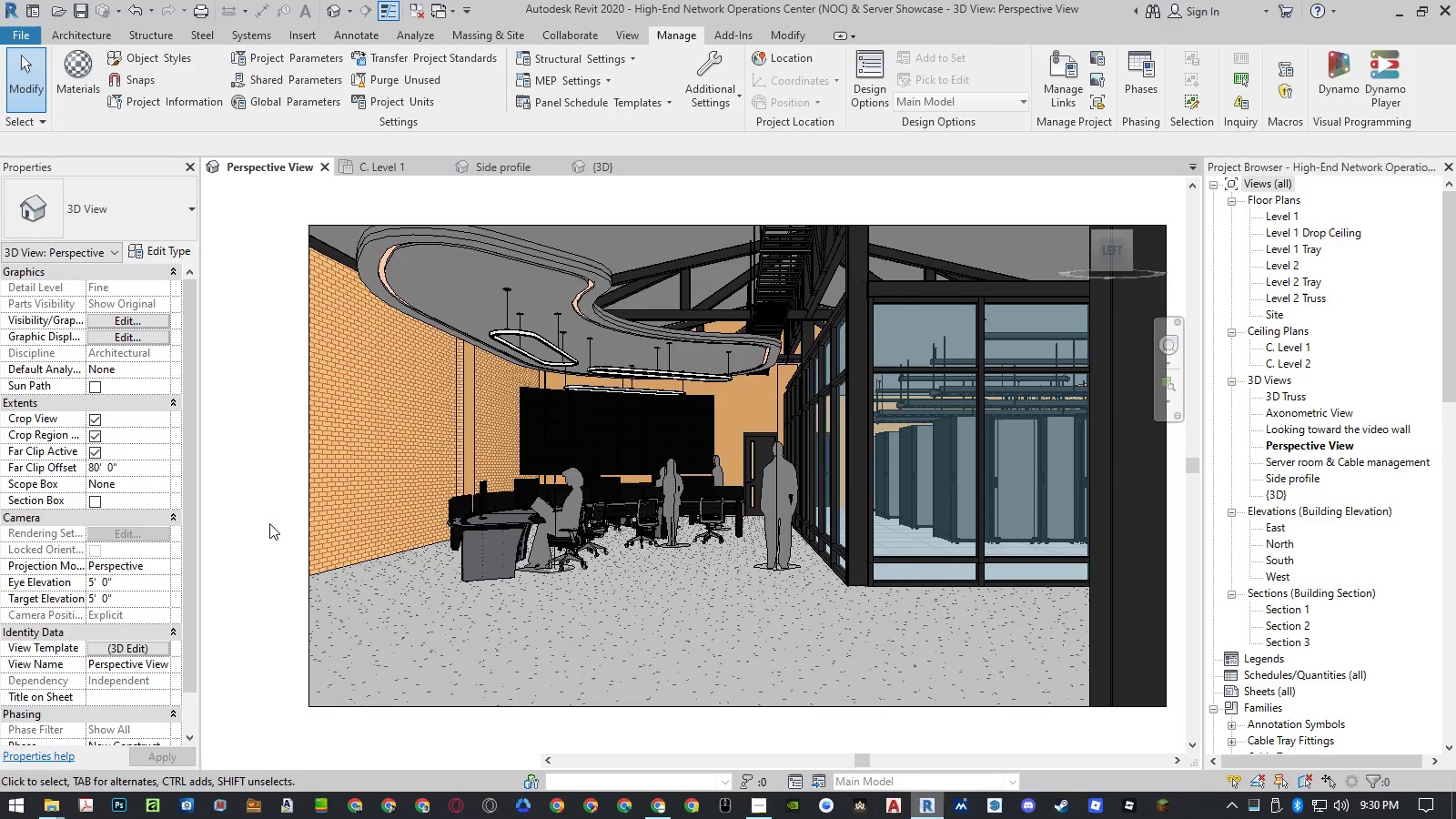 
left_click([265, 521])
 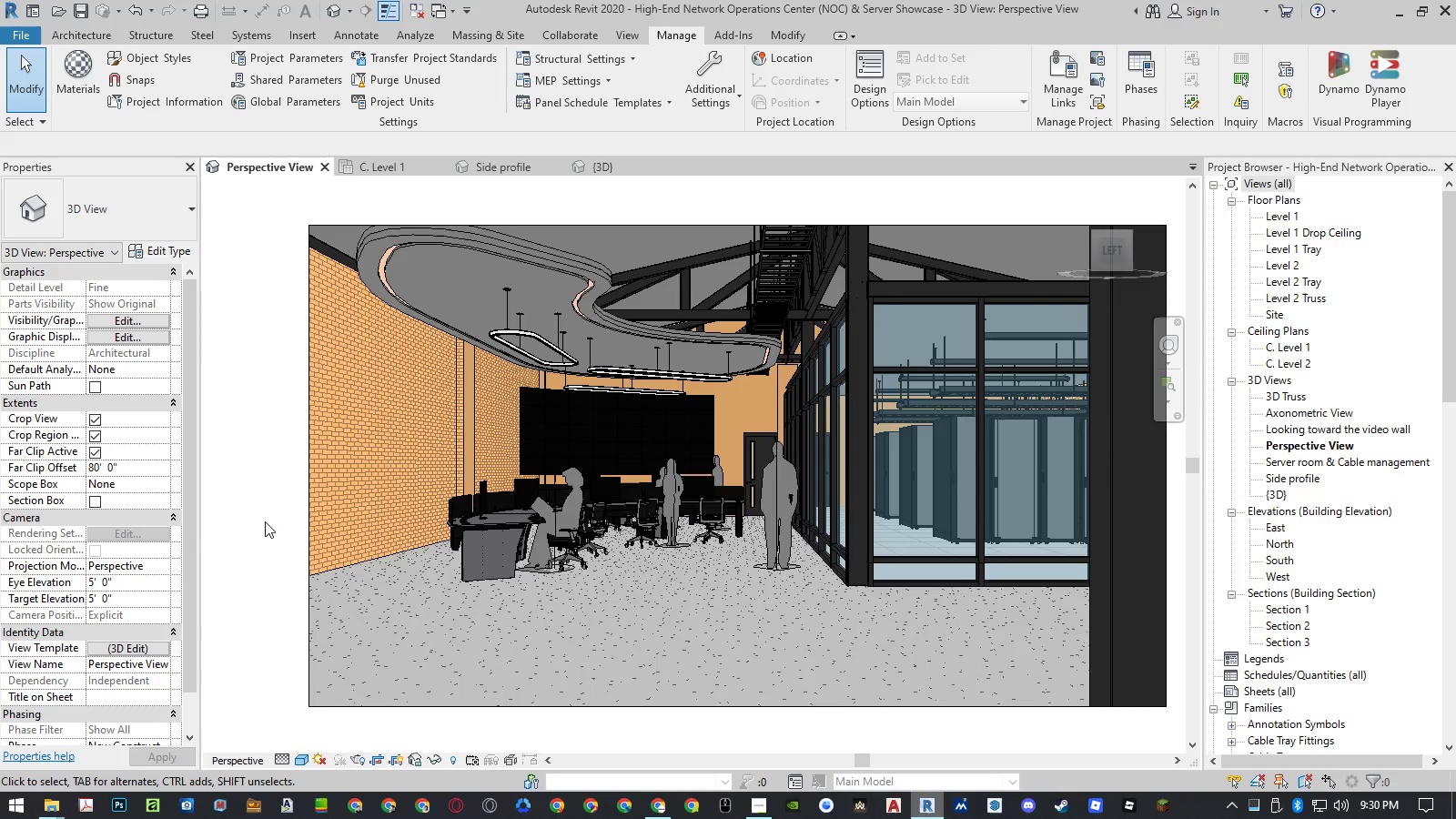 
type(rr)
 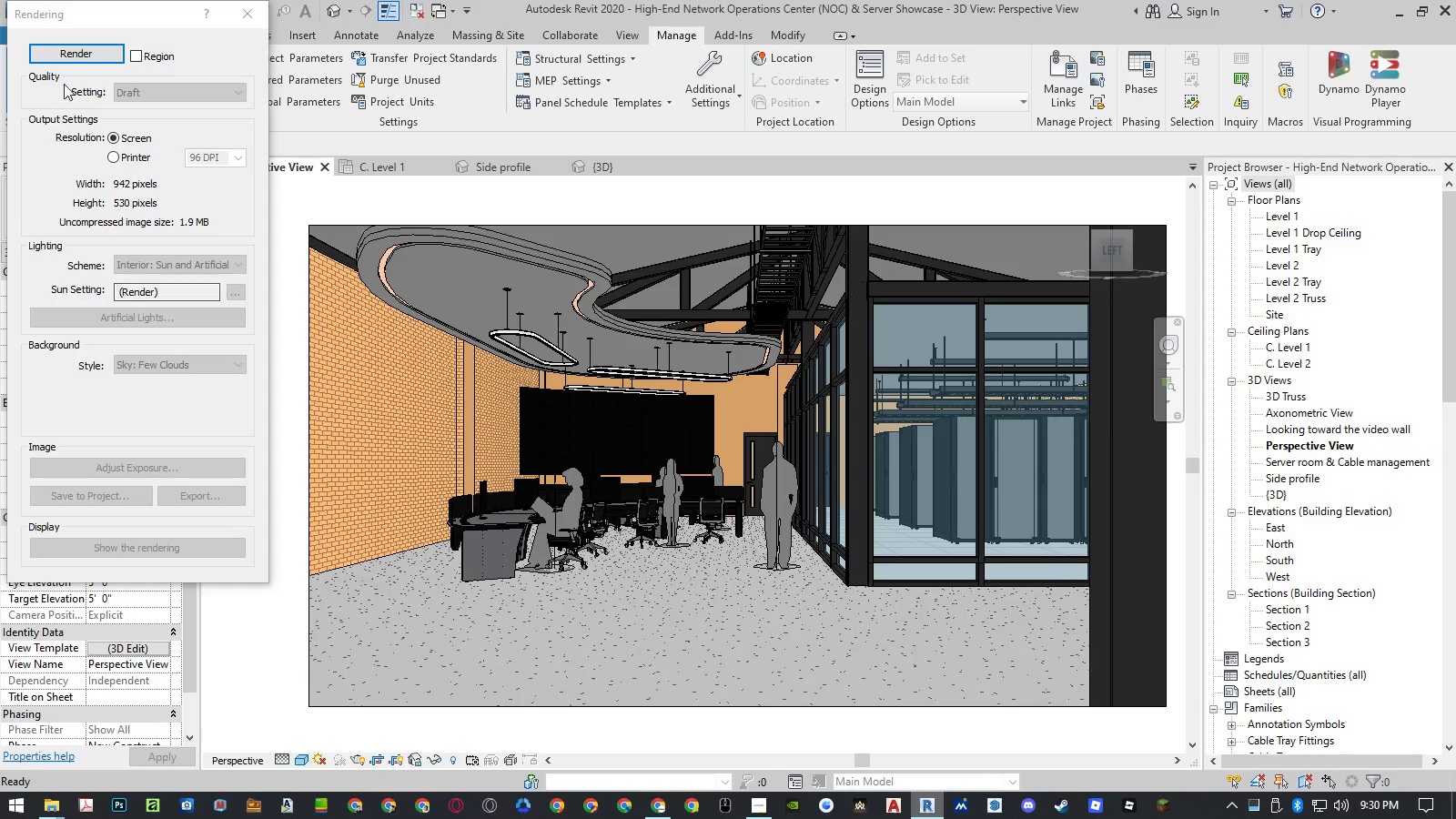 
left_click([71, 58])
 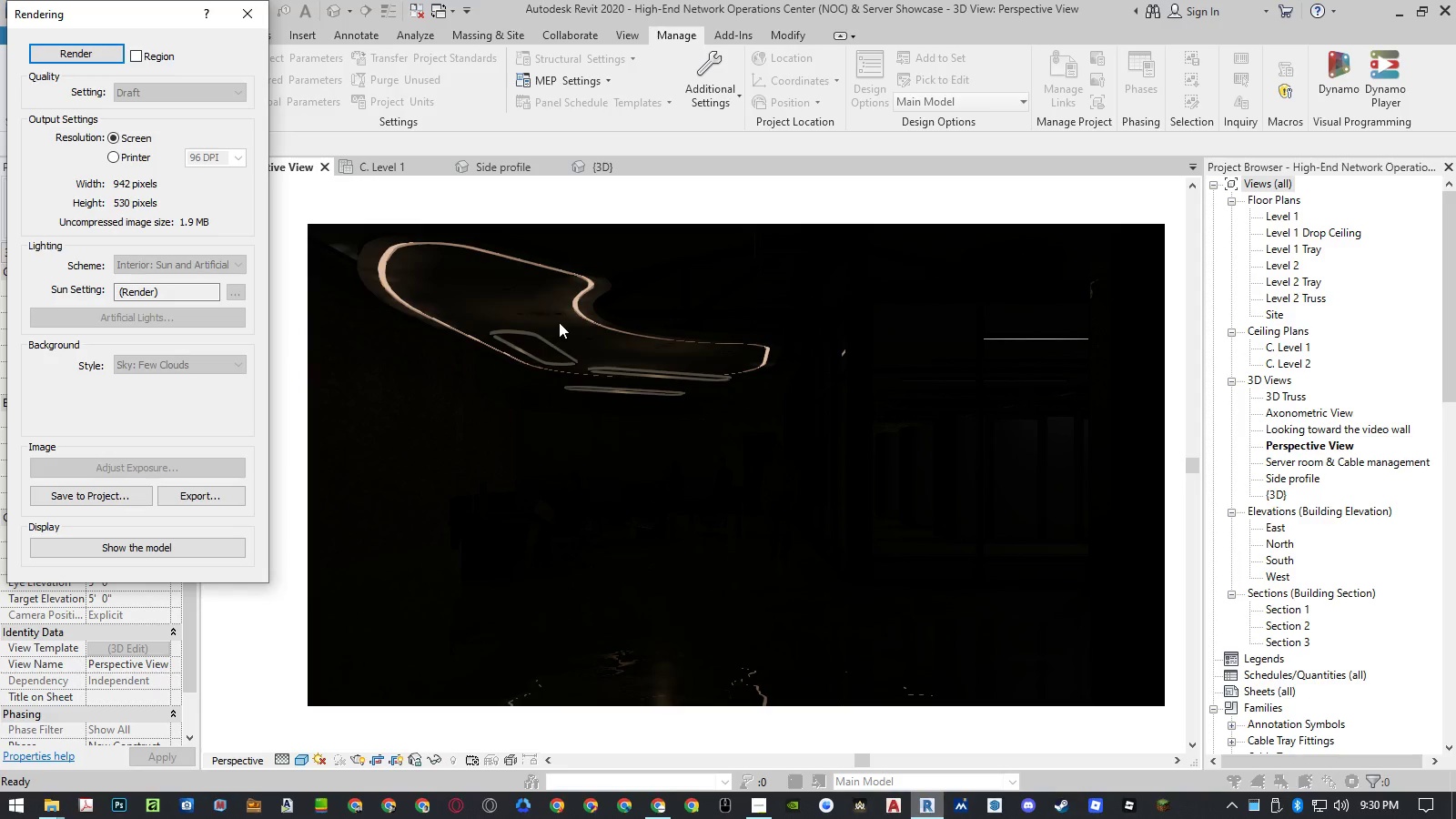 
wait(25.98)
 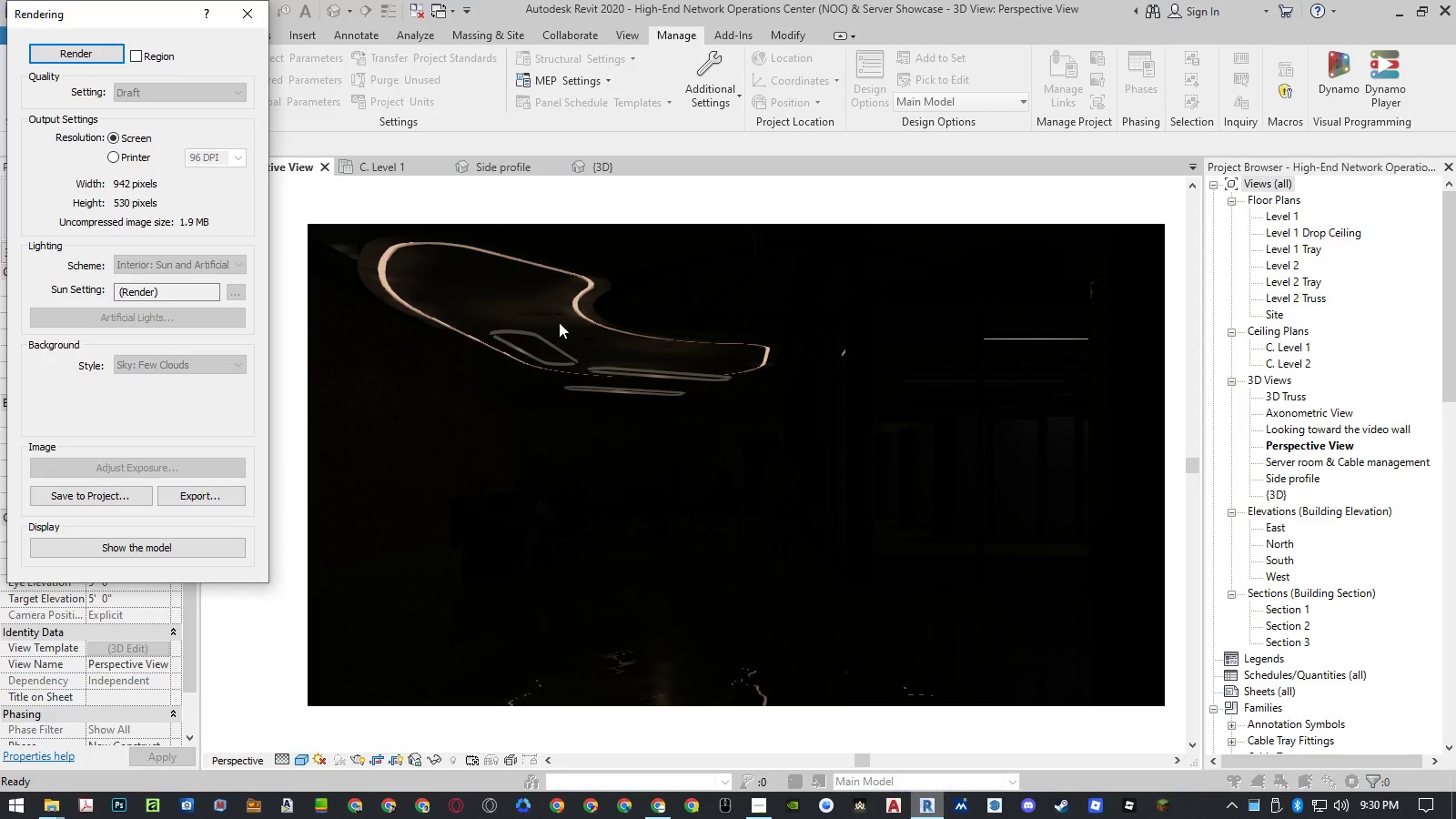 
left_click([243, 22])
 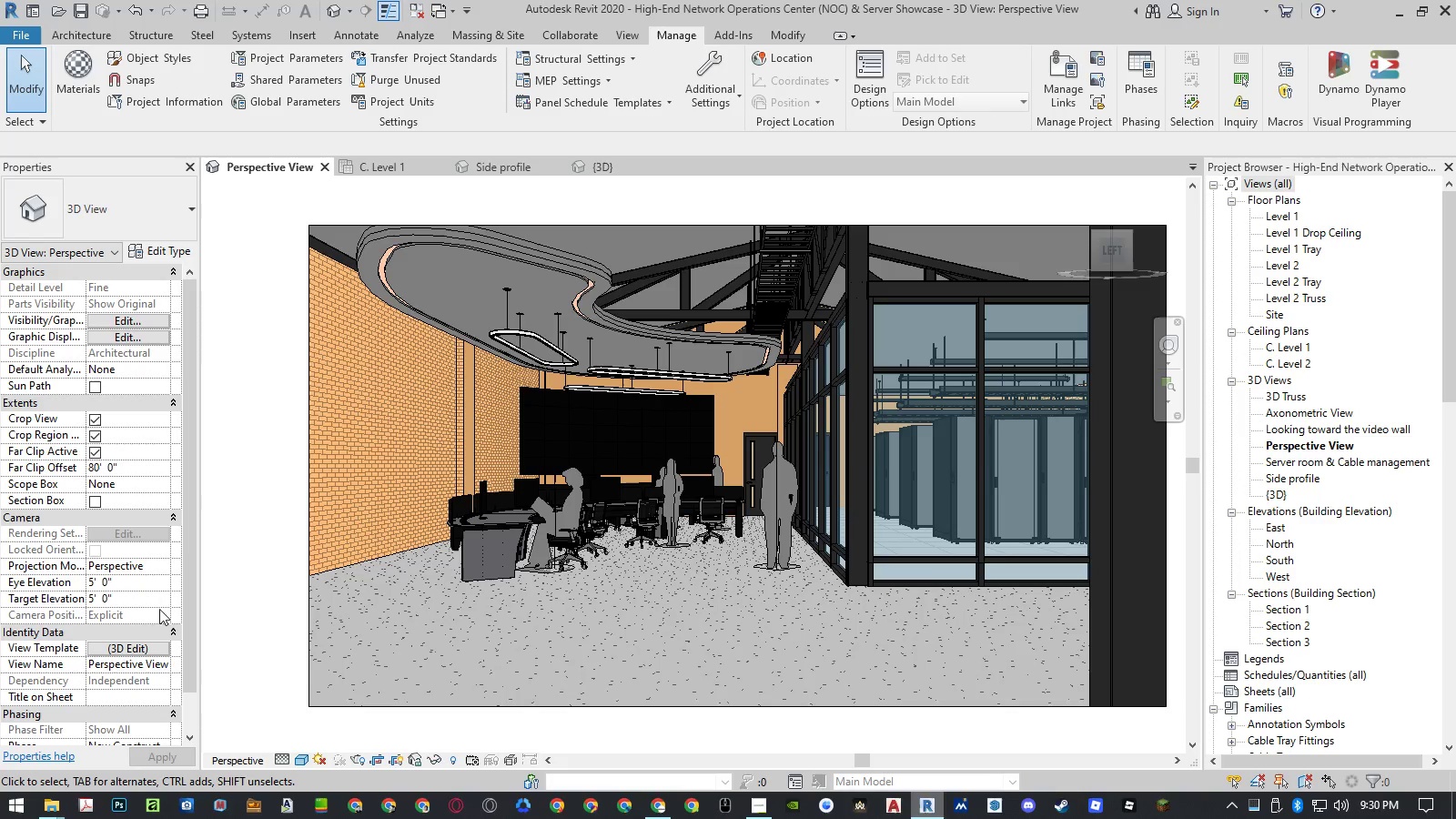 
left_click([141, 649])
 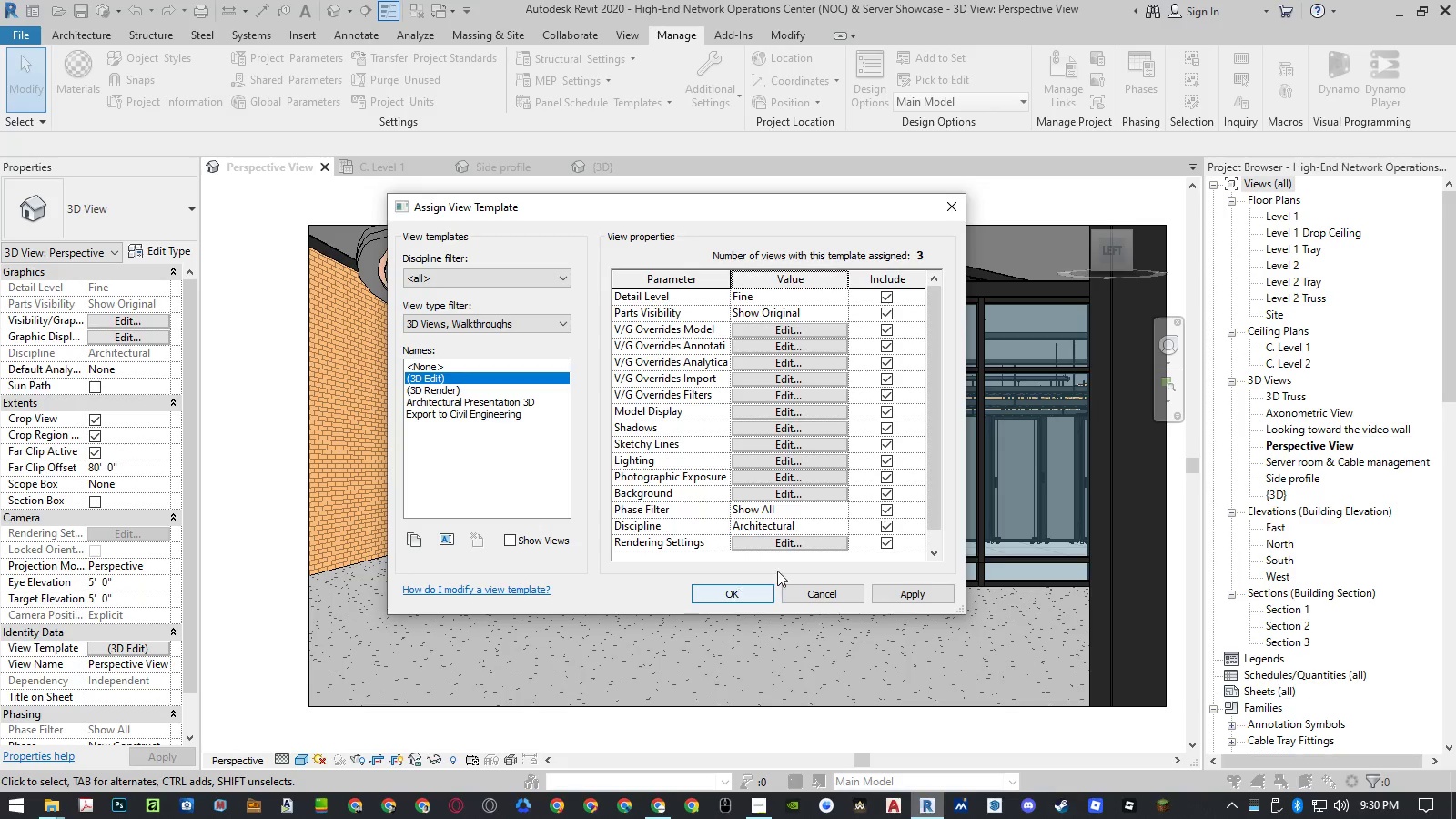 
left_click([783, 545])
 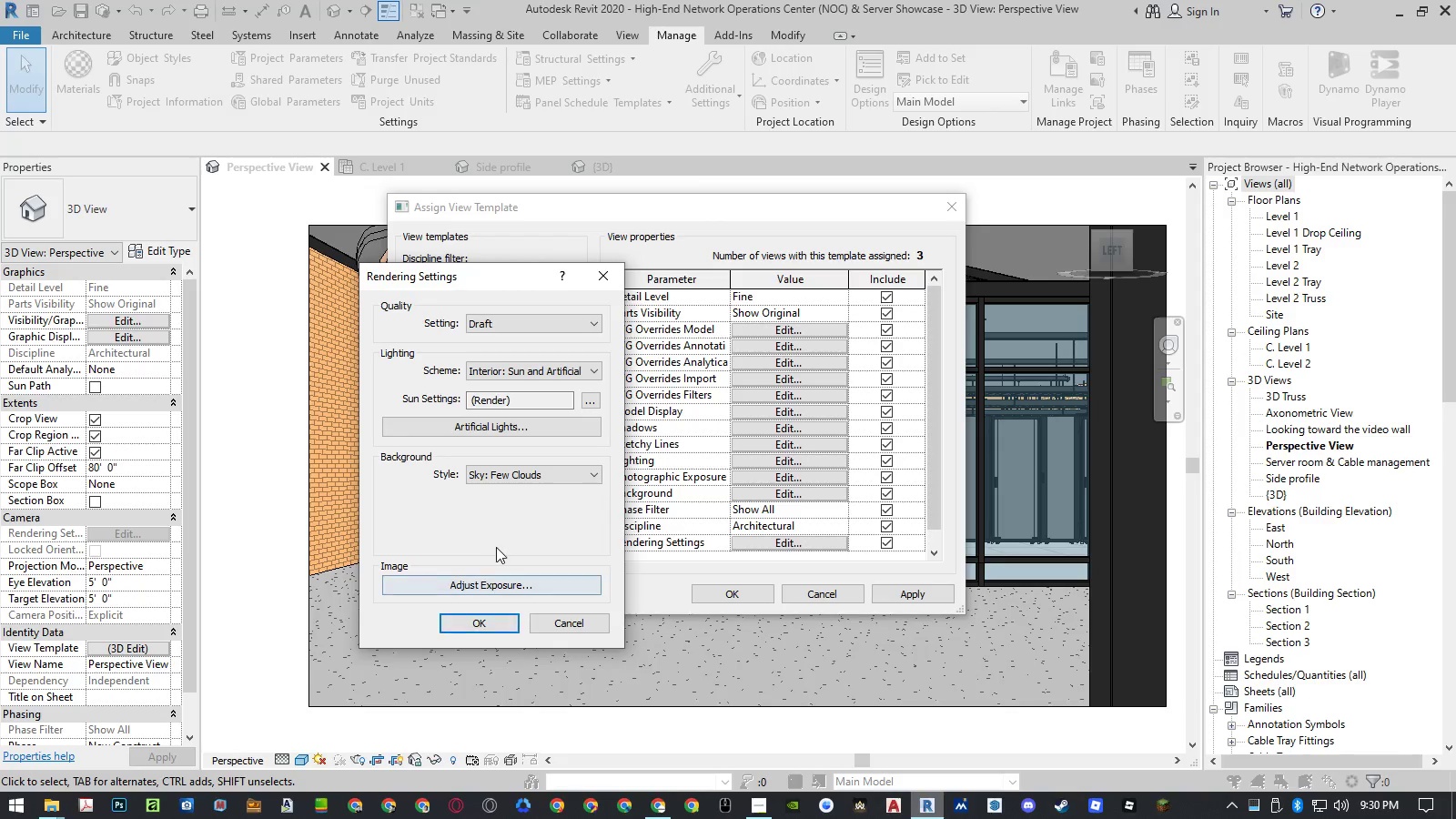 
left_click([488, 584])
 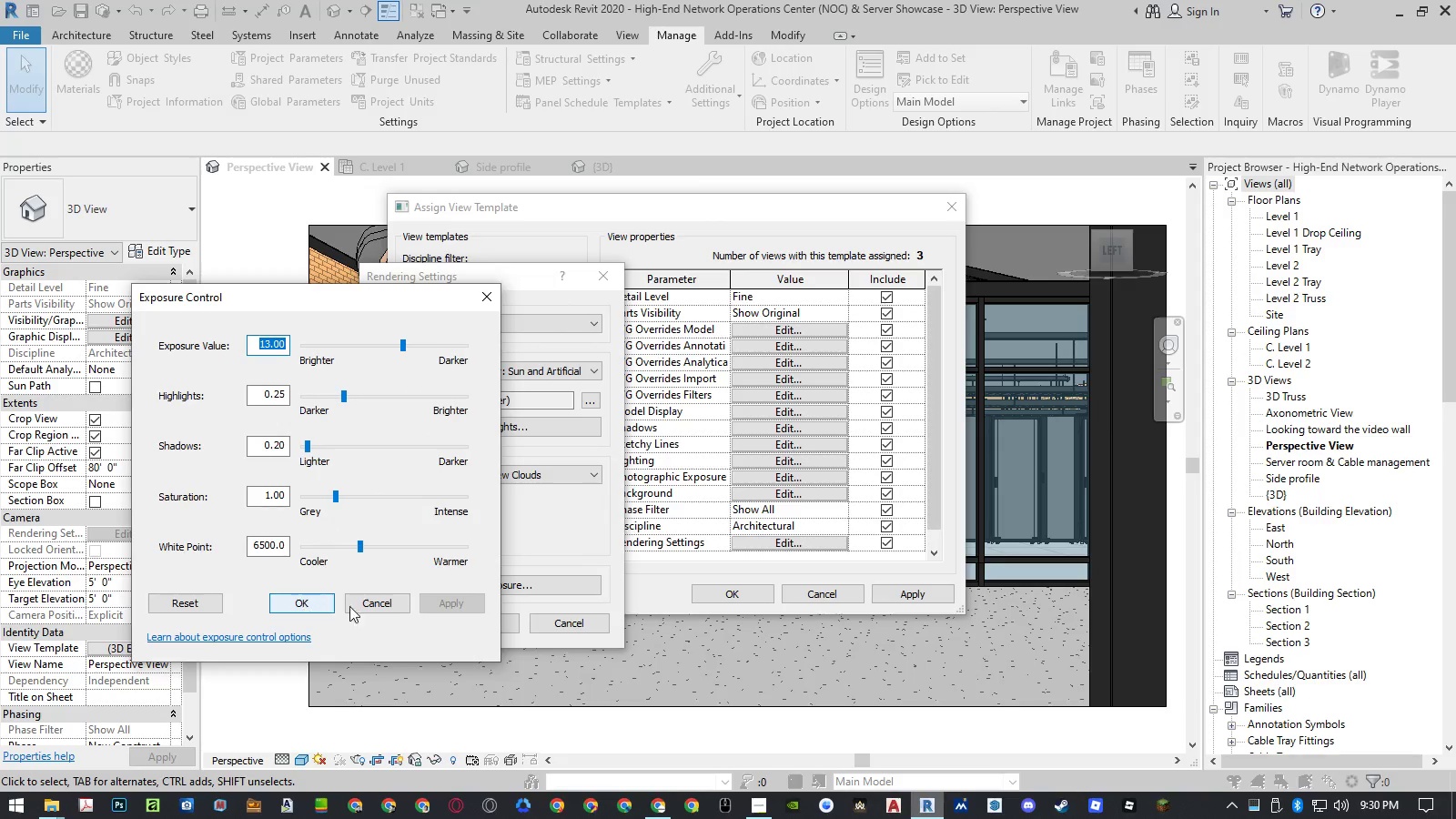 
left_click([379, 610])
 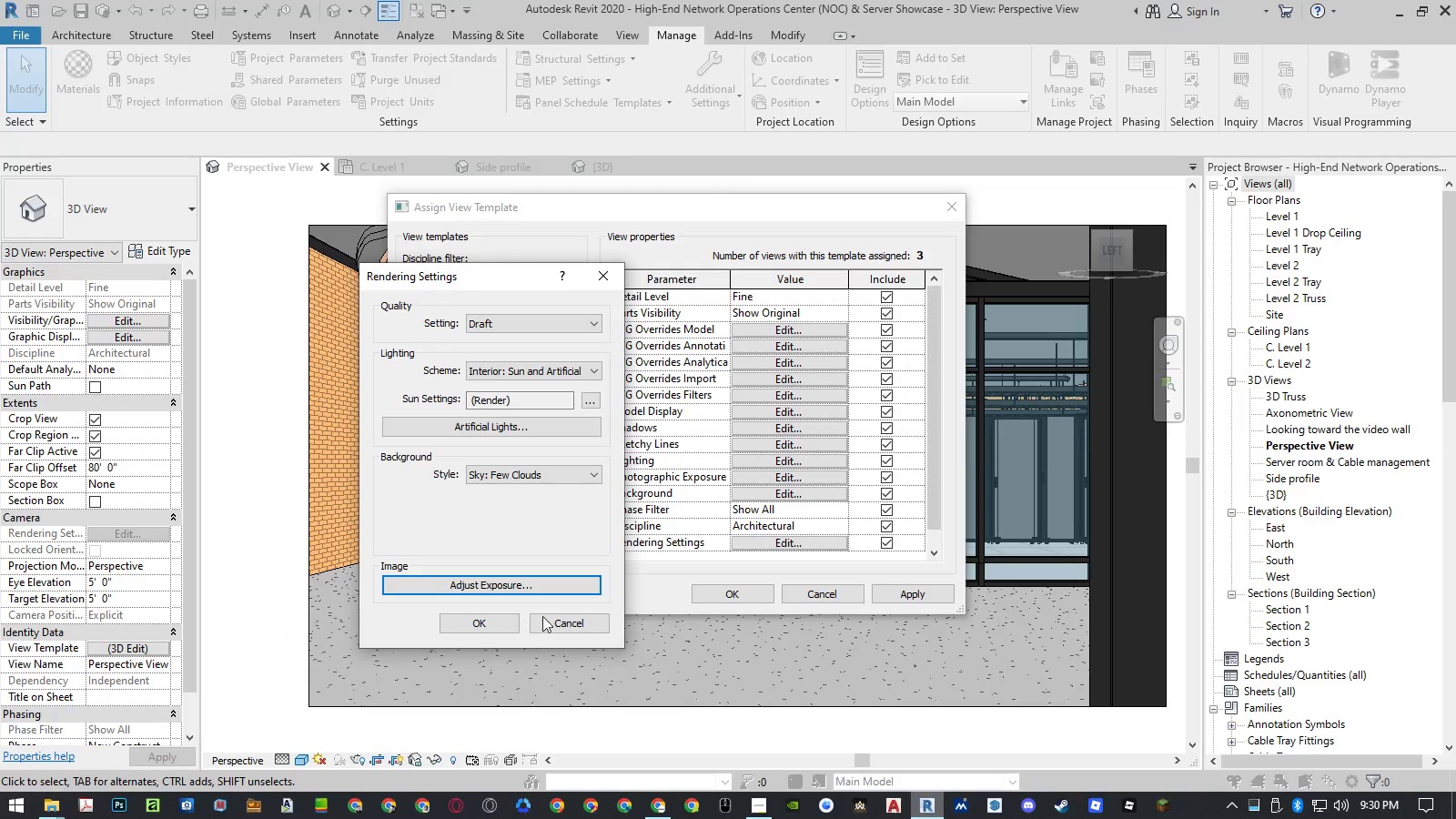 
left_click([571, 619])
 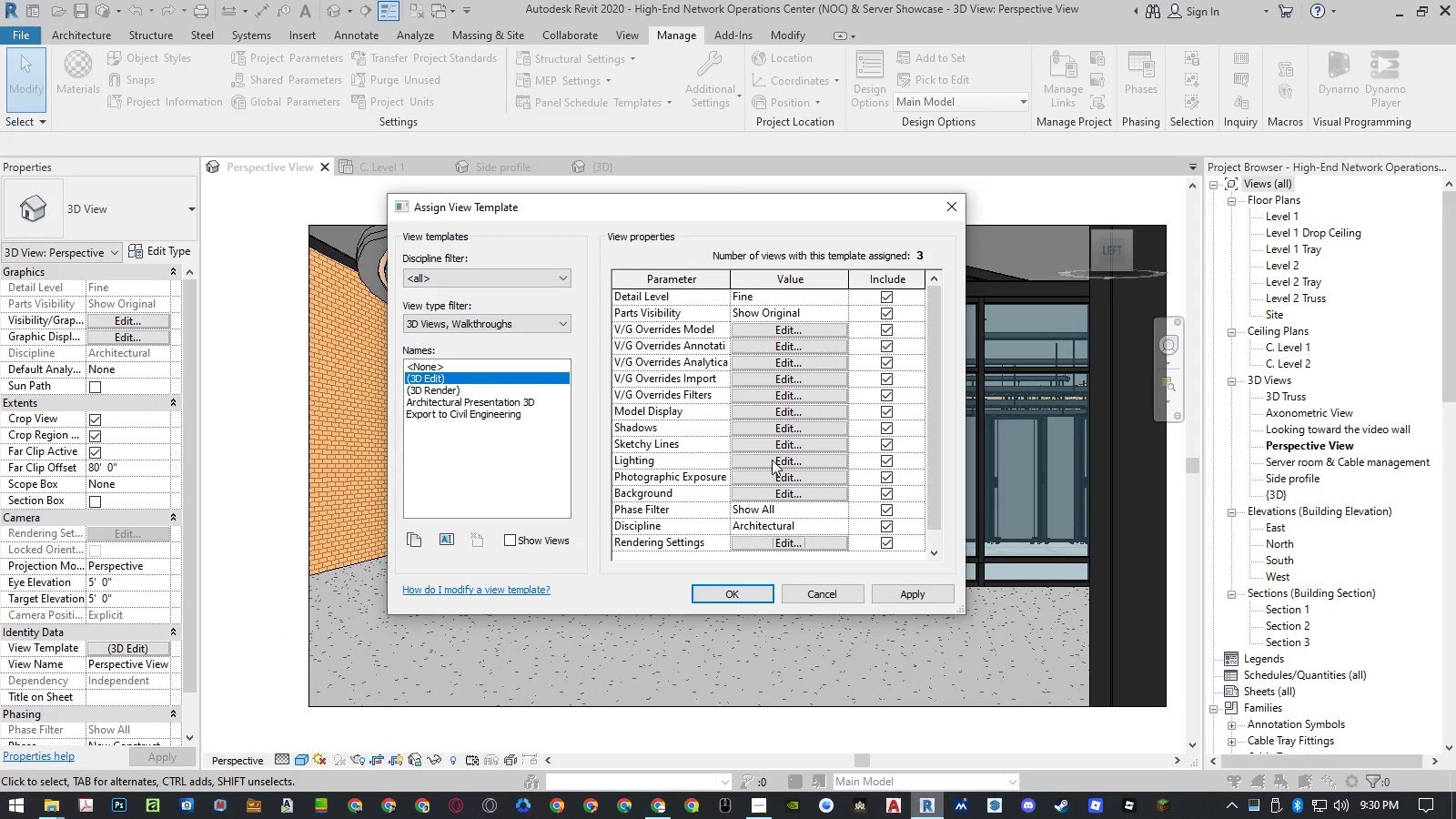 
left_click([775, 457])
 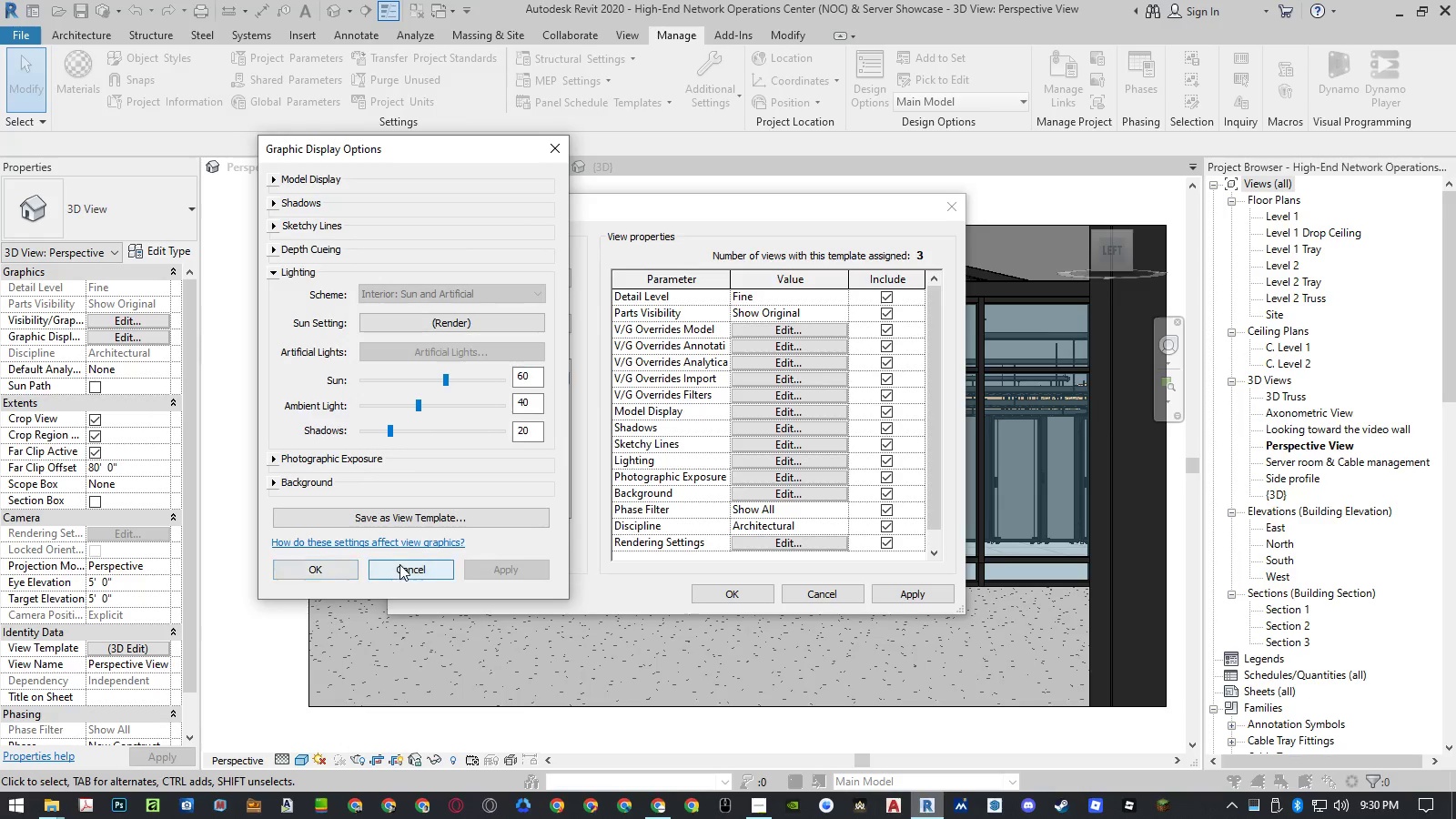 
left_click([427, 571])
 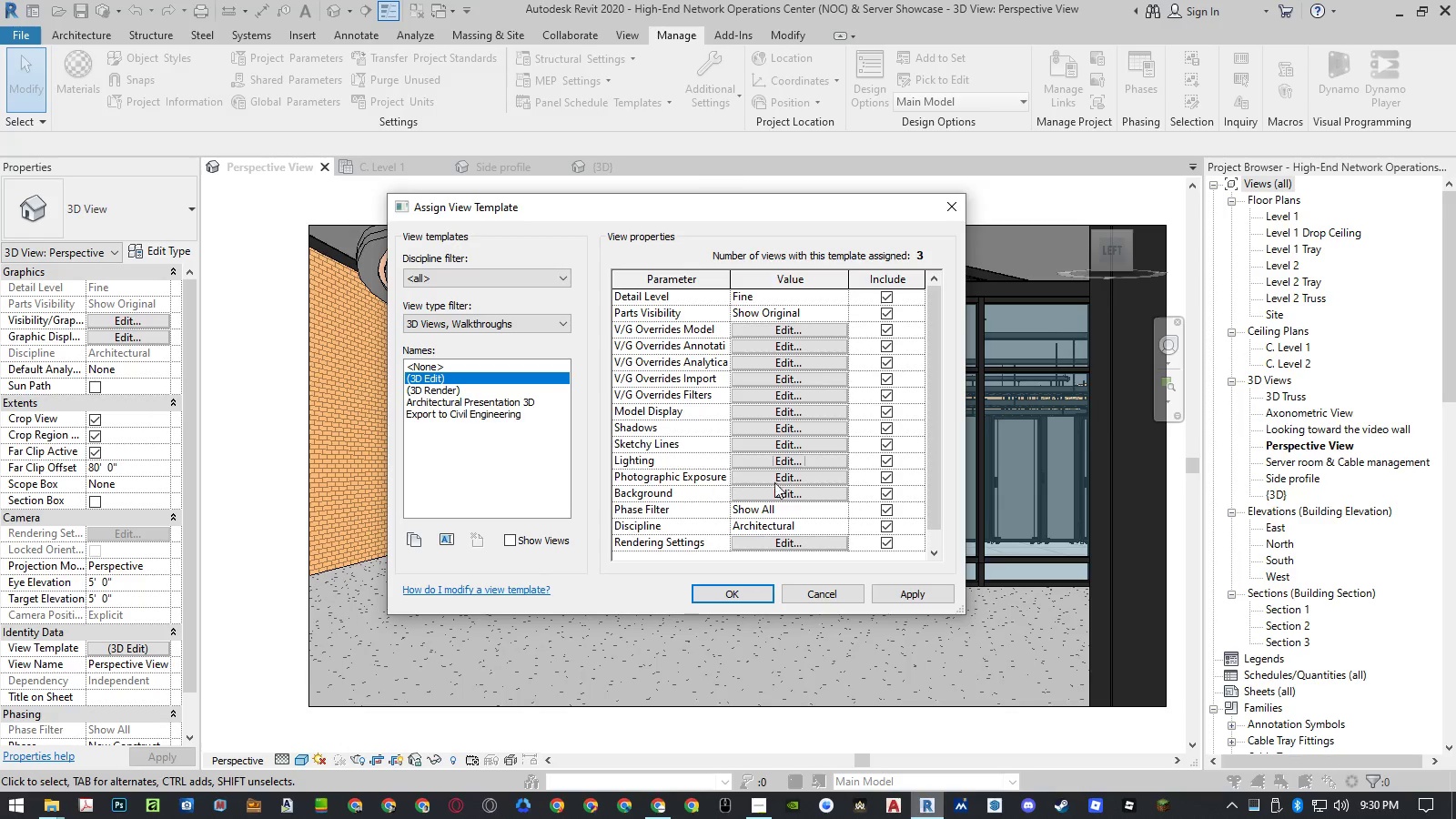 
left_click([780, 482])
 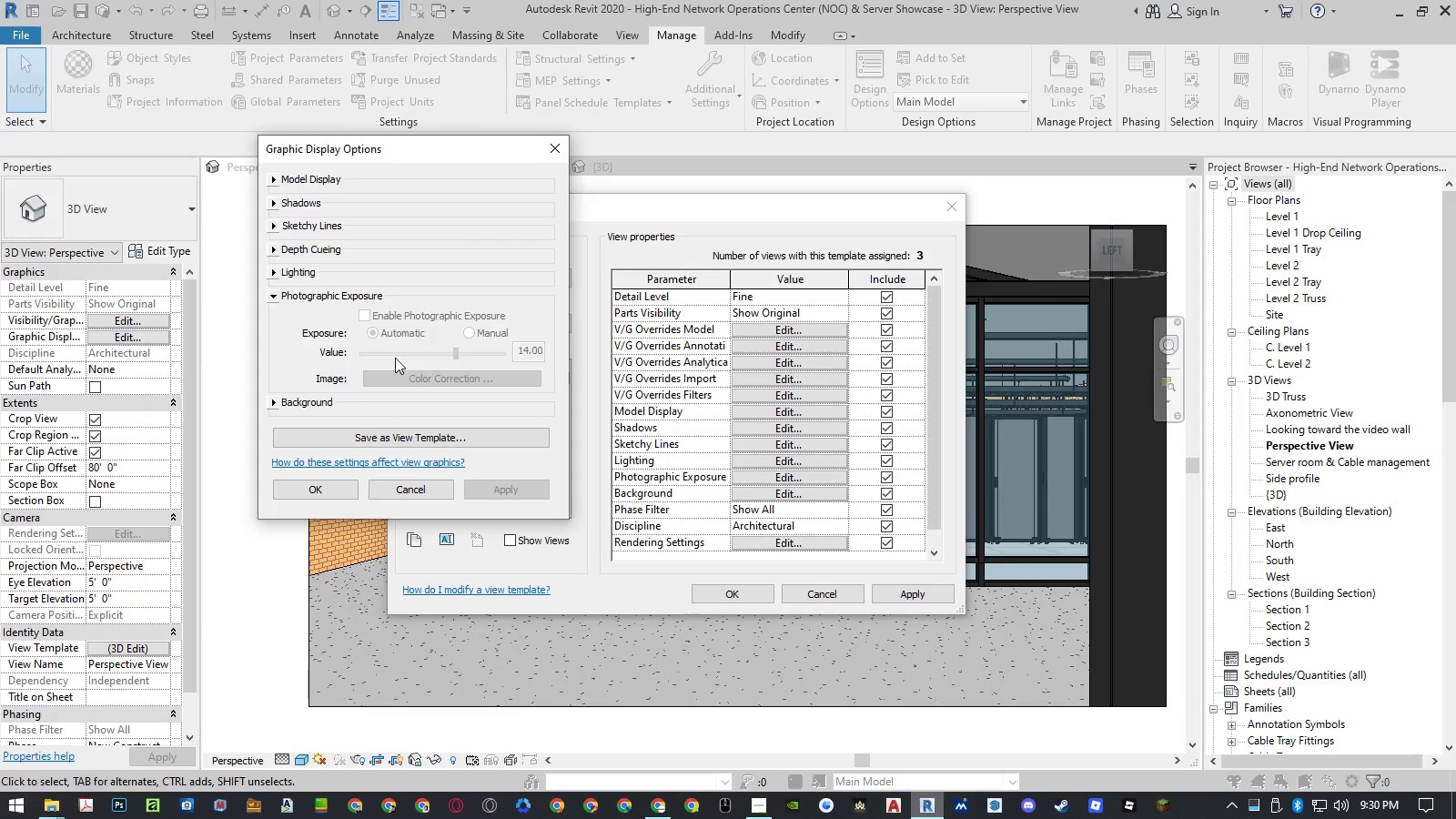 
left_click([393, 379])
 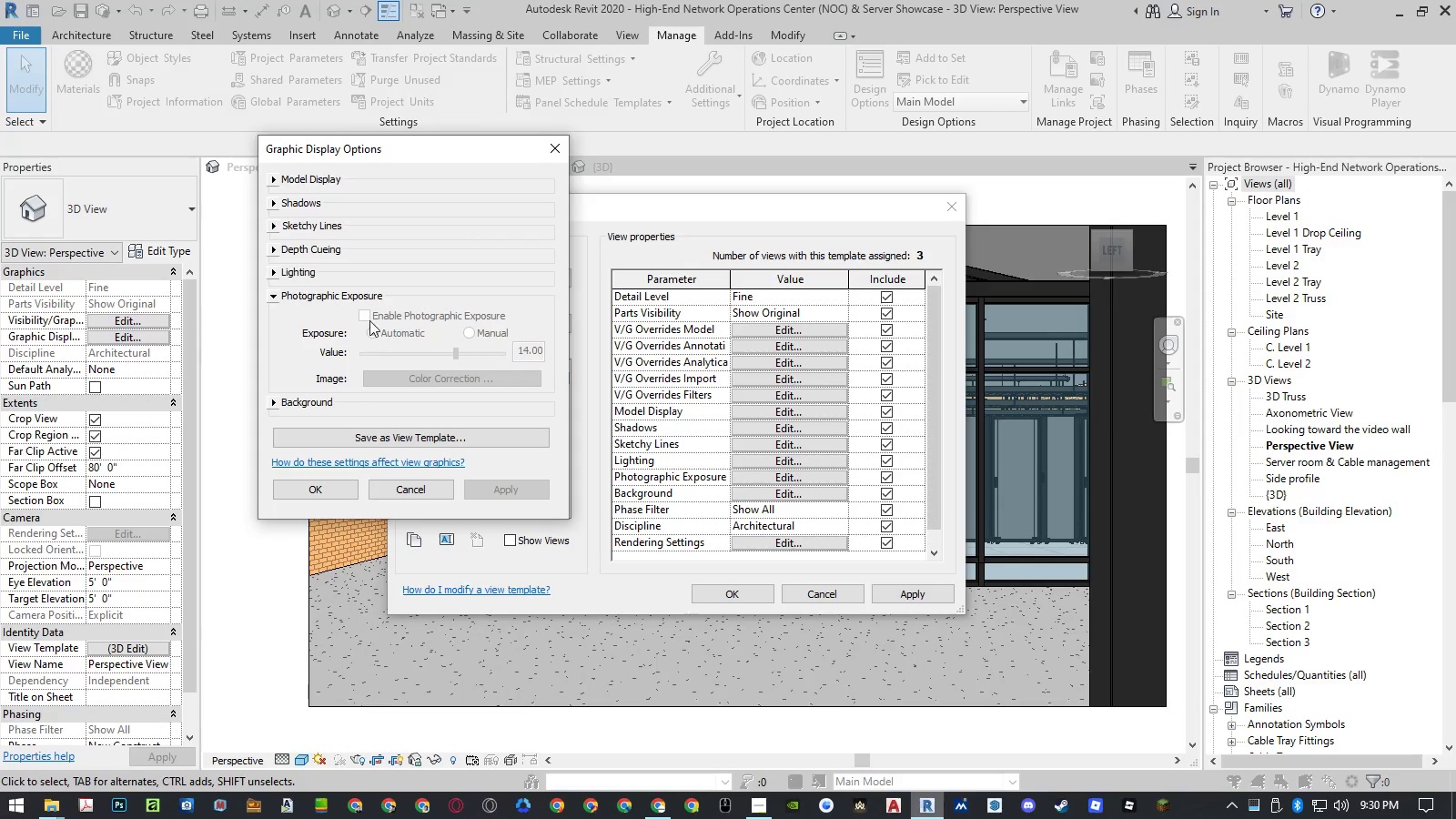 
left_click([365, 313])
 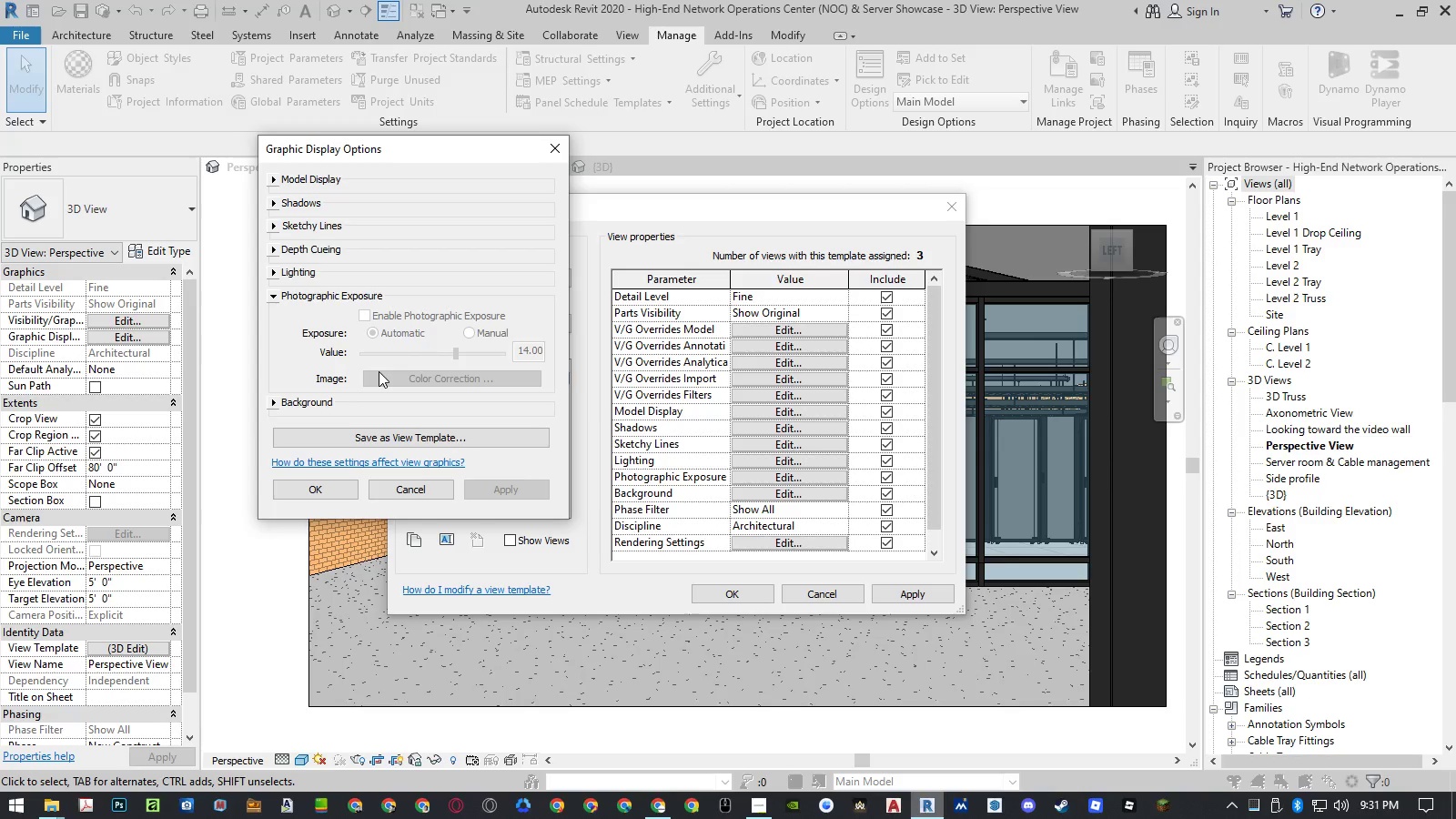 
left_click([450, 493])
 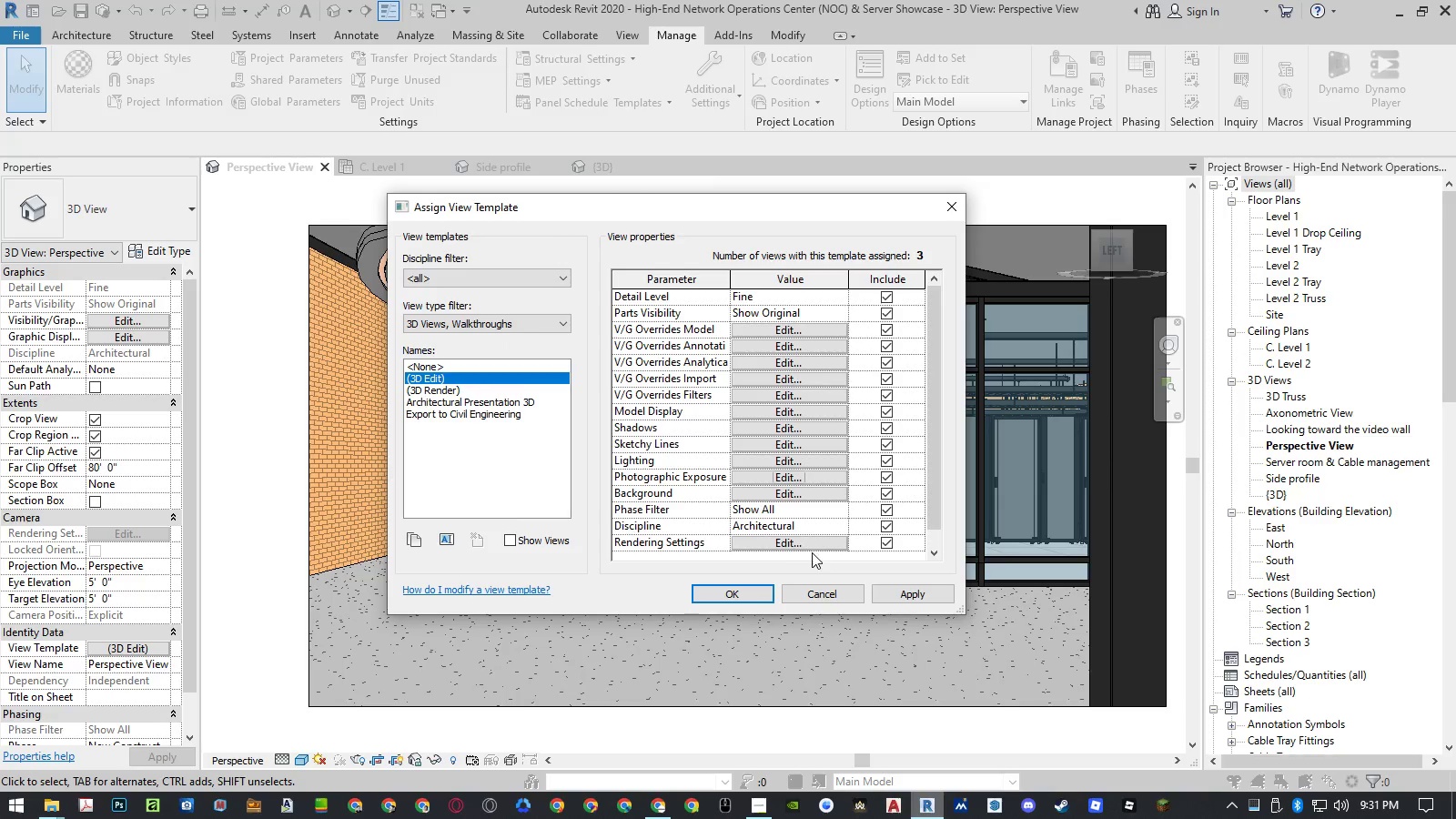 
left_click([812, 551])
 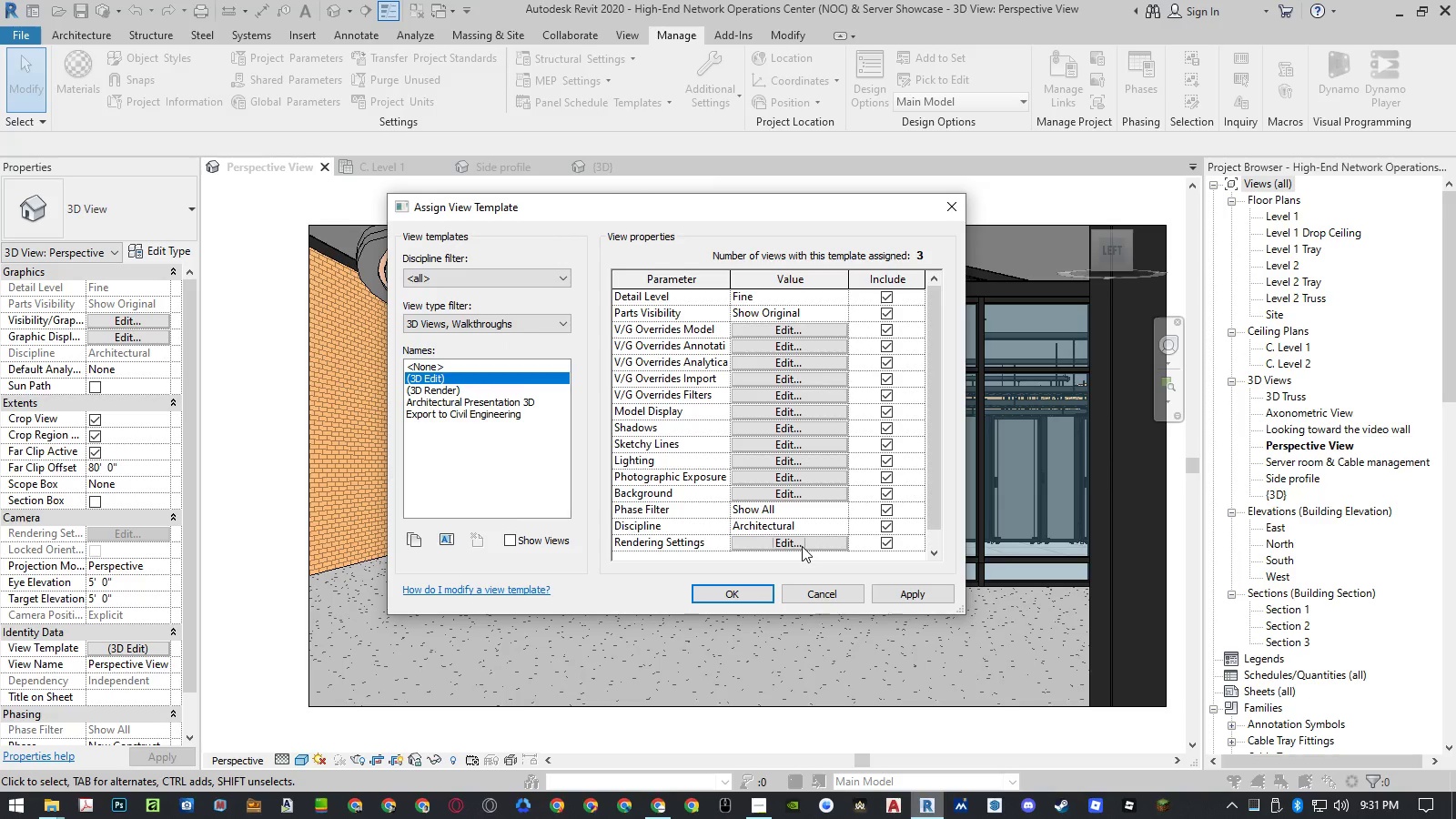 
left_click([802, 546])
 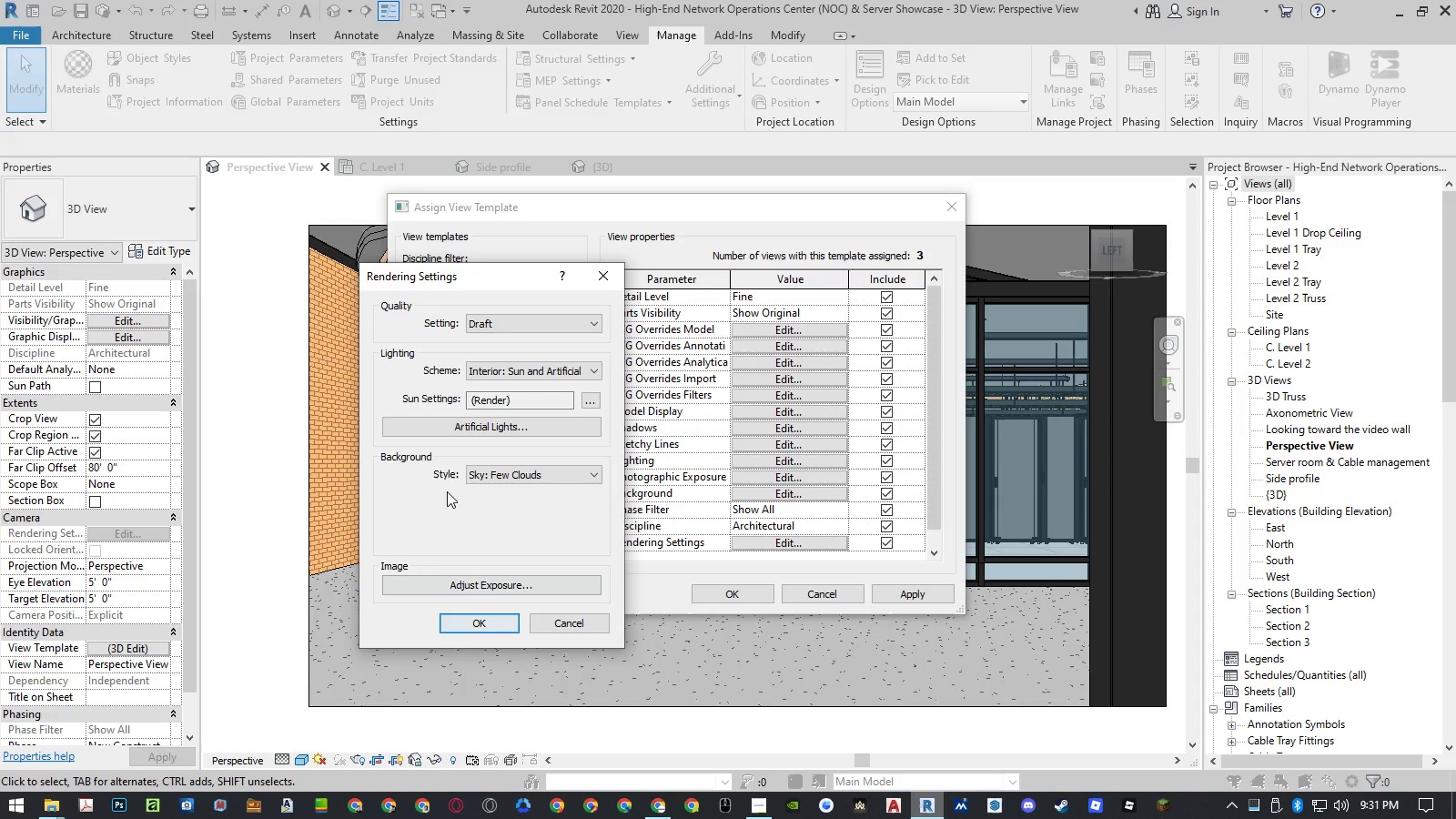 
left_click([474, 583])
 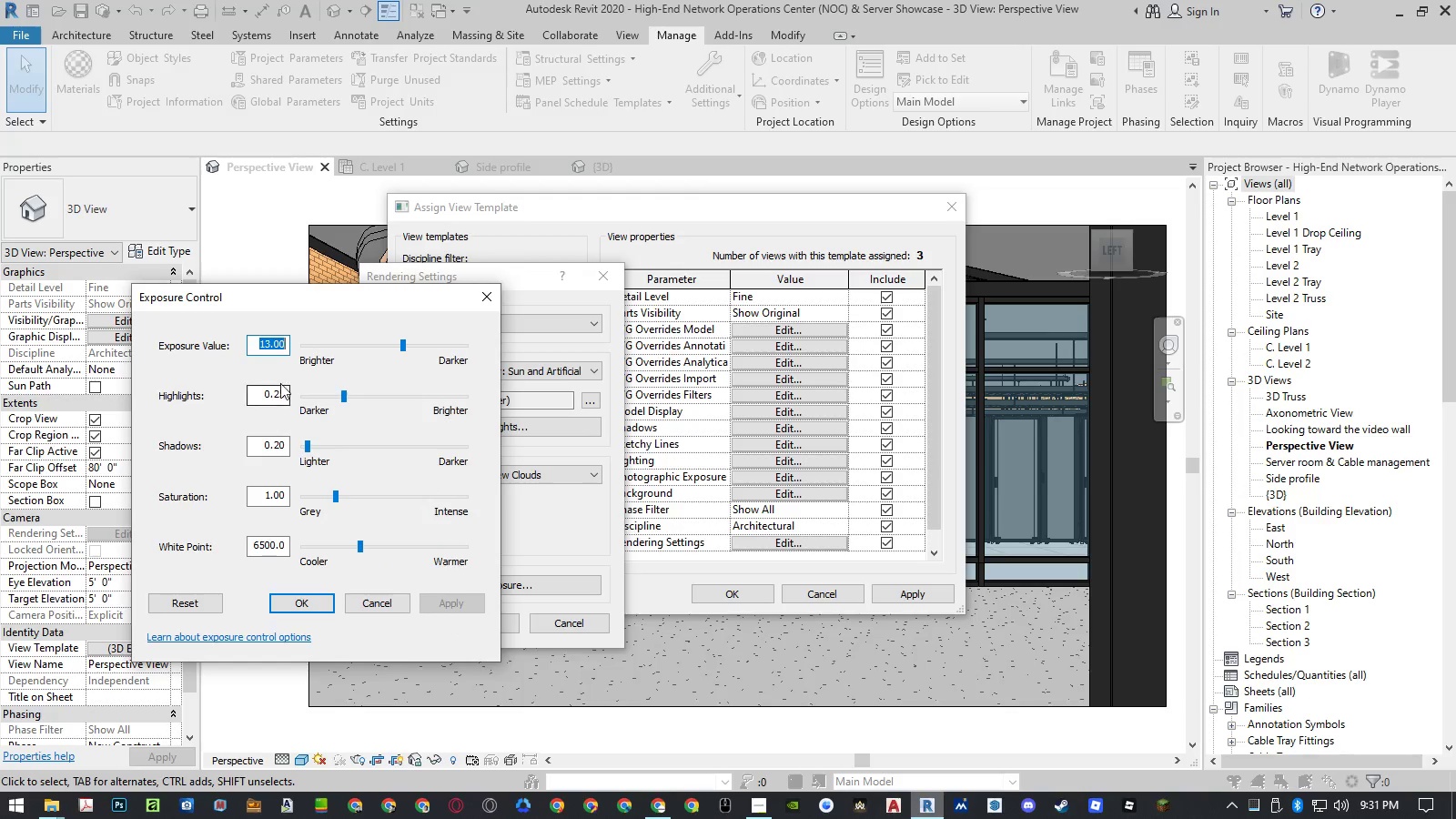 
wait(7.42)
 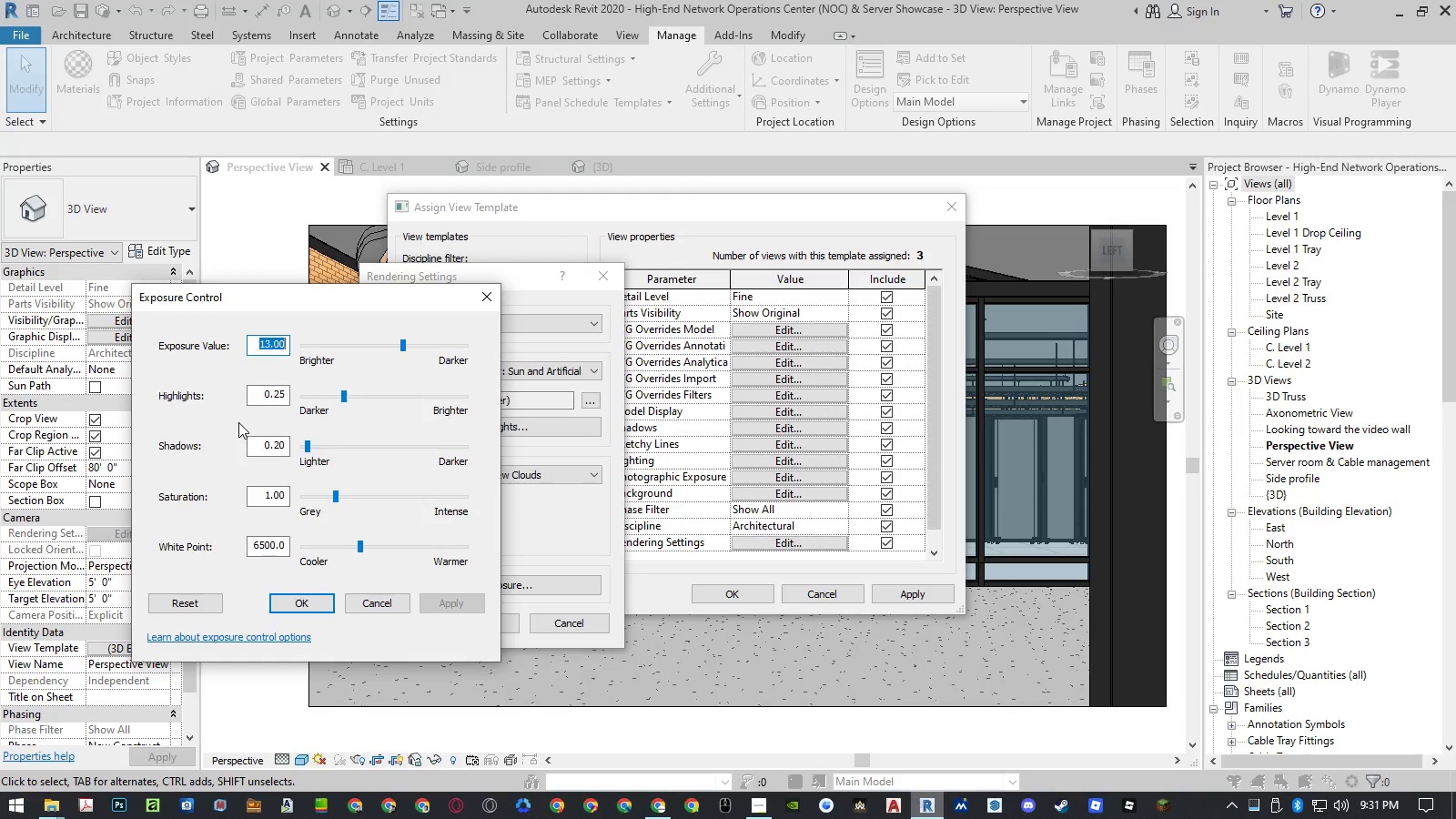 
key(Numpad1)
 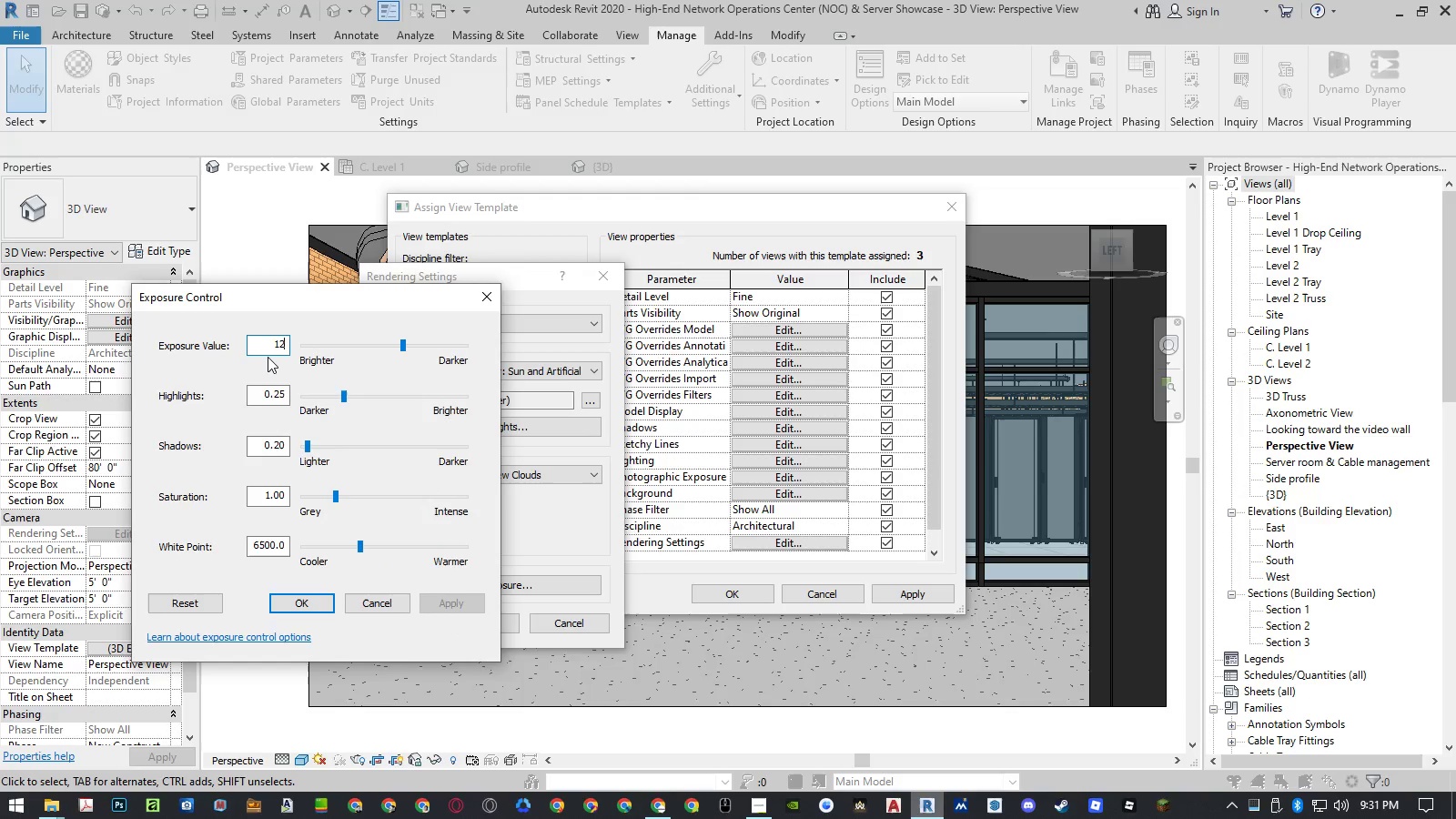 
key(Numpad2)
 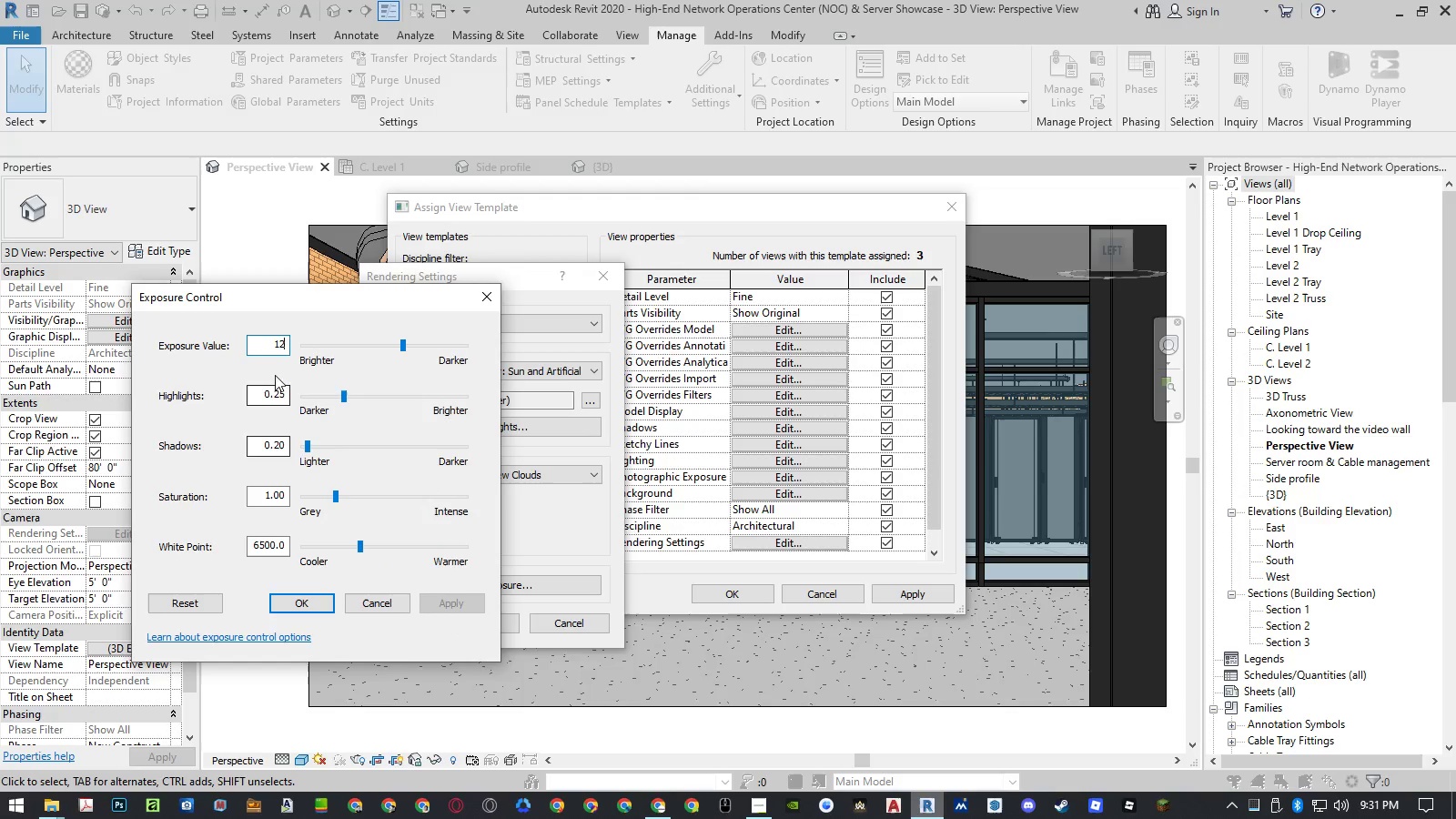 
left_click_drag(start_coordinate=[280, 346], to_coordinate=[307, 346])
 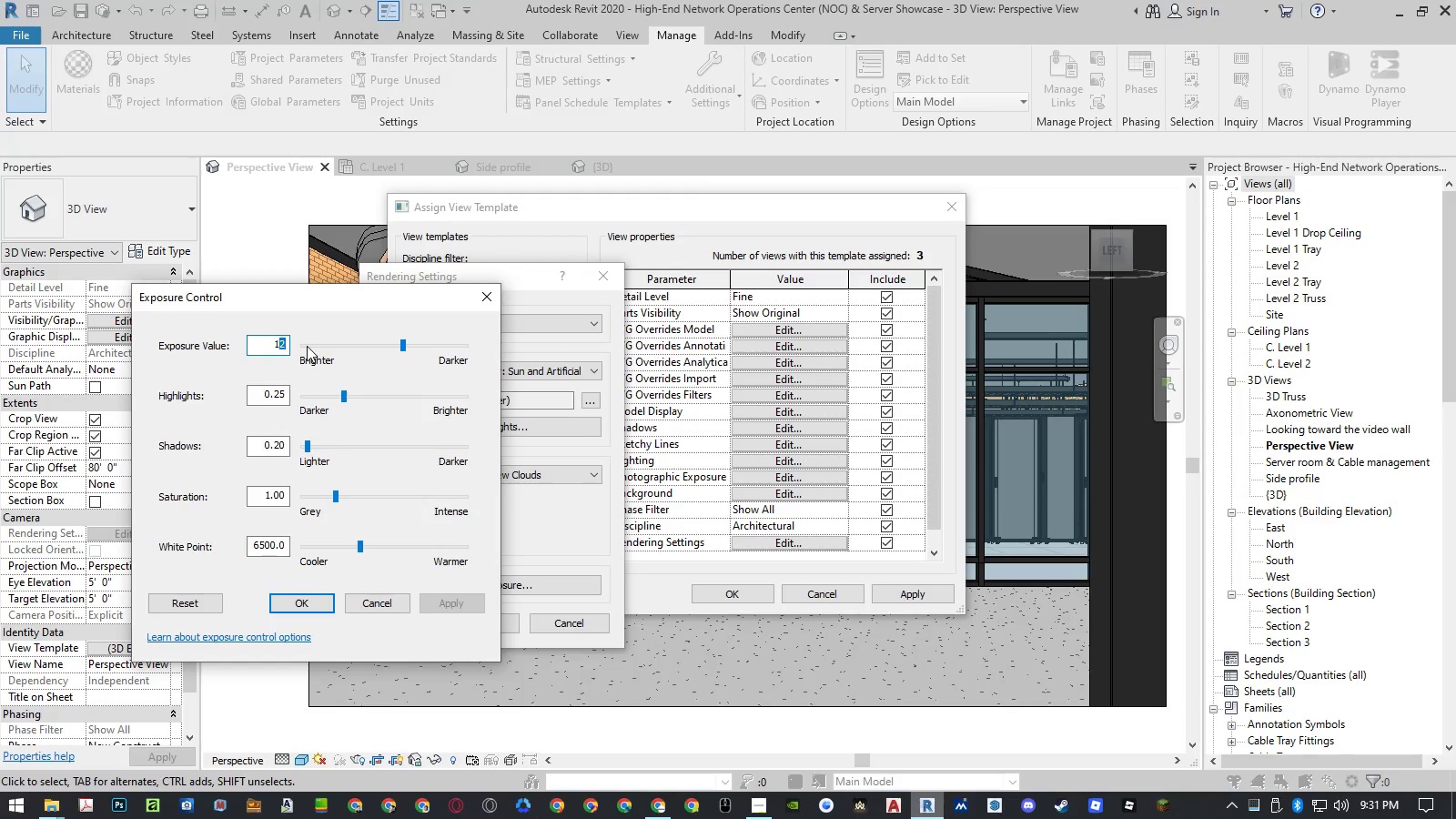 
key(Numpad0)
 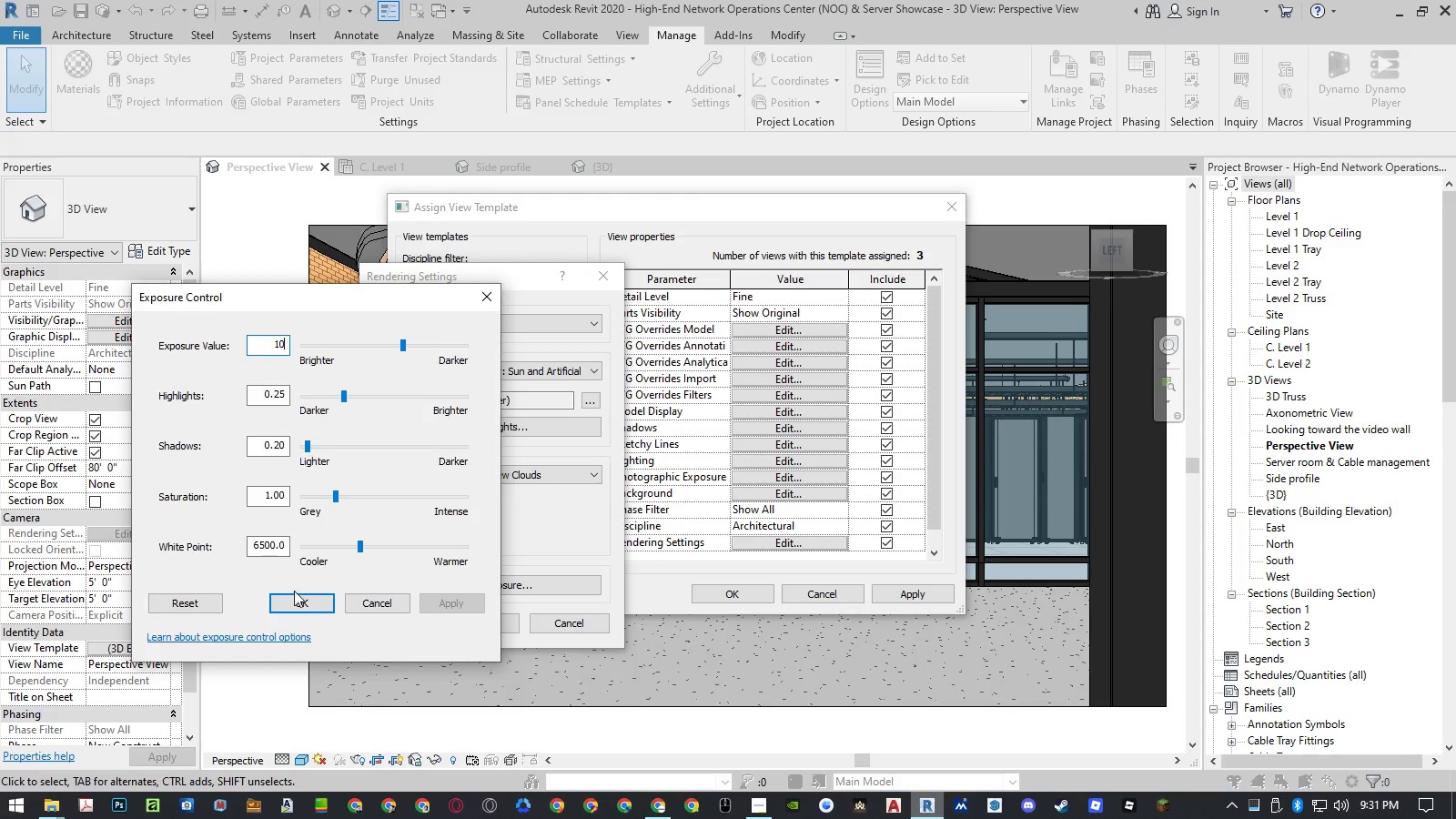 
left_click([294, 606])
 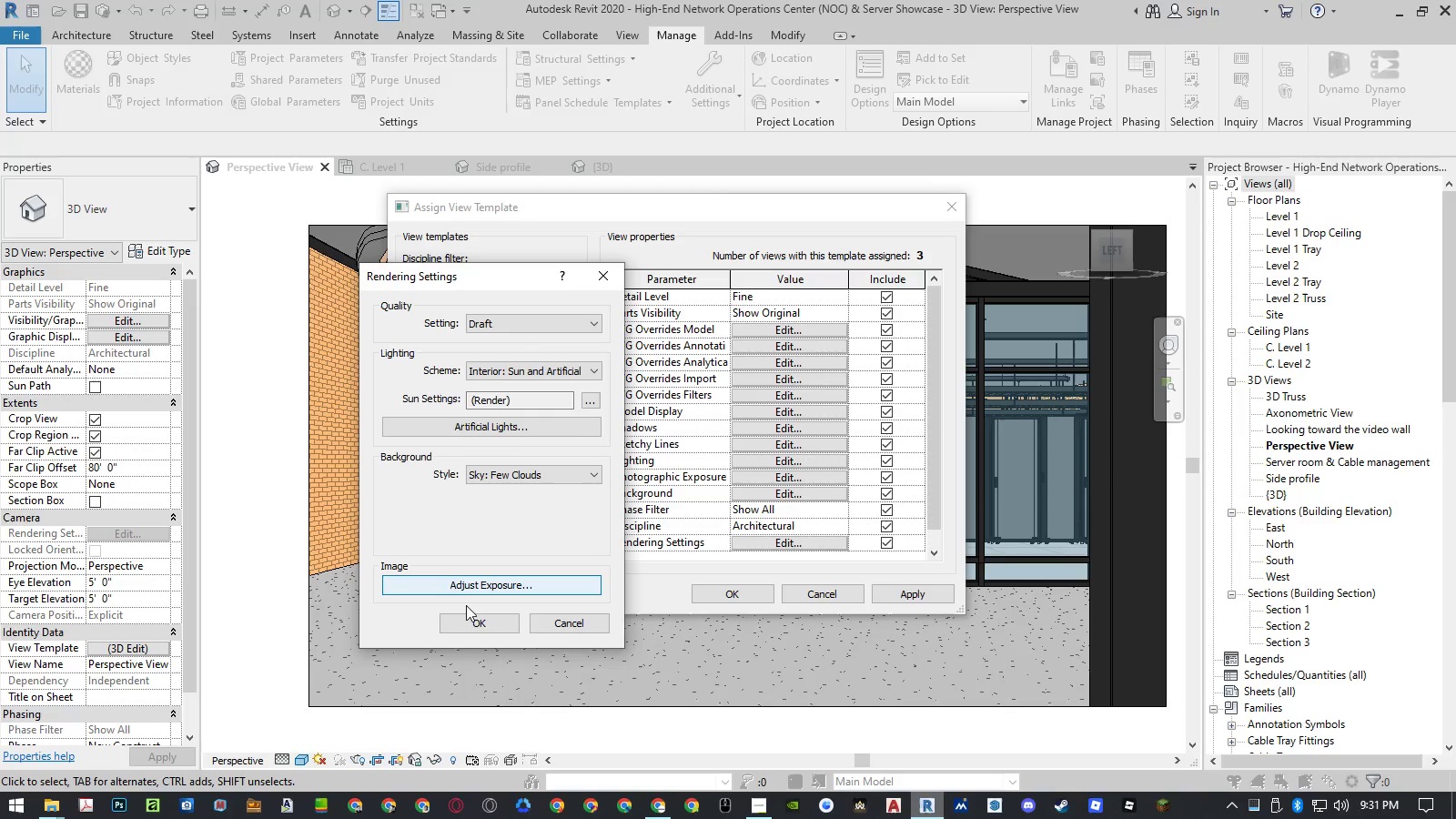 
left_click([467, 620])
 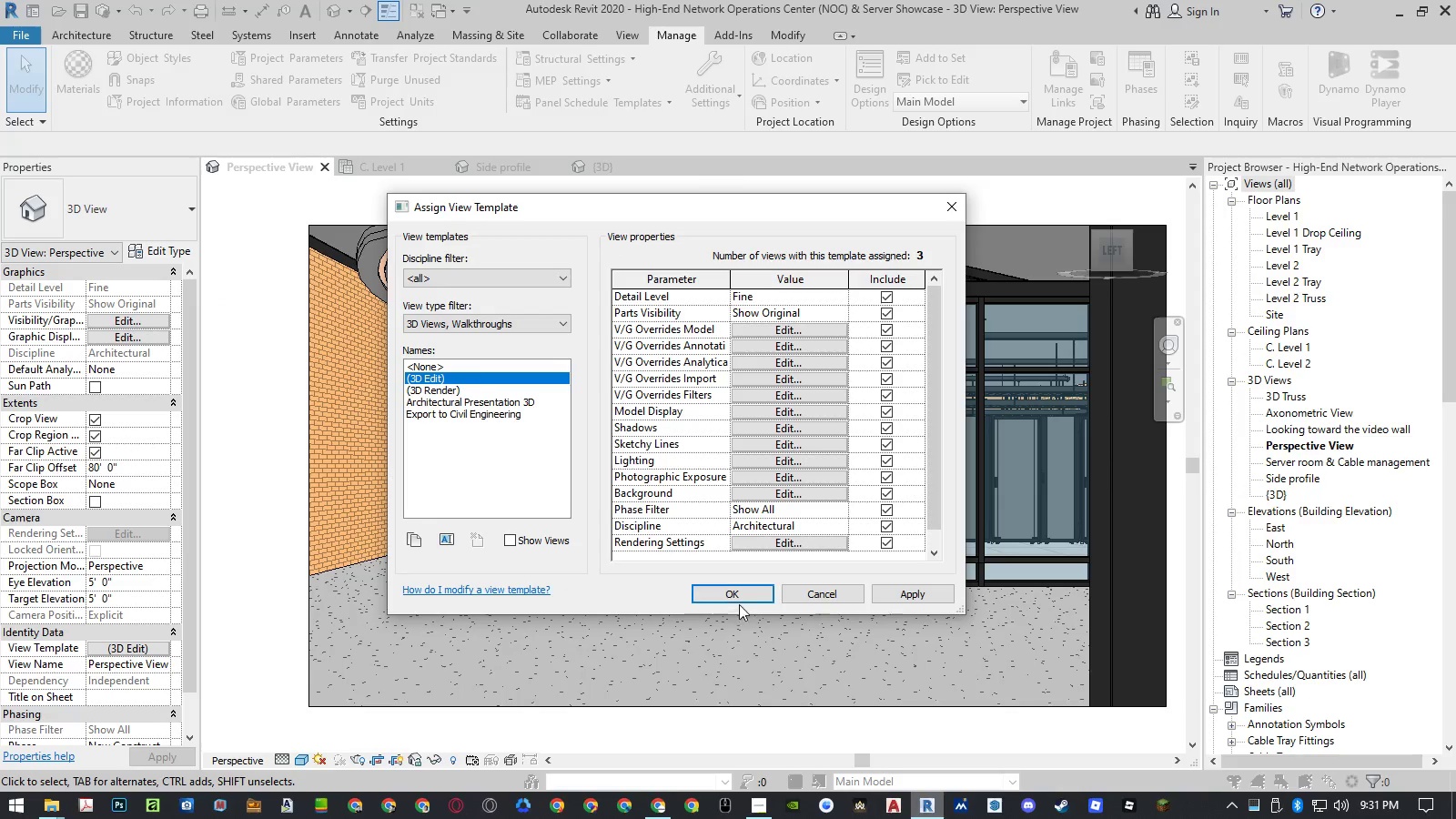 
left_click([745, 596])
 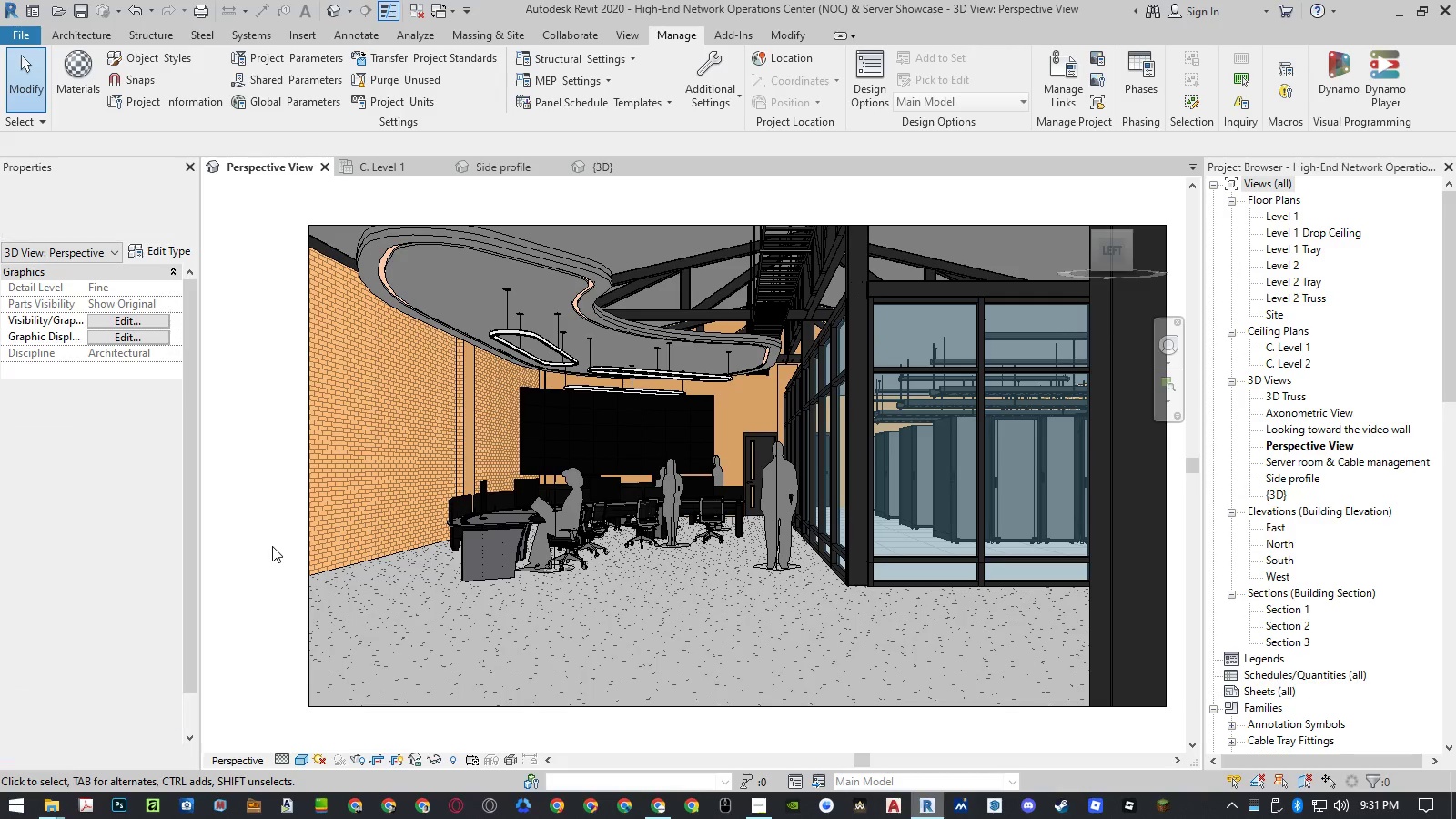 
left_click([272, 546])
 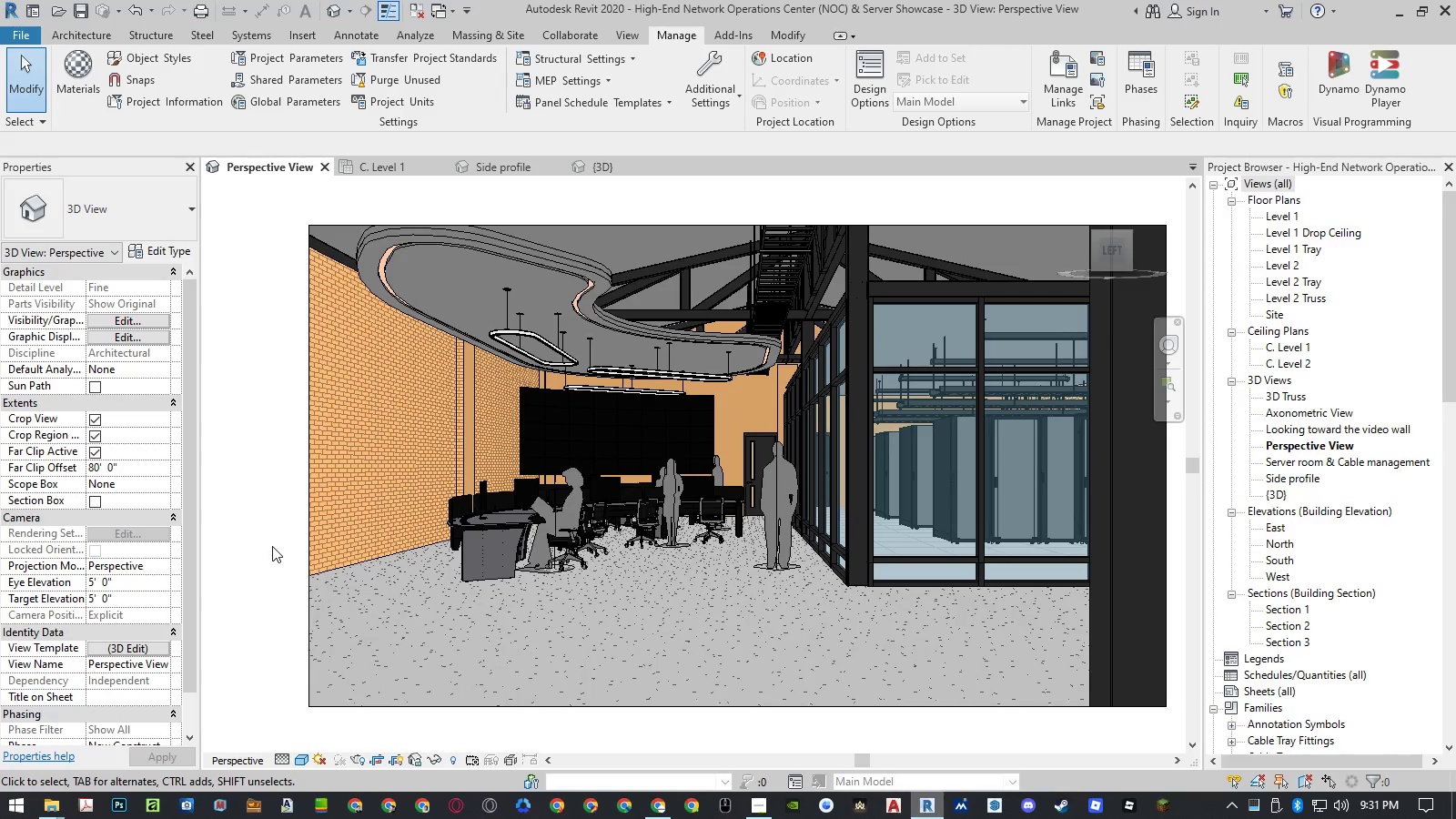 
type(rr)
 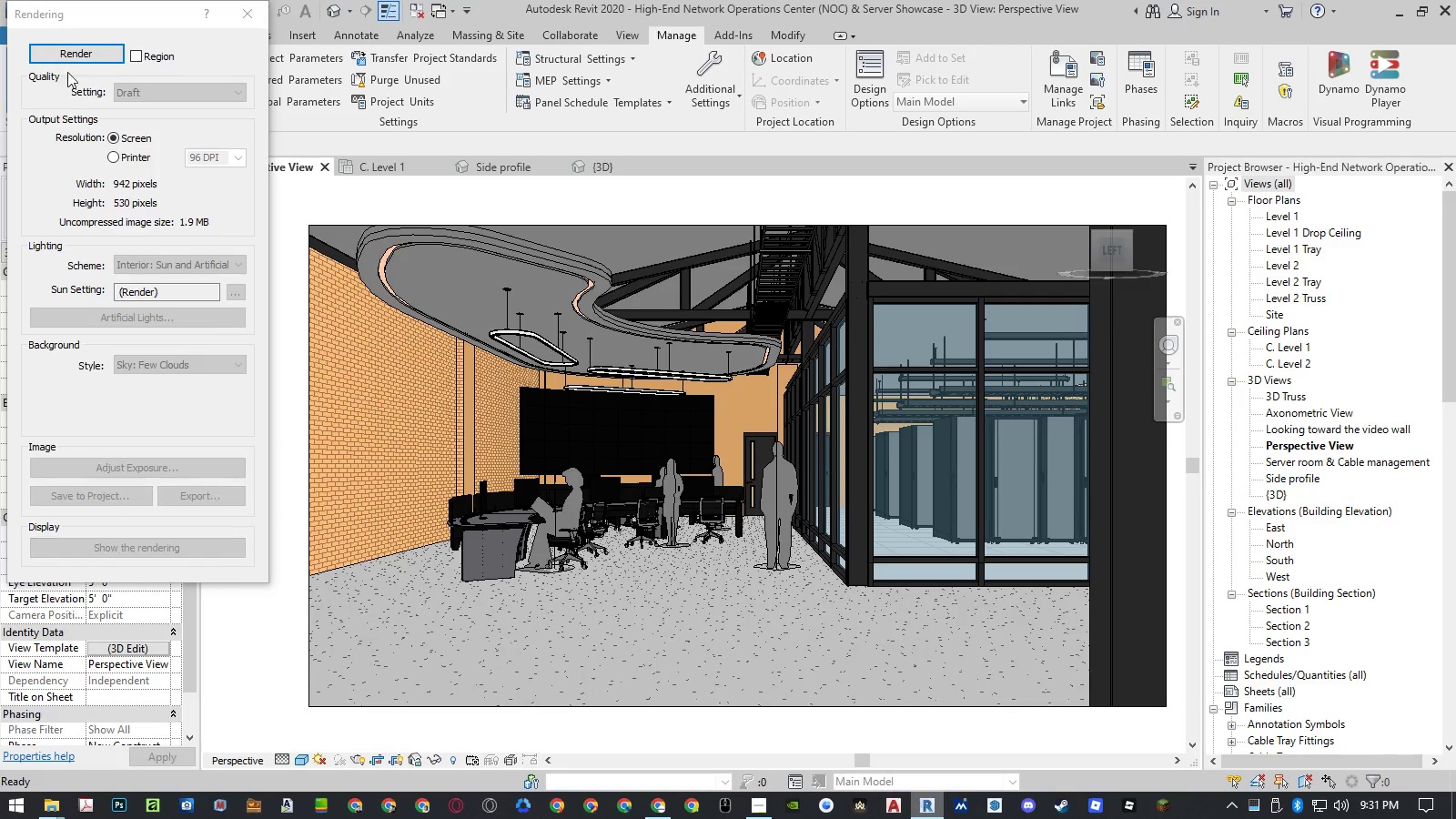 
left_click([61, 56])
 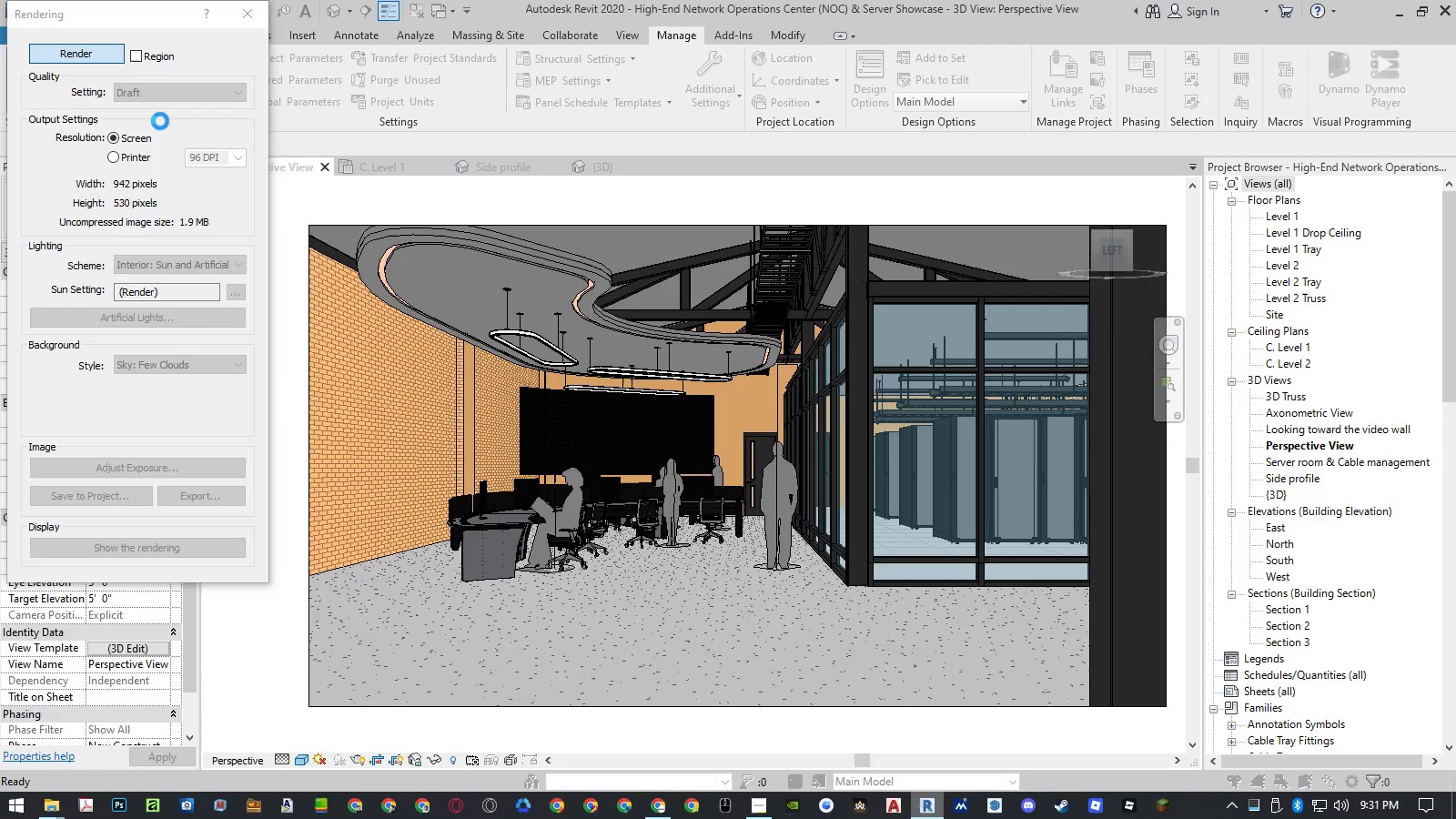 
wait(7.69)
 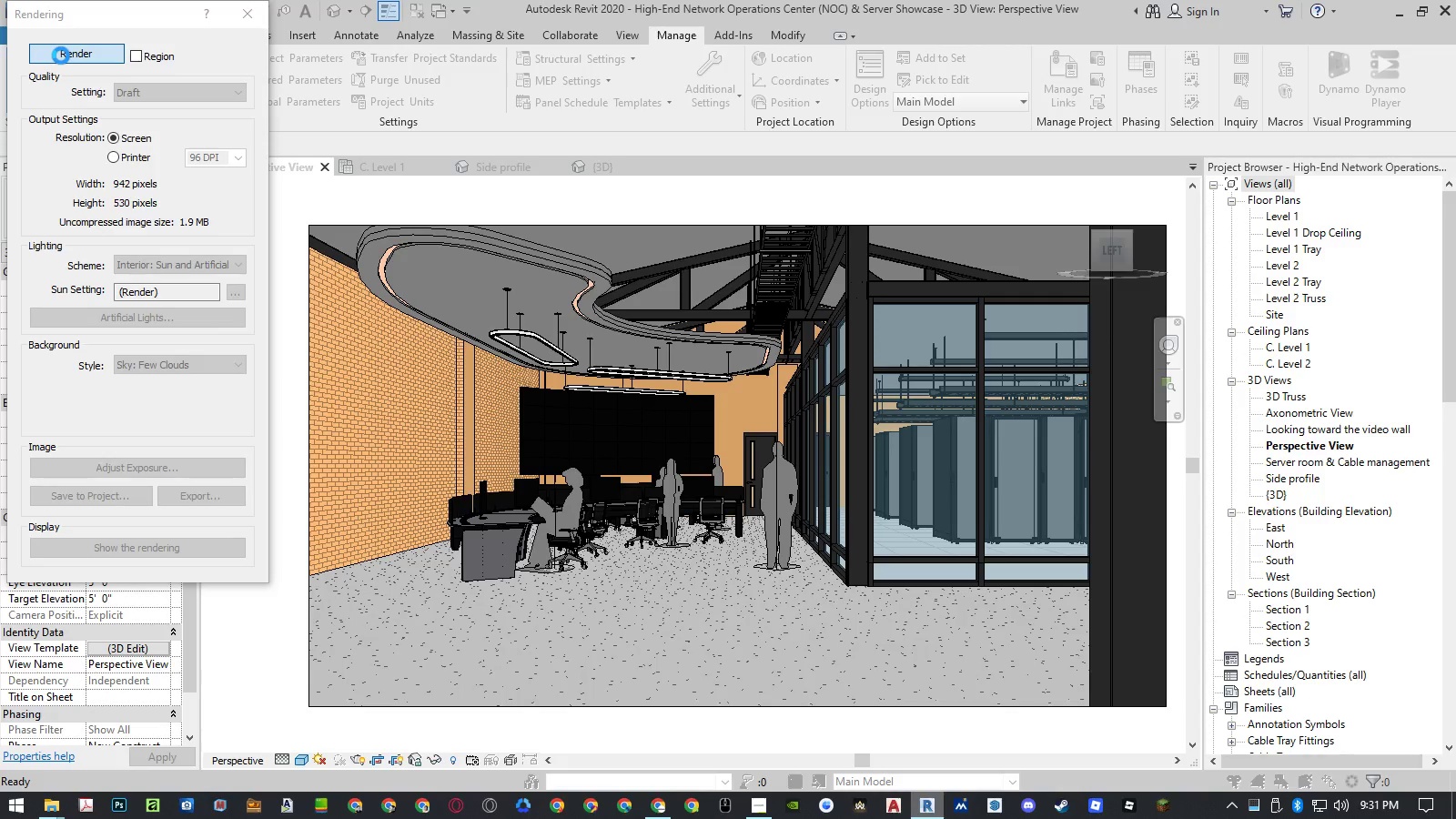 
mouse_move([375, 199])
 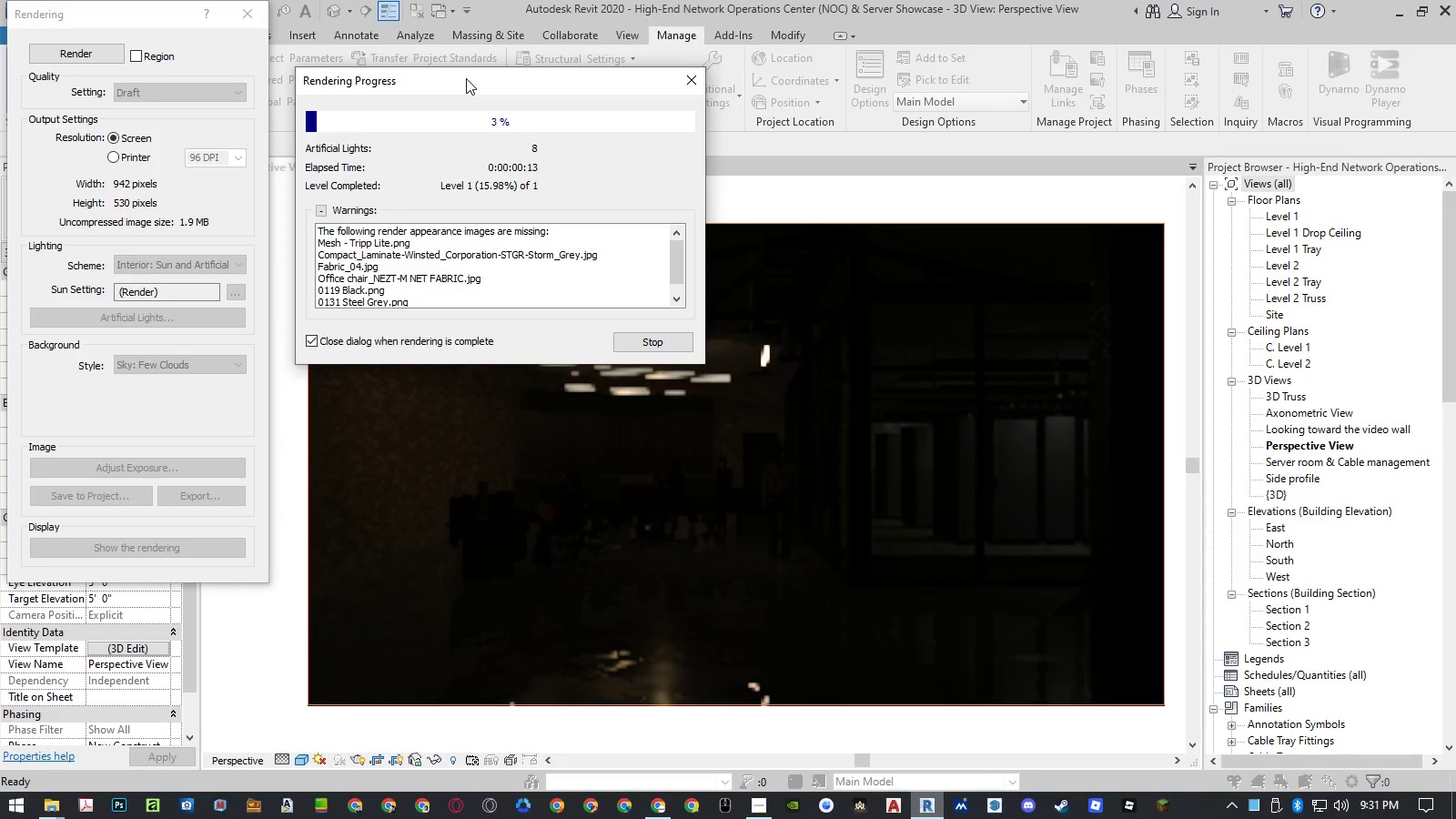 
left_click_drag(start_coordinate=[466, 78], to_coordinate=[221, 55])
 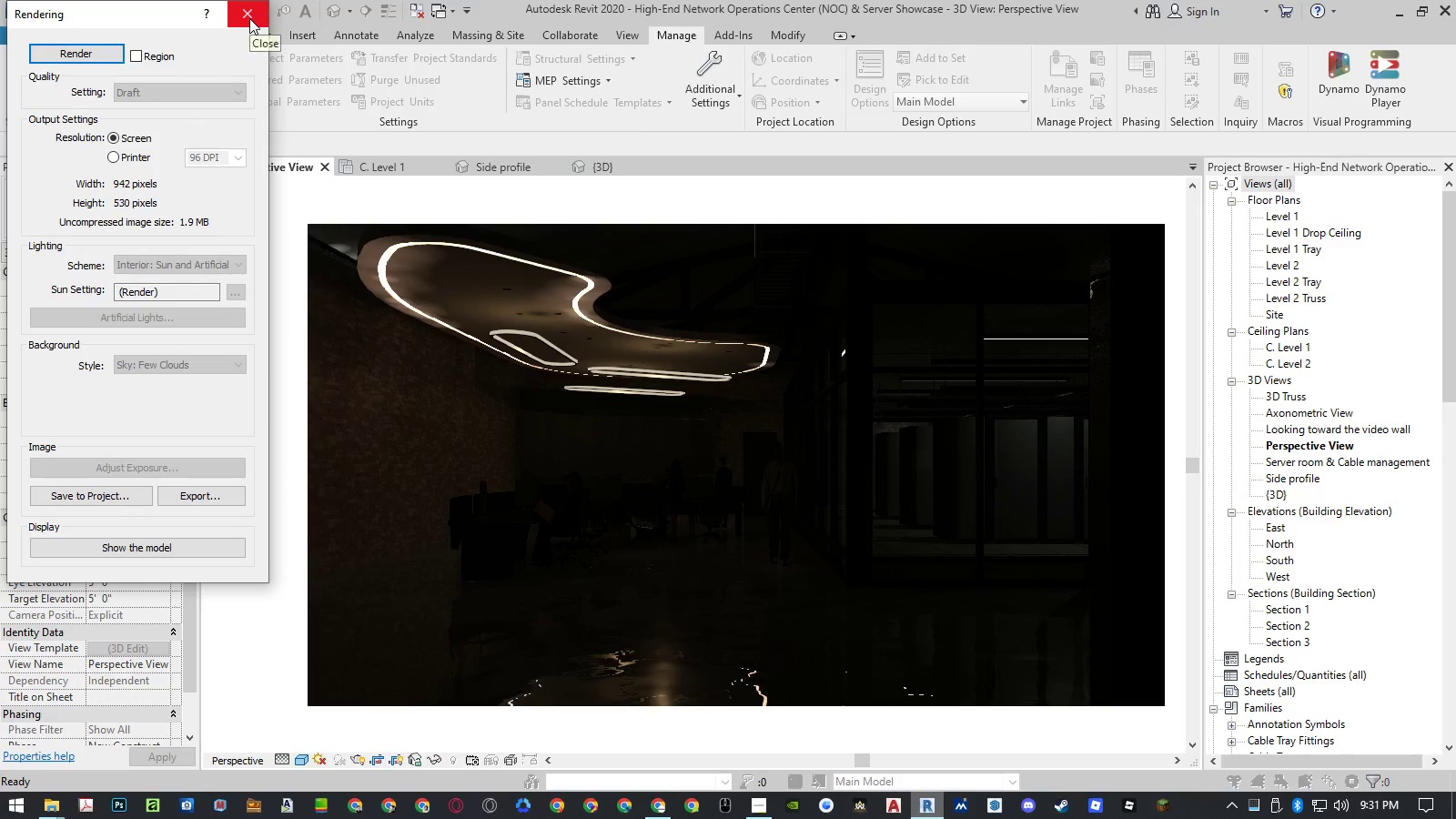 
wait(9.97)
 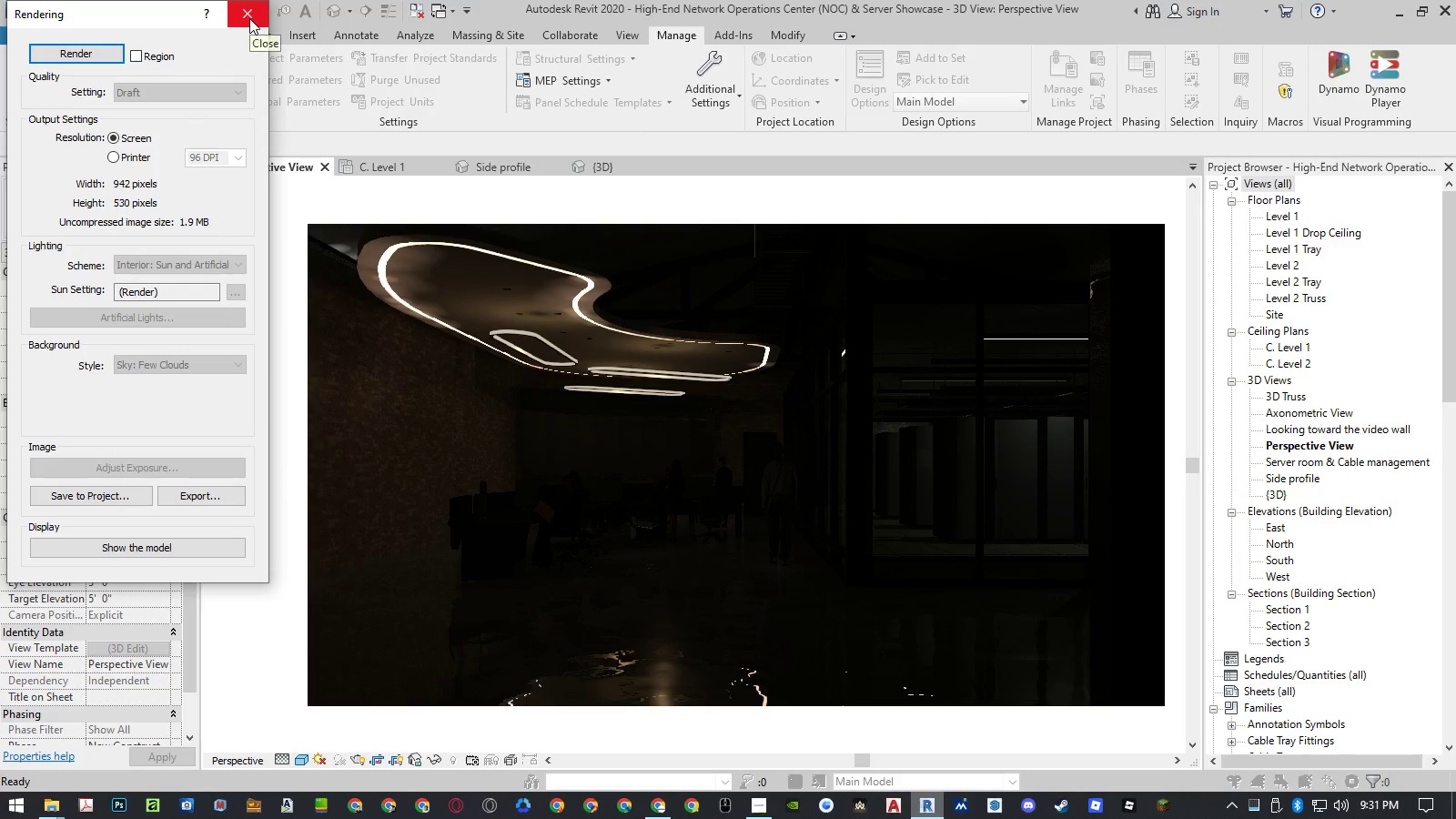 
left_click([249, 18])
 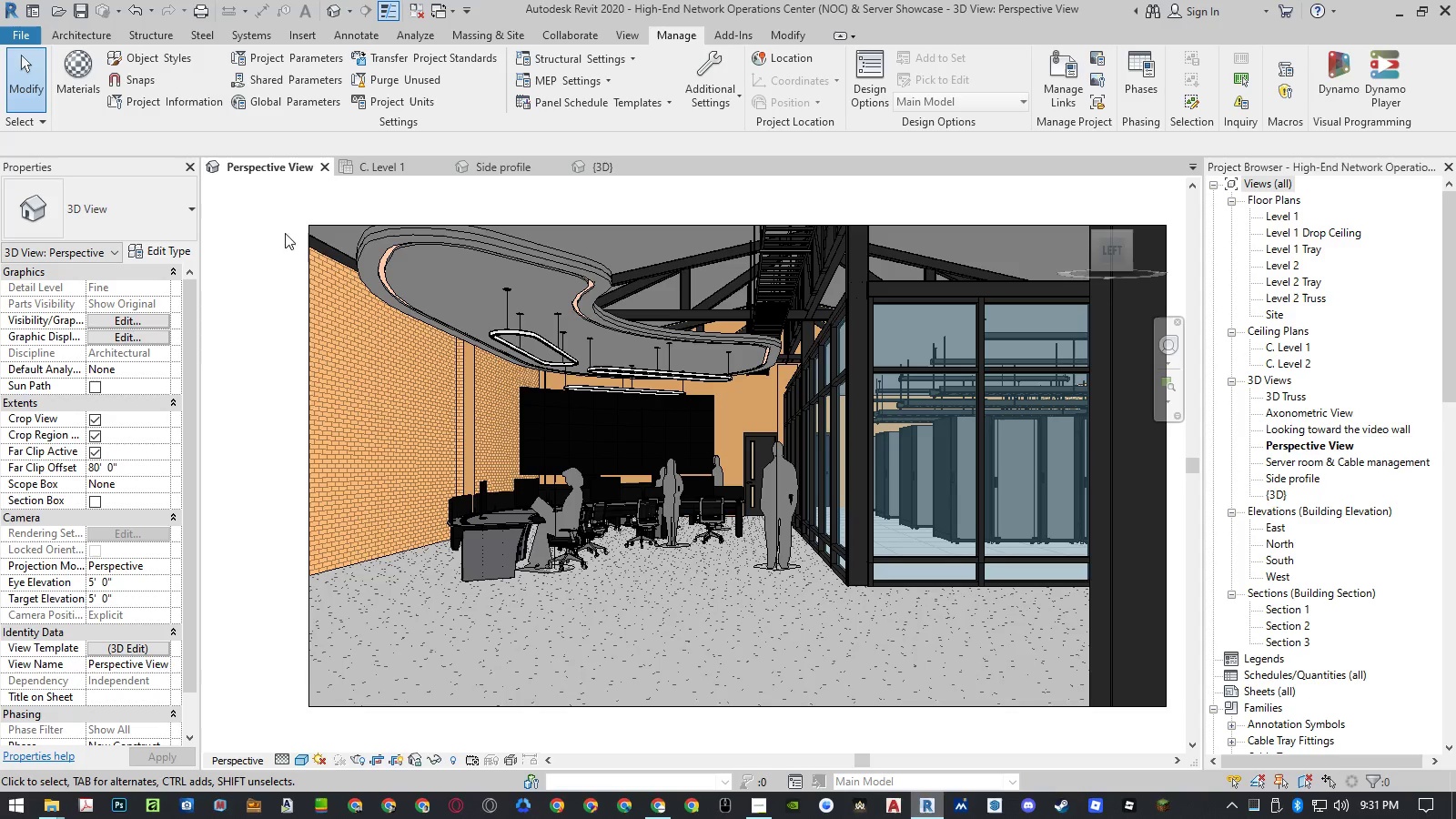 
left_click([275, 238])
 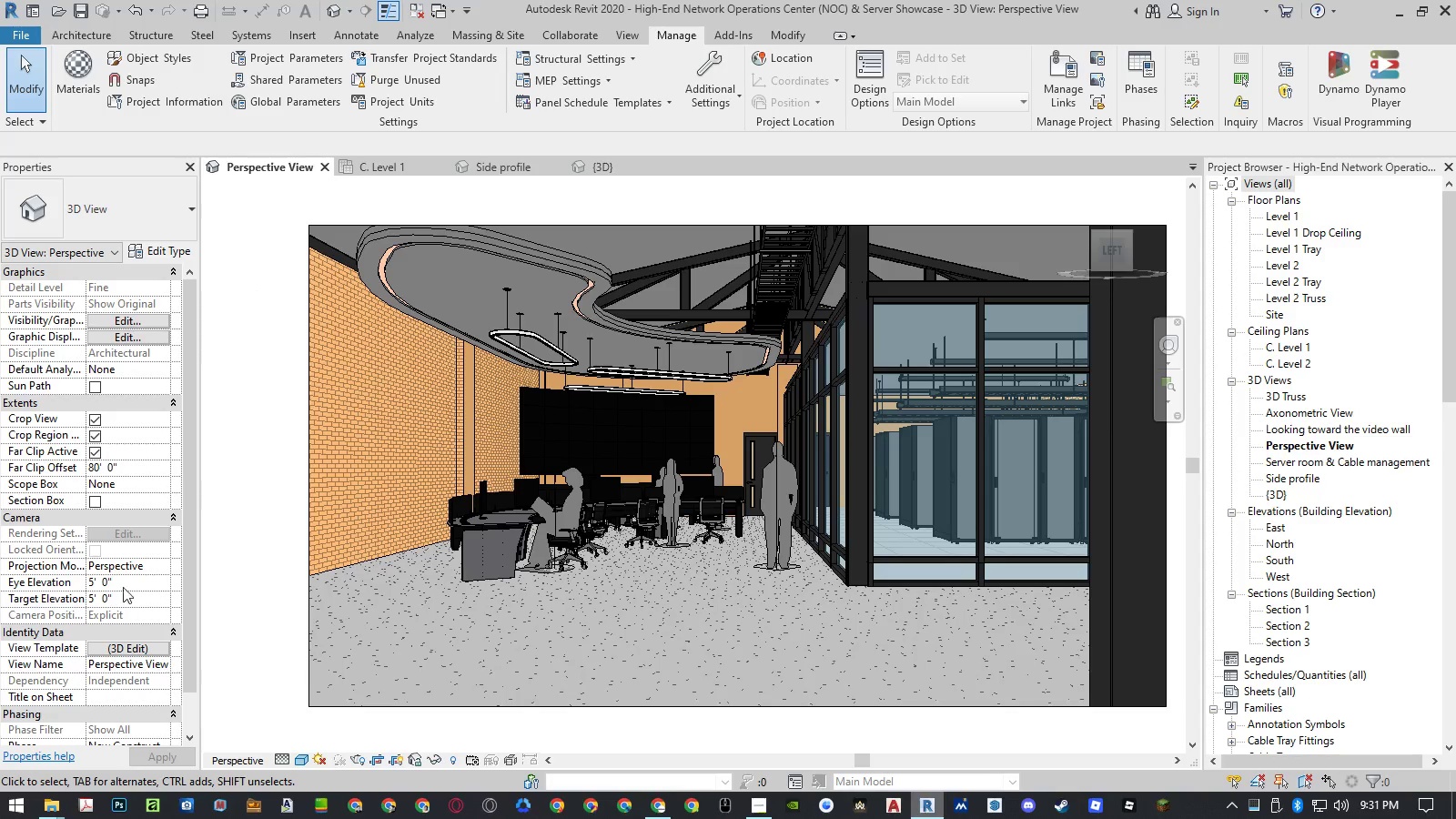 
left_click([115, 652])
 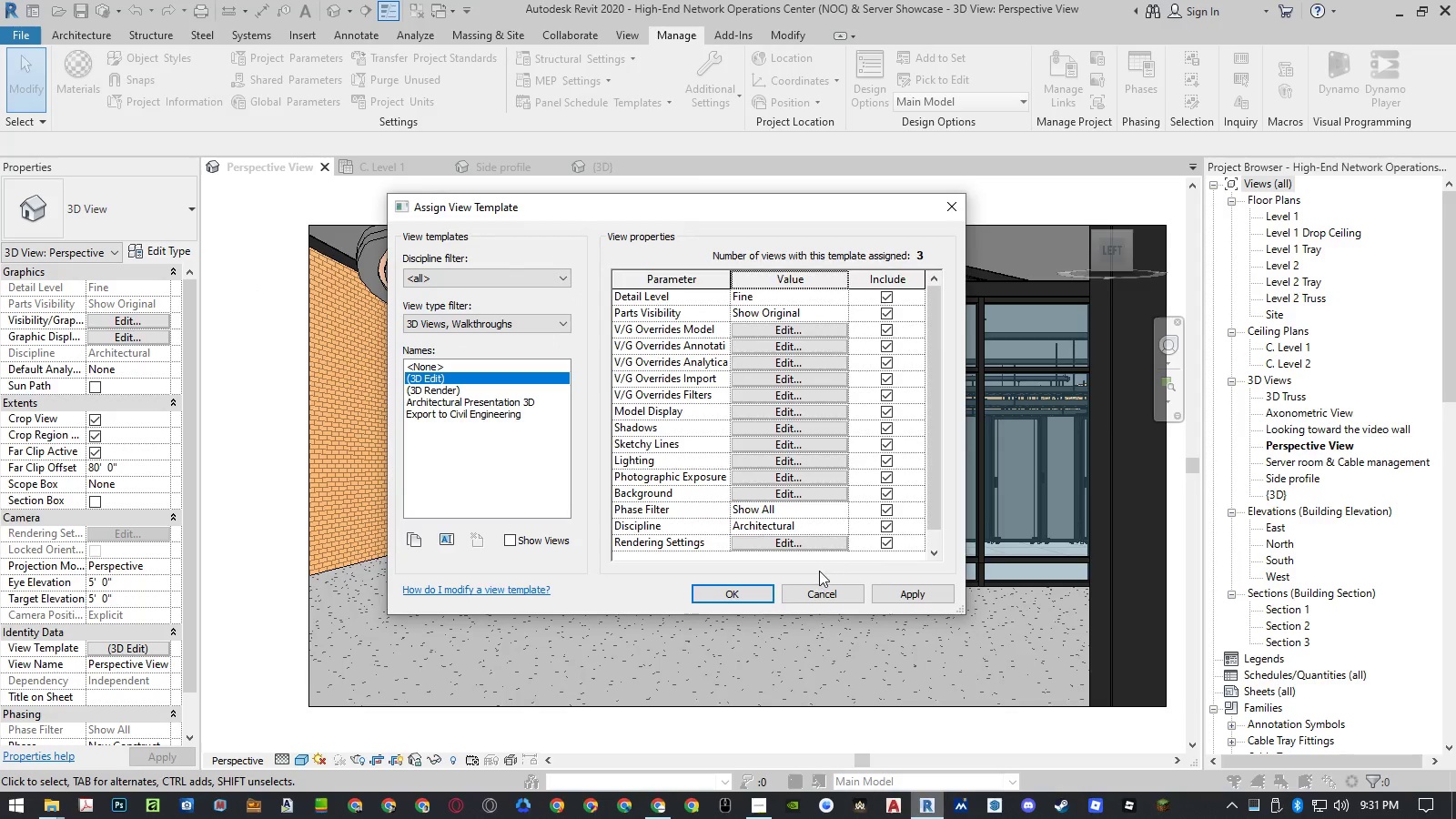 
left_click([804, 548])
 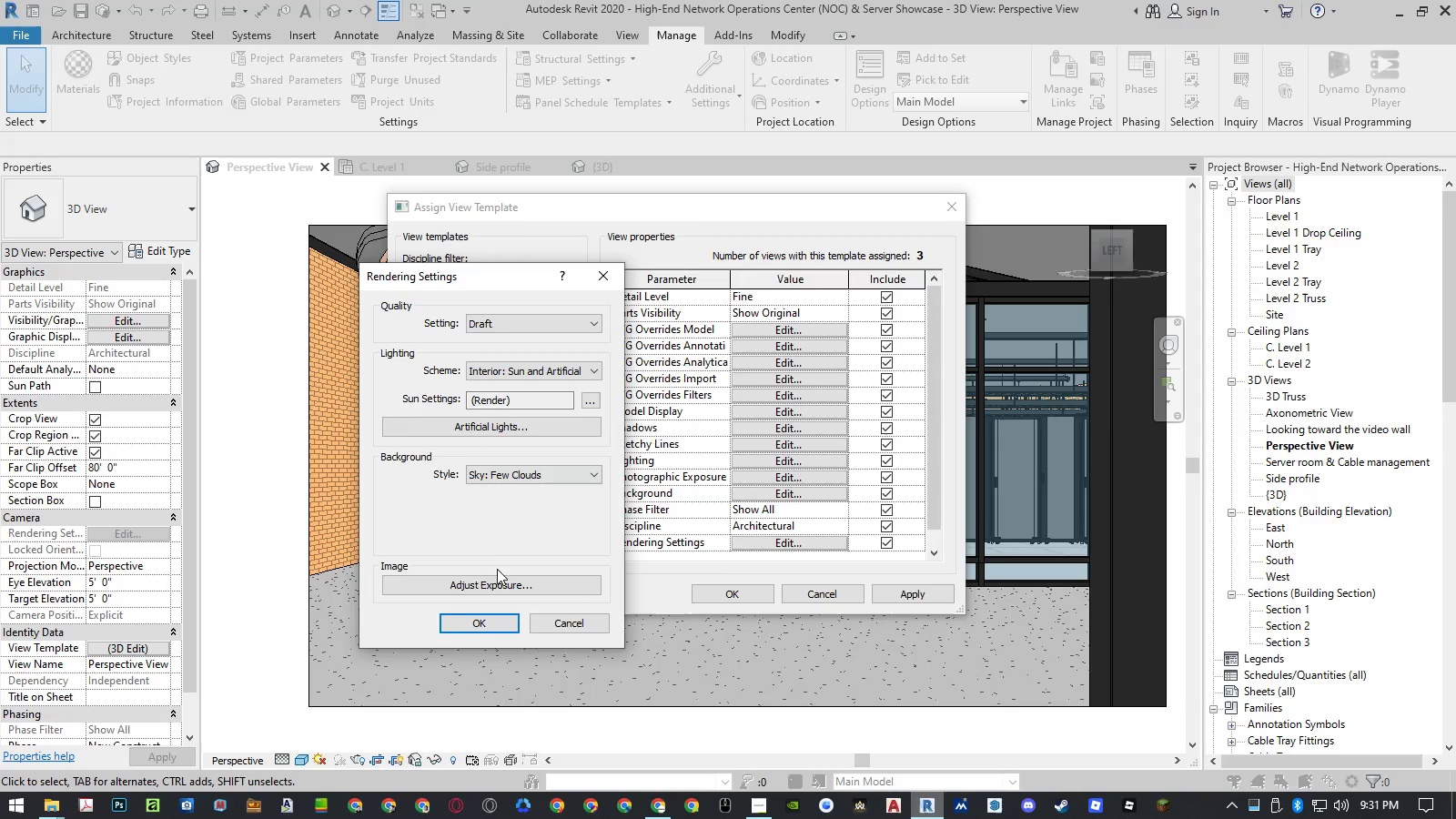 
left_click([493, 580])
 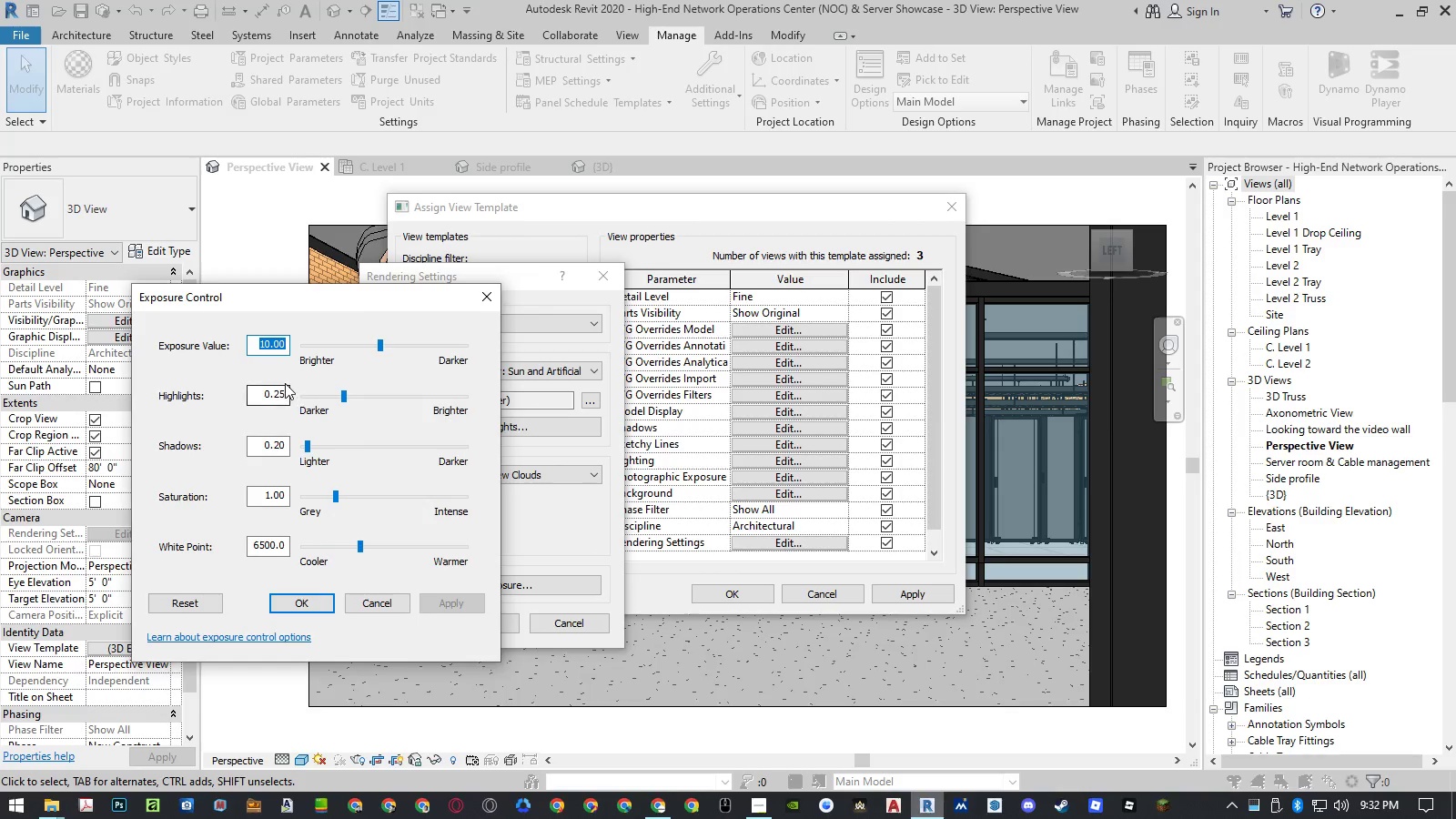 
key(Numpad1)
 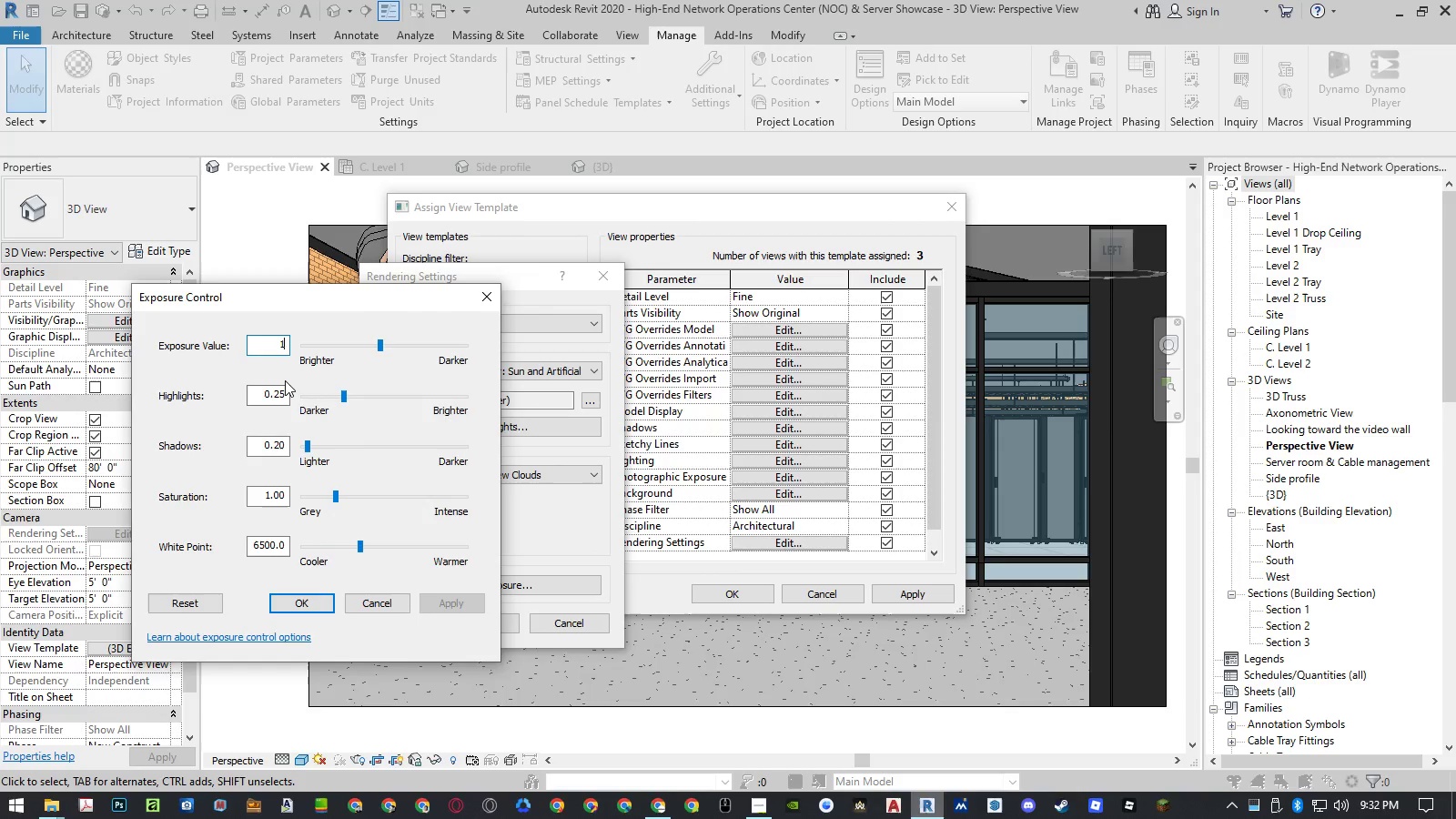 
key(Numpad4)
 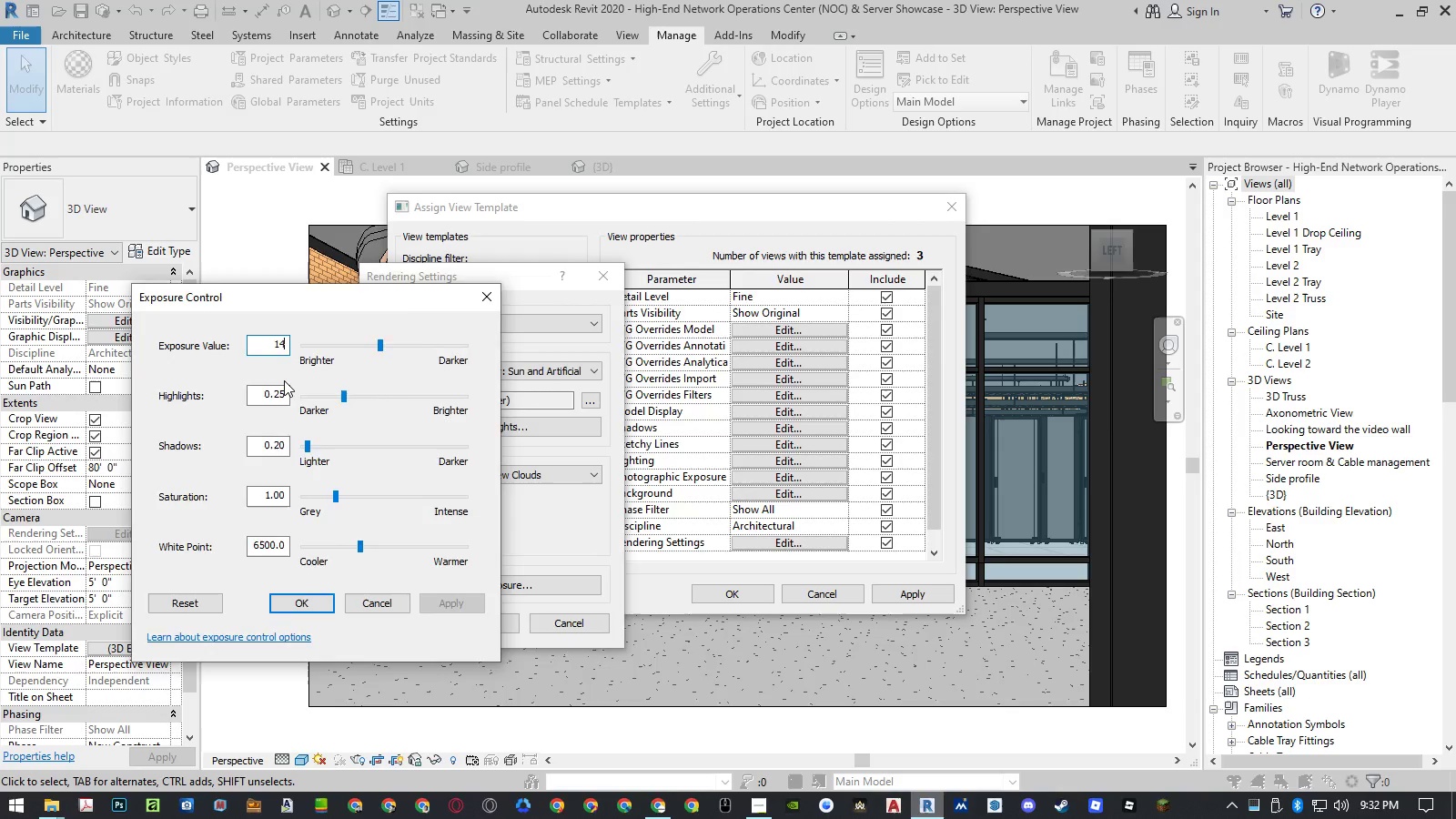 
key(NumpadEnter)
 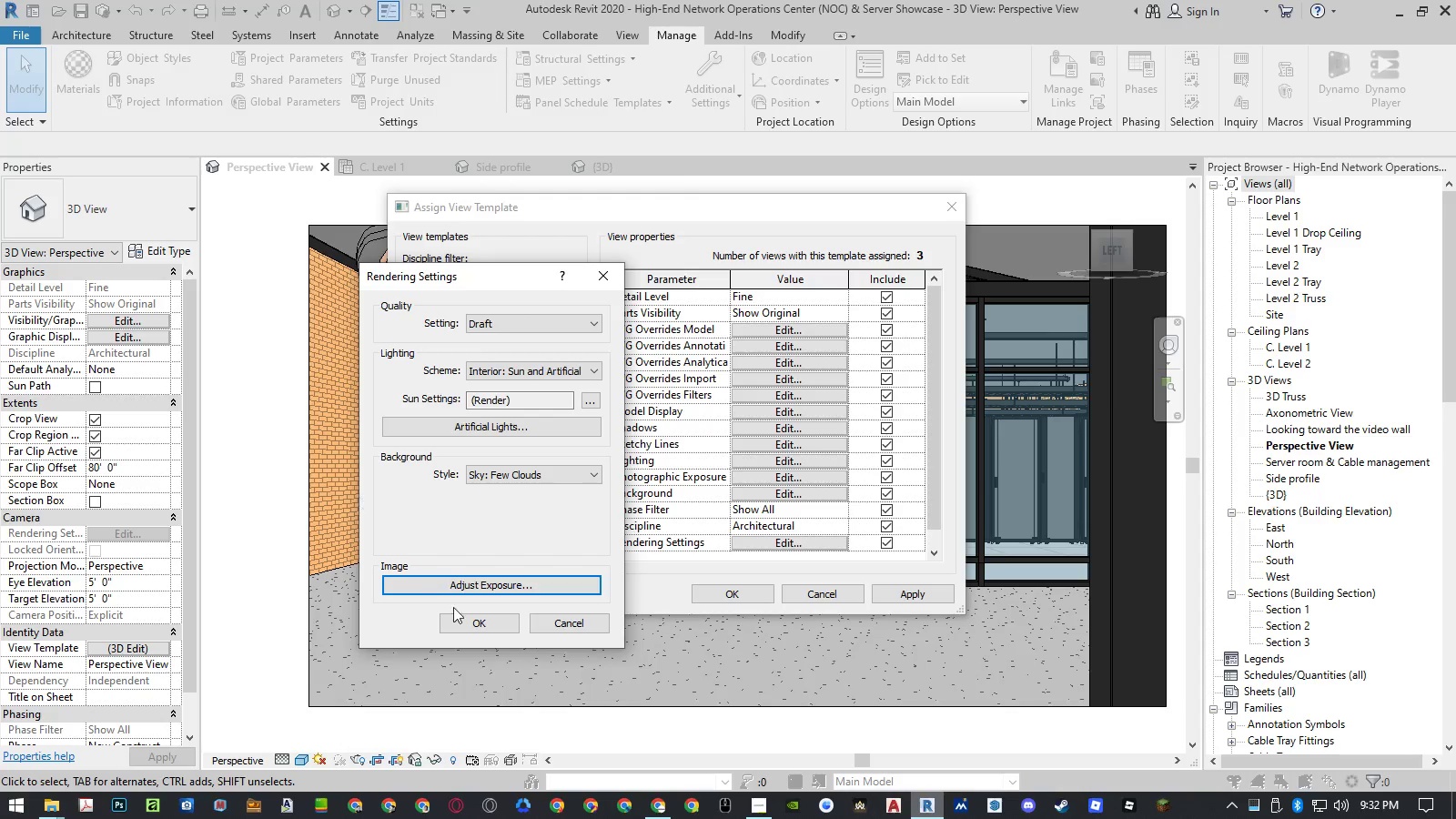 
left_click([462, 622])
 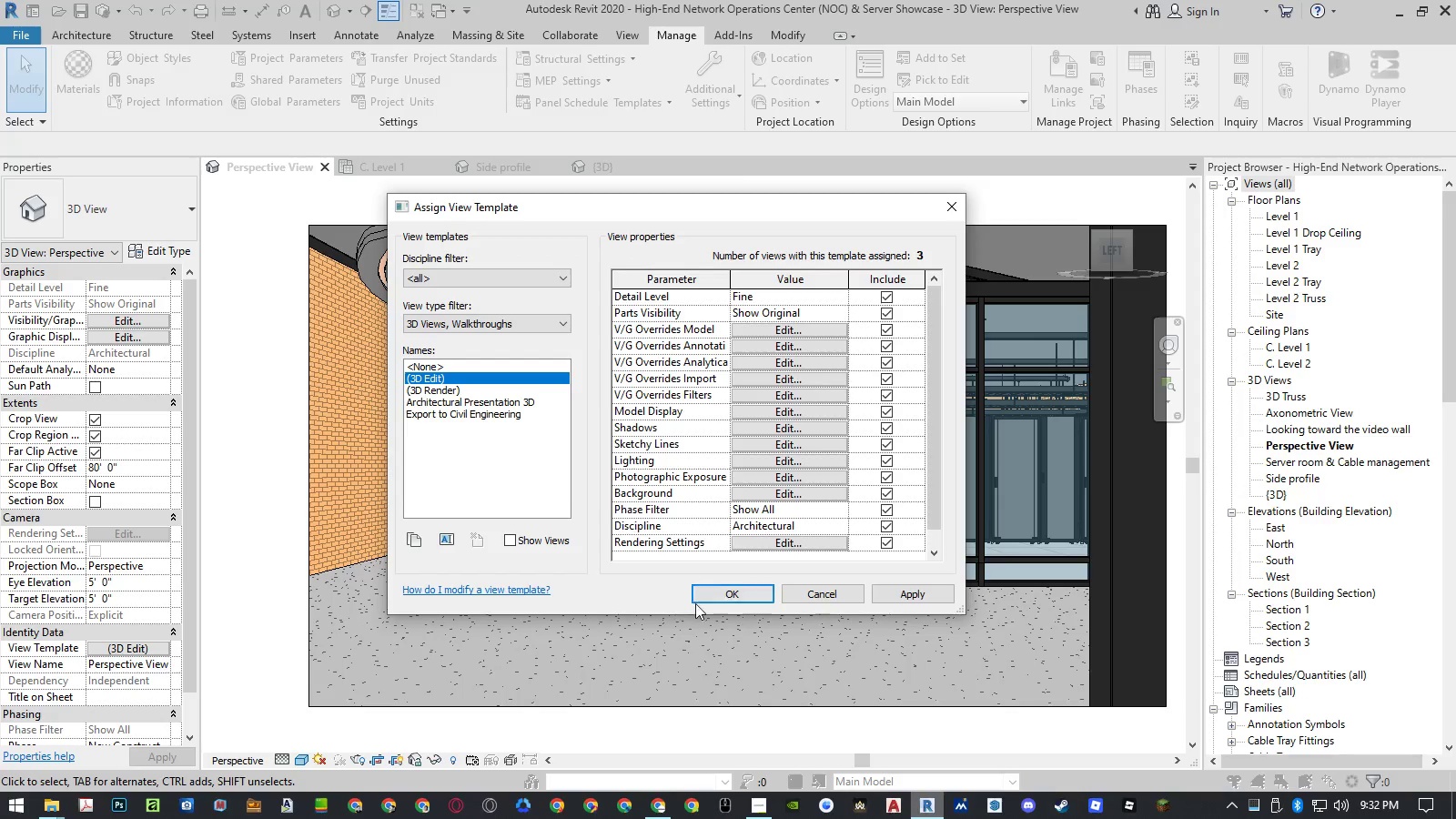 
left_click([715, 595])
 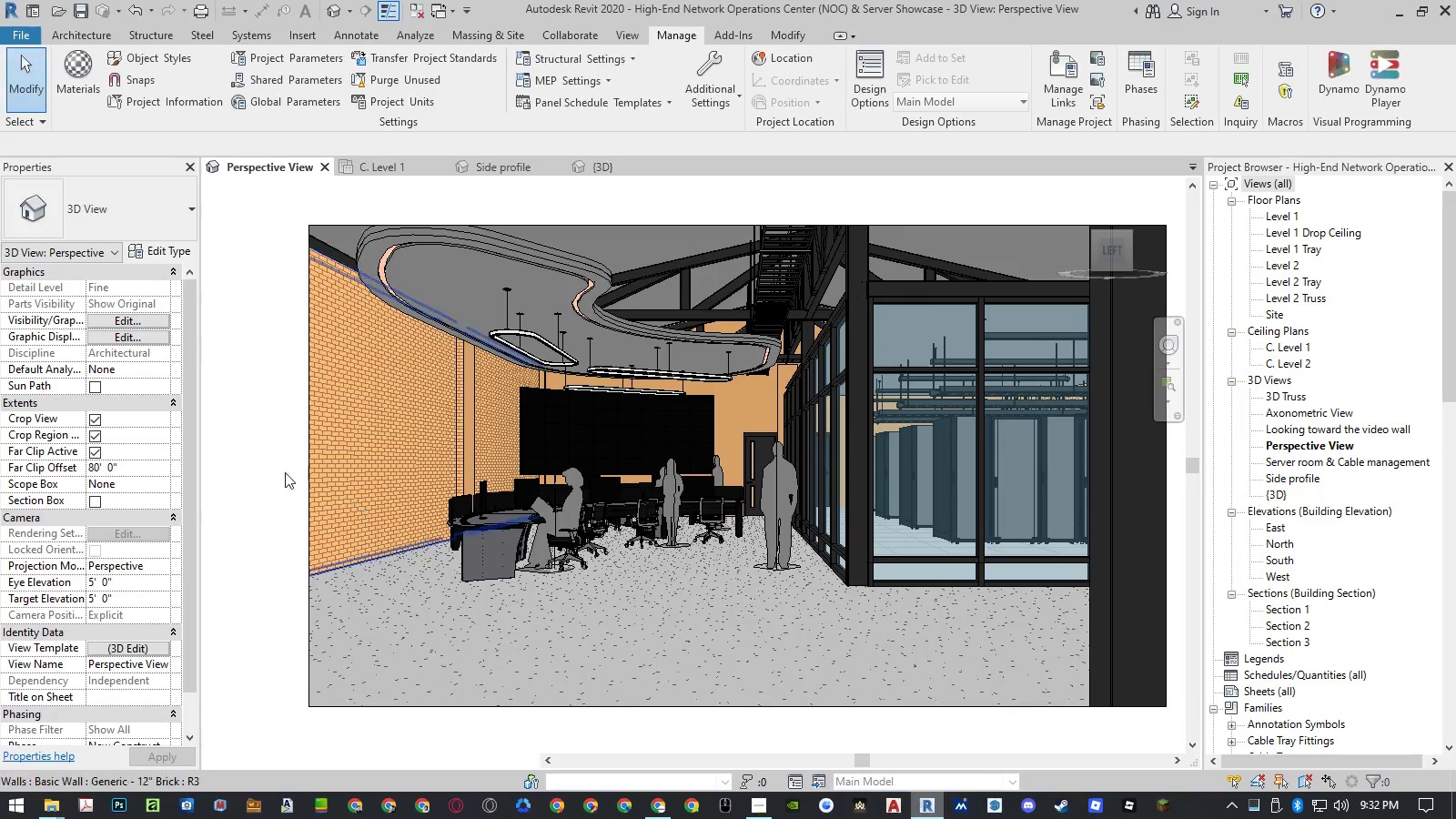 
left_click([268, 467])
 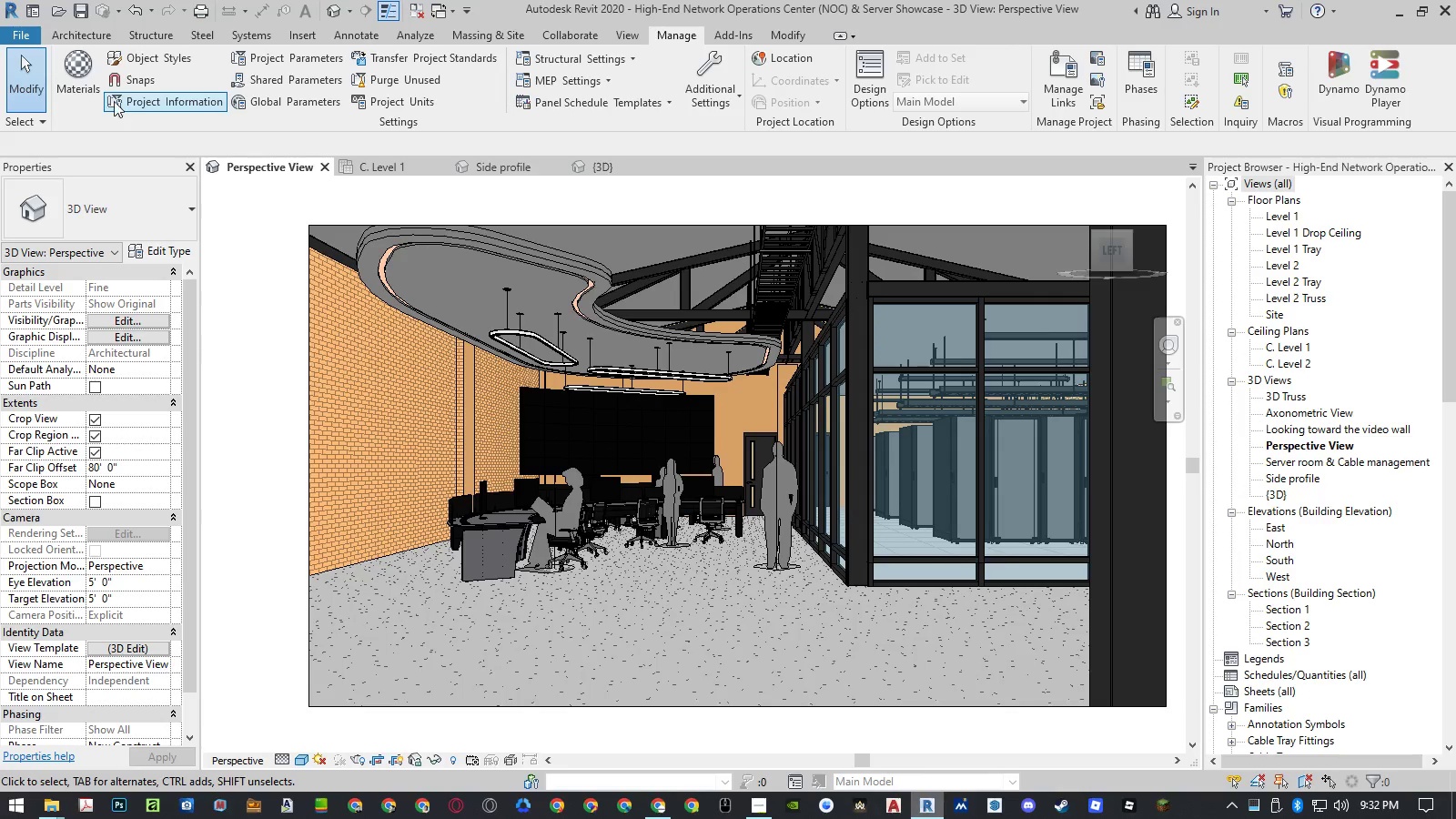 
left_click([91, 87])
 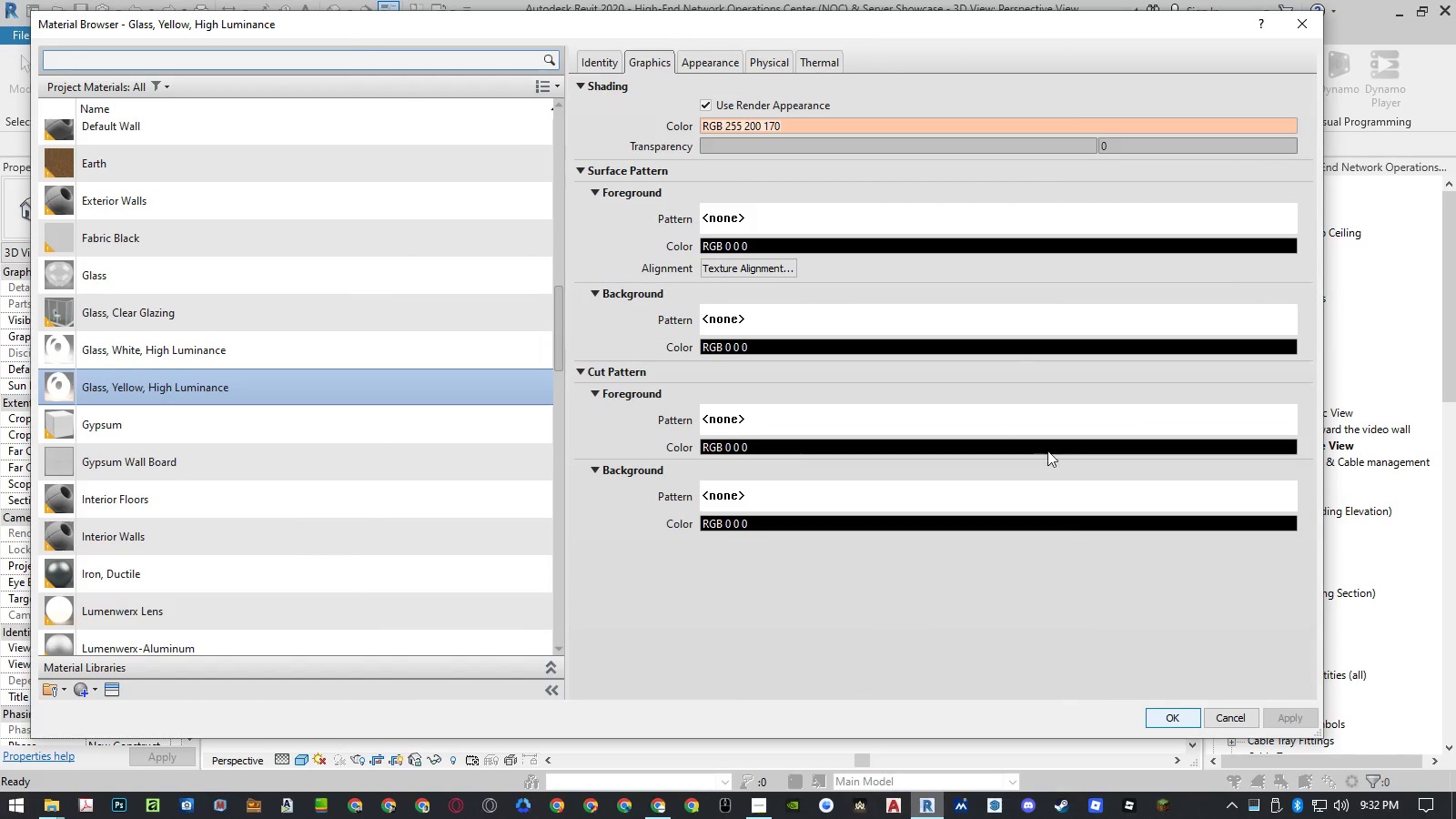 
left_click([710, 66])
 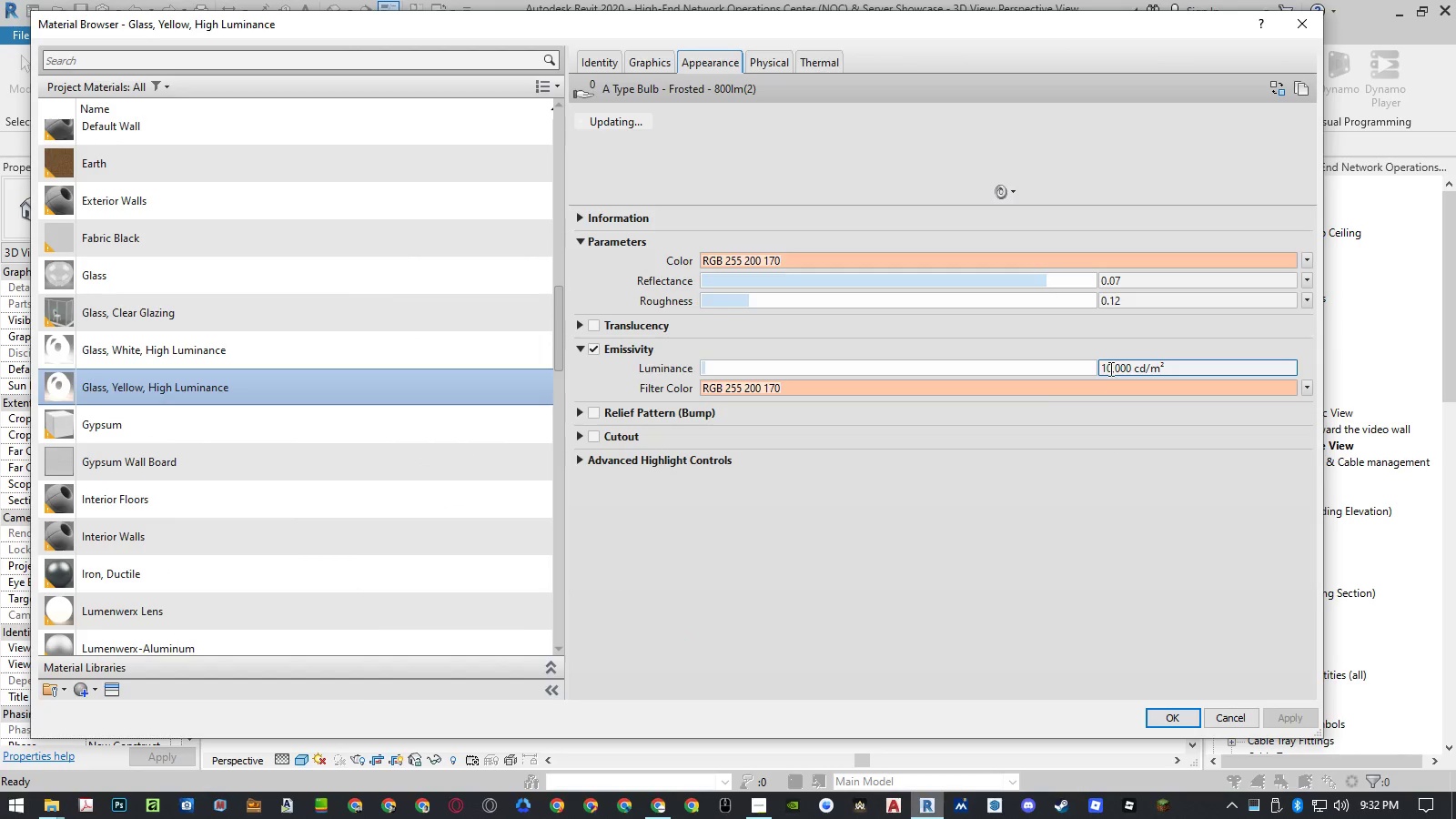 
left_click_drag(start_coordinate=[1107, 367], to_coordinate=[1089, 371])
 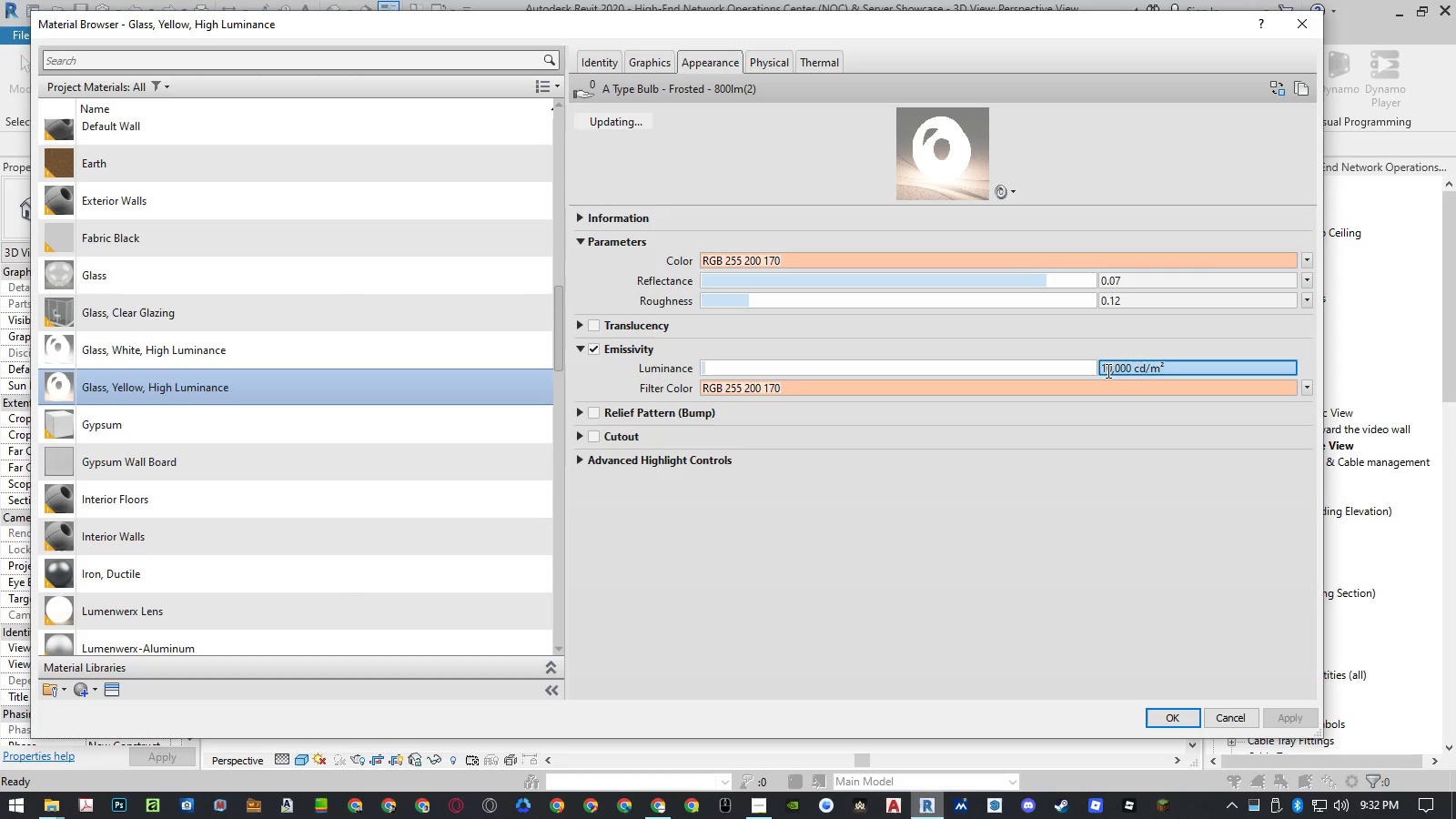 
left_click_drag(start_coordinate=[1107, 370], to_coordinate=[1100, 370])
 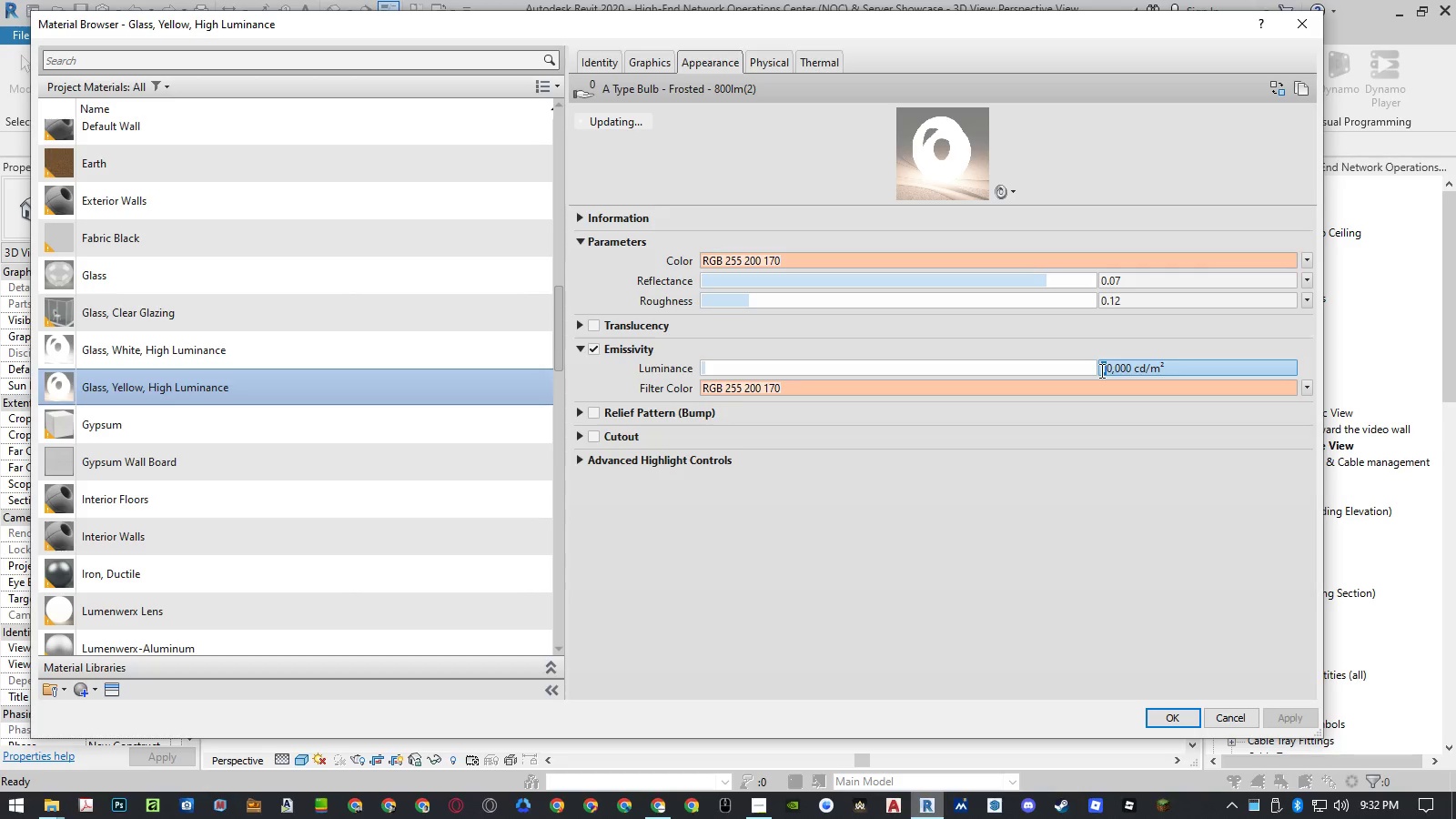 
key(Numpad2)
 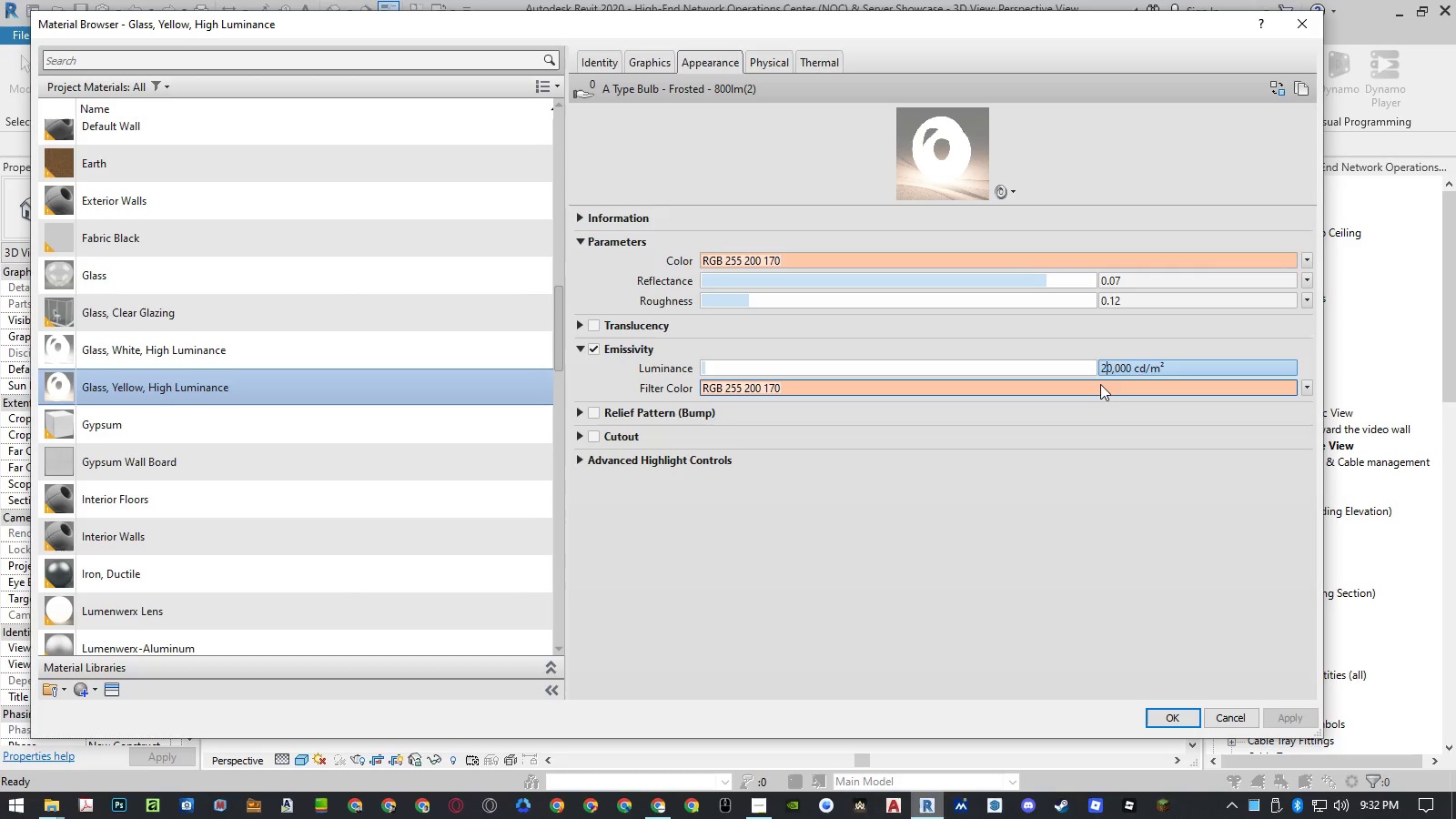 
key(NumpadEnter)
 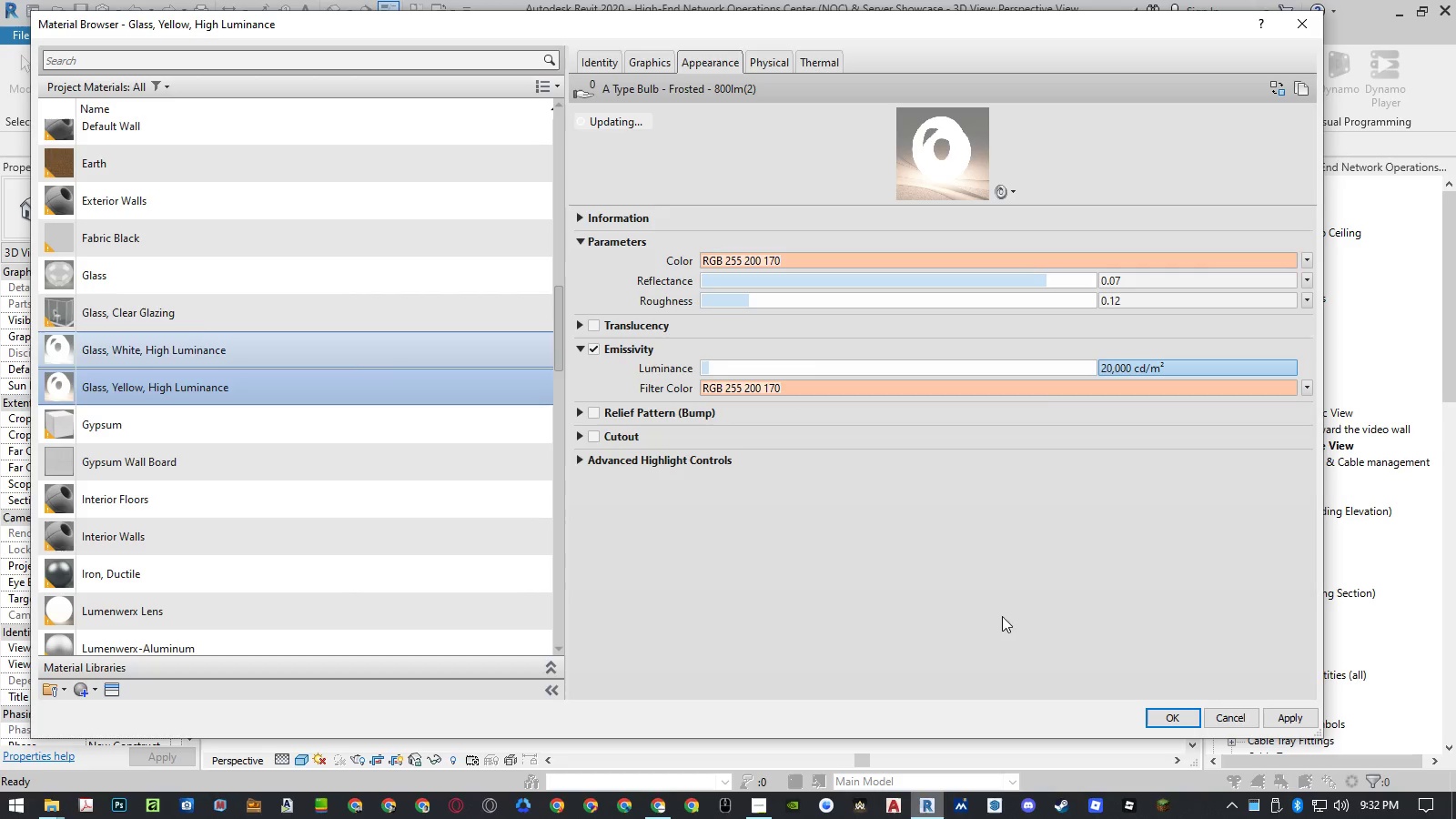 
left_click([1288, 723])
 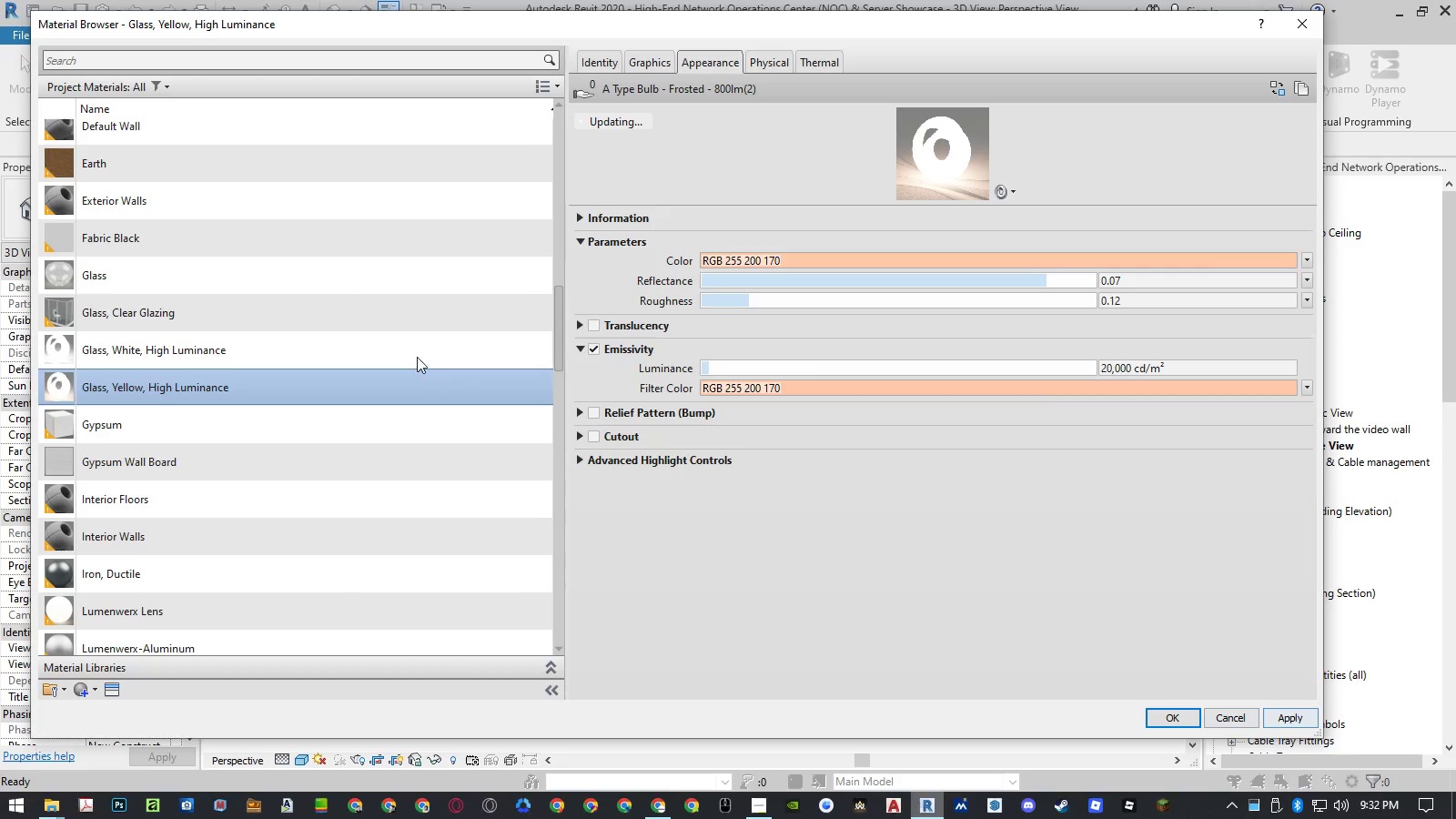 
left_click([414, 347])
 